 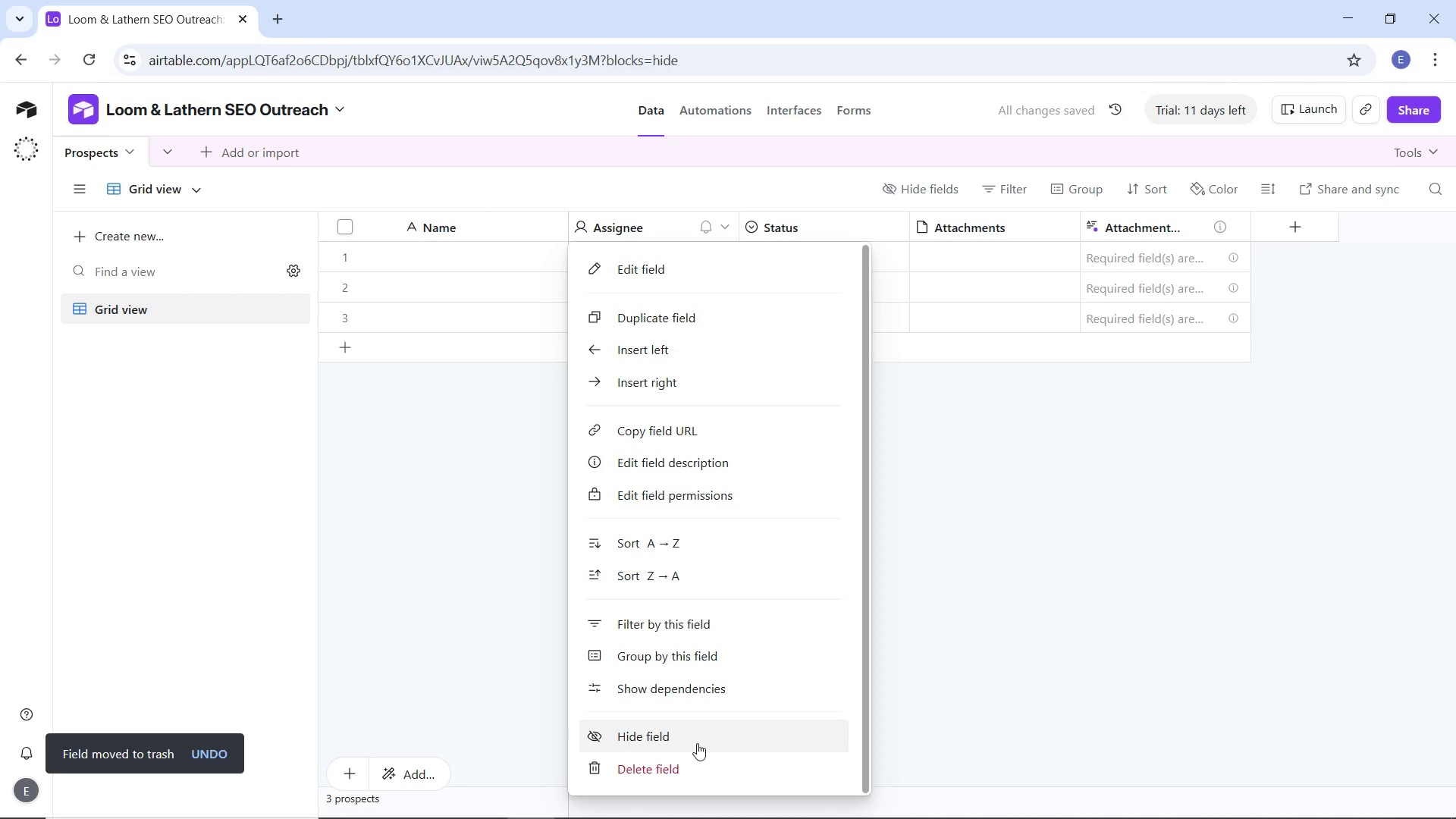 
left_click([662, 768])
 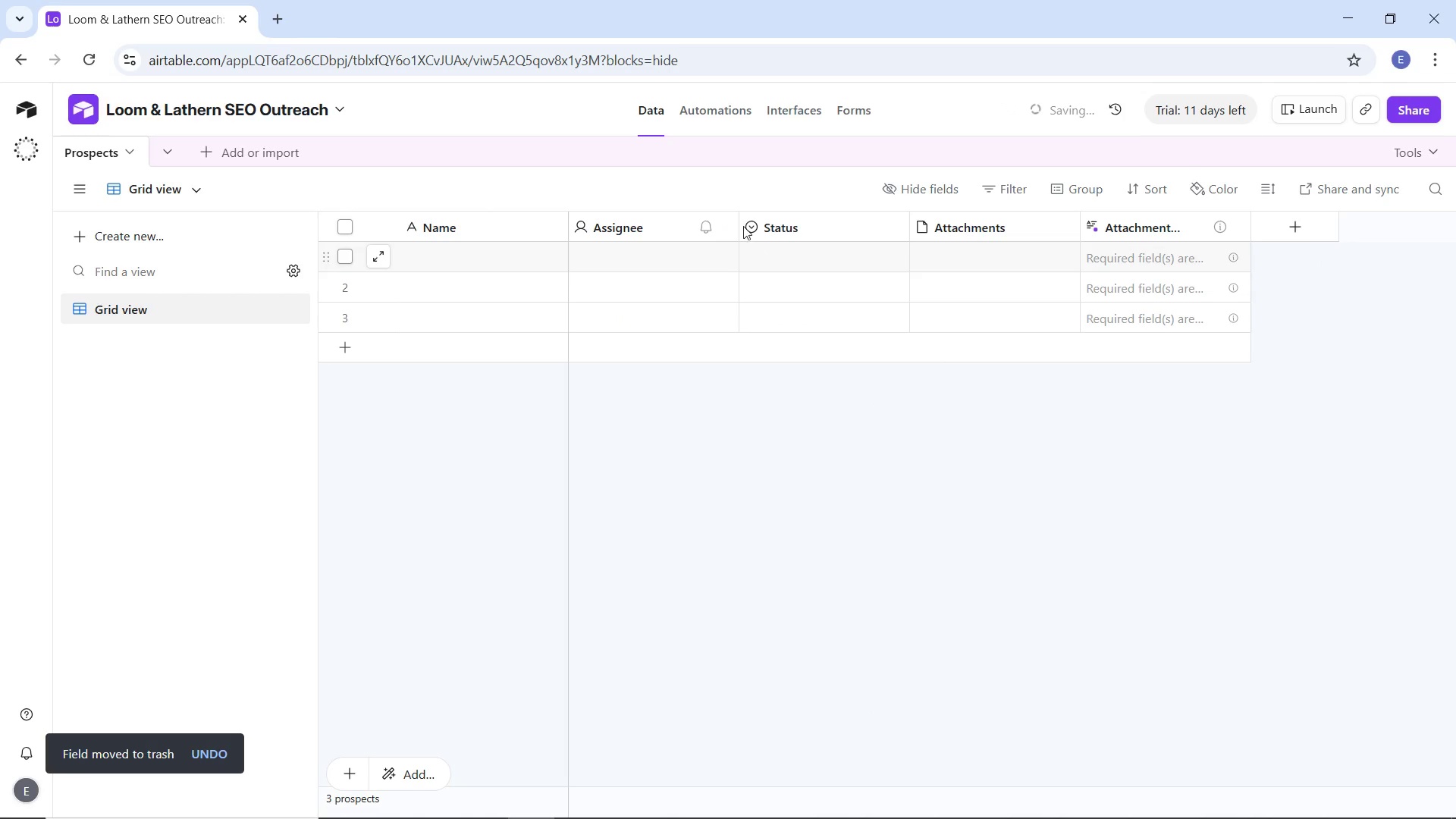 
mouse_move([725, 221])
 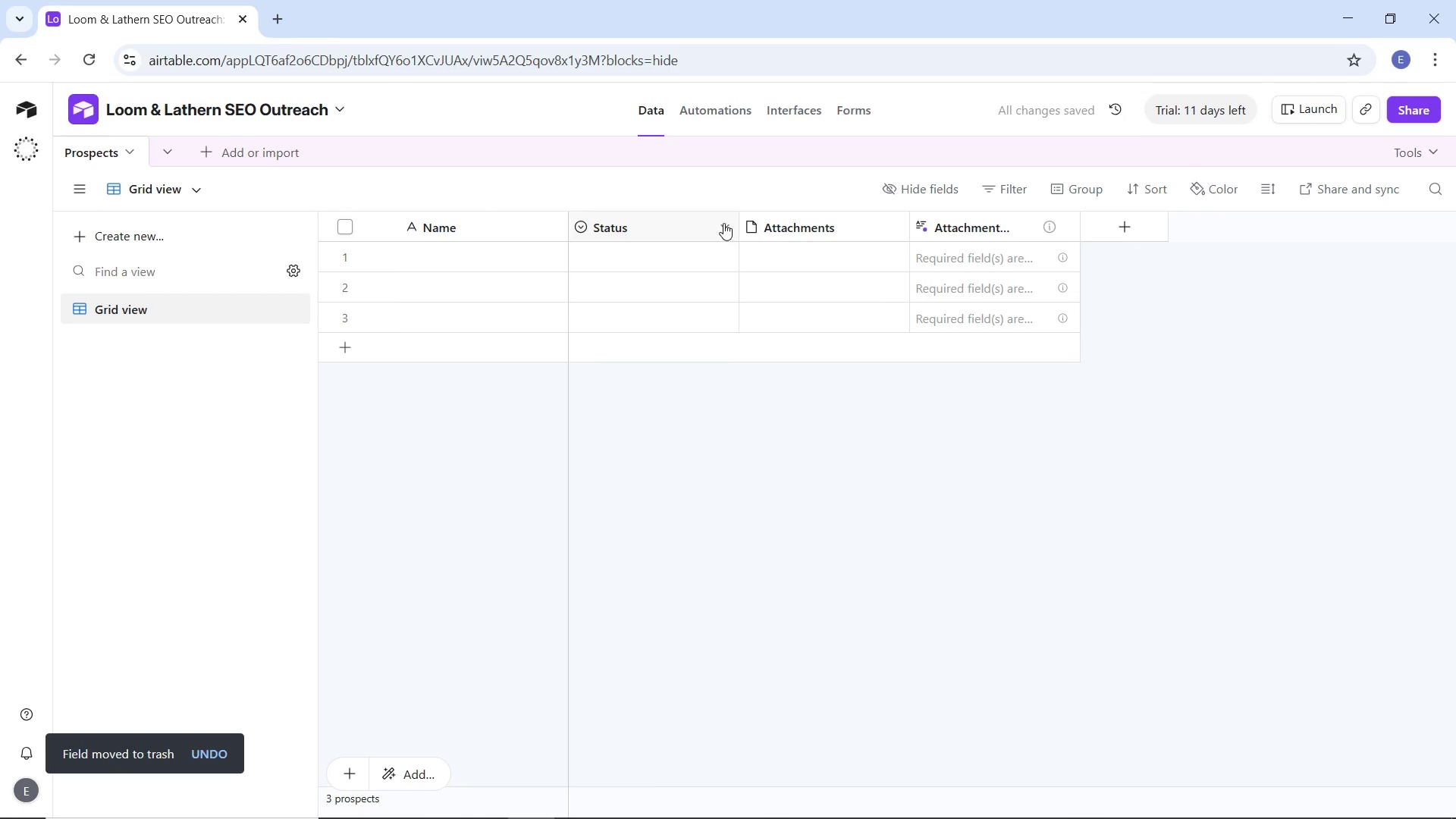 
left_click([723, 223])
 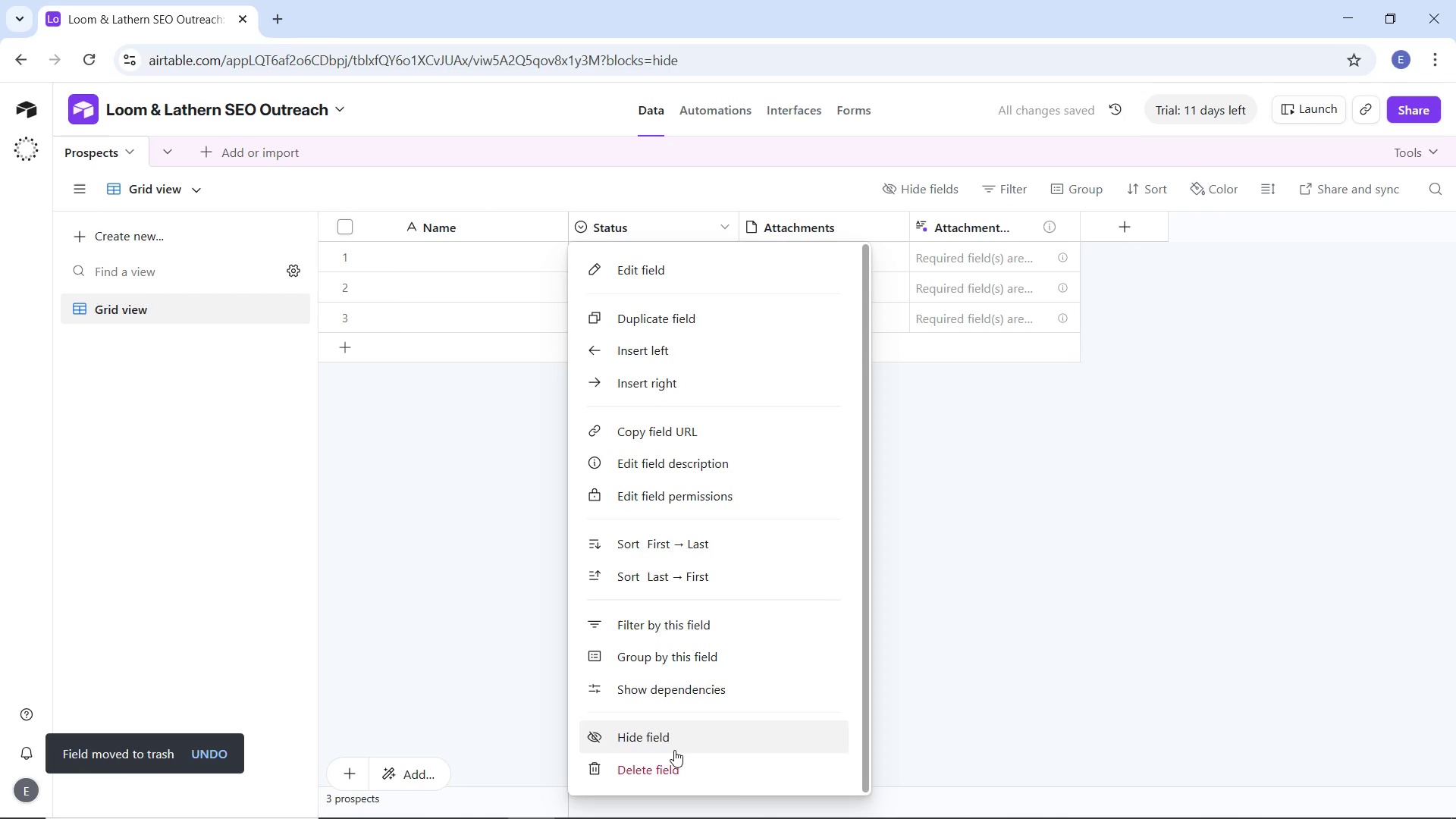 
left_click([676, 761])
 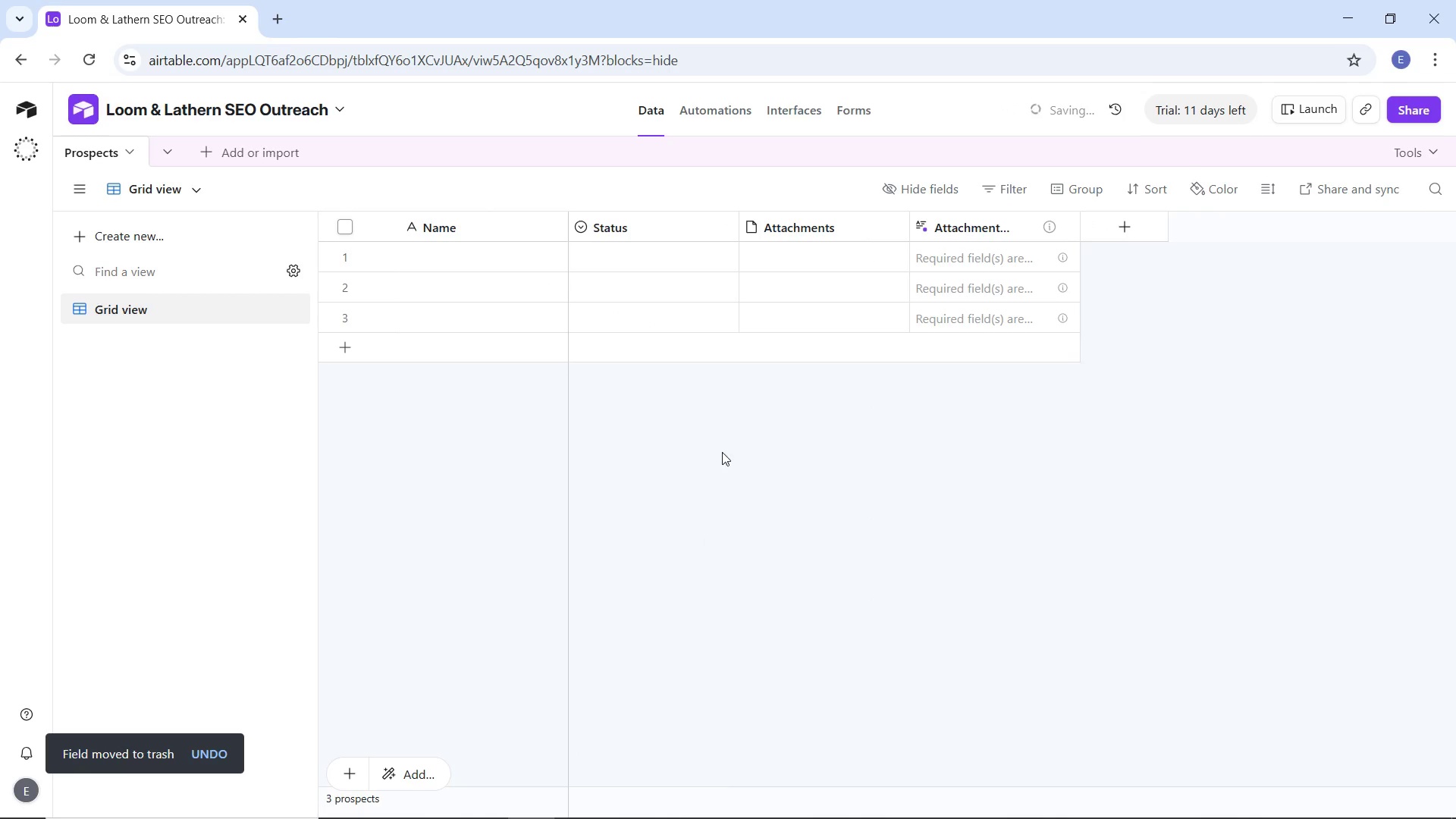 
mouse_move([802, 331])
 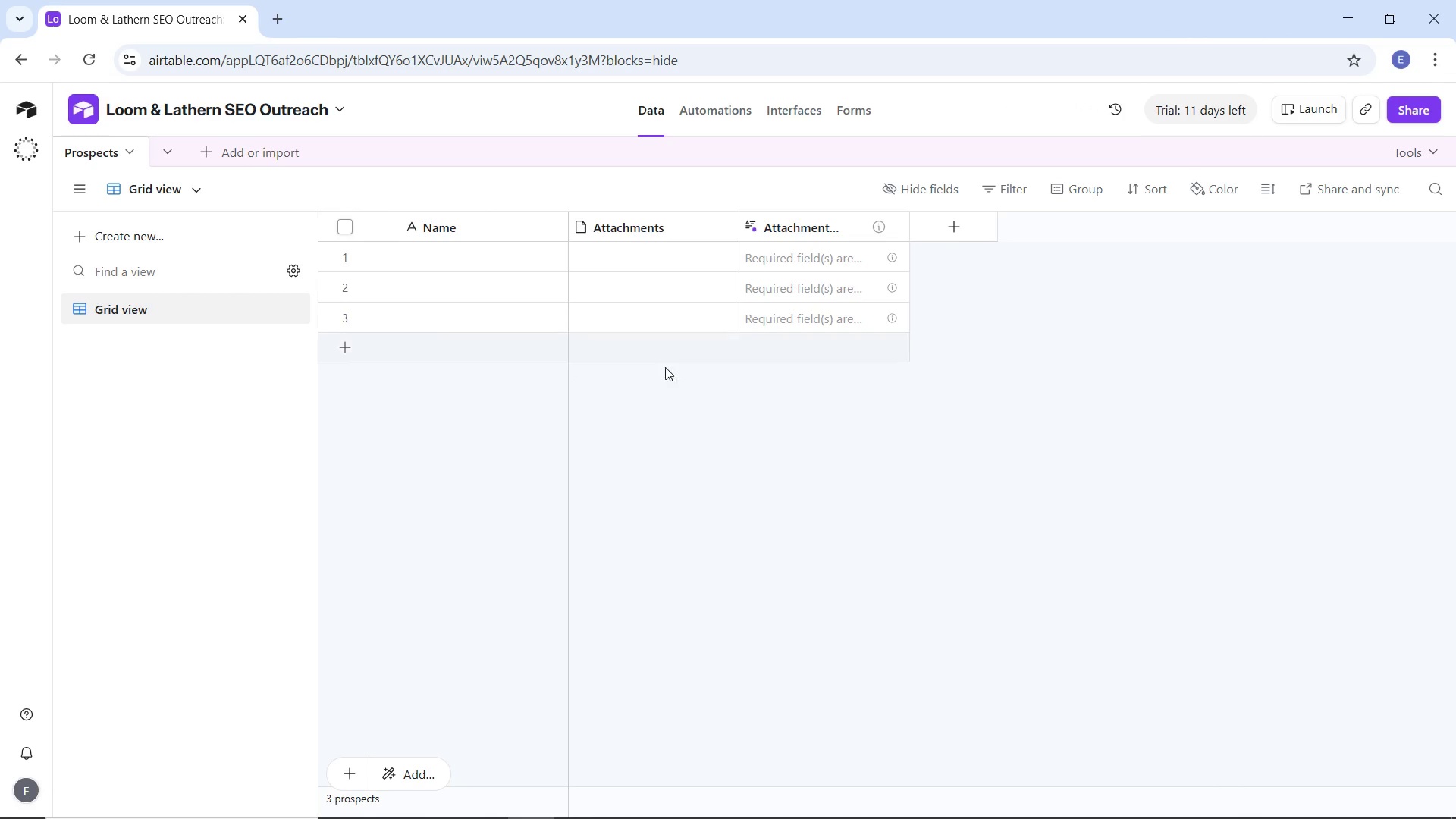 
wait(6.16)
 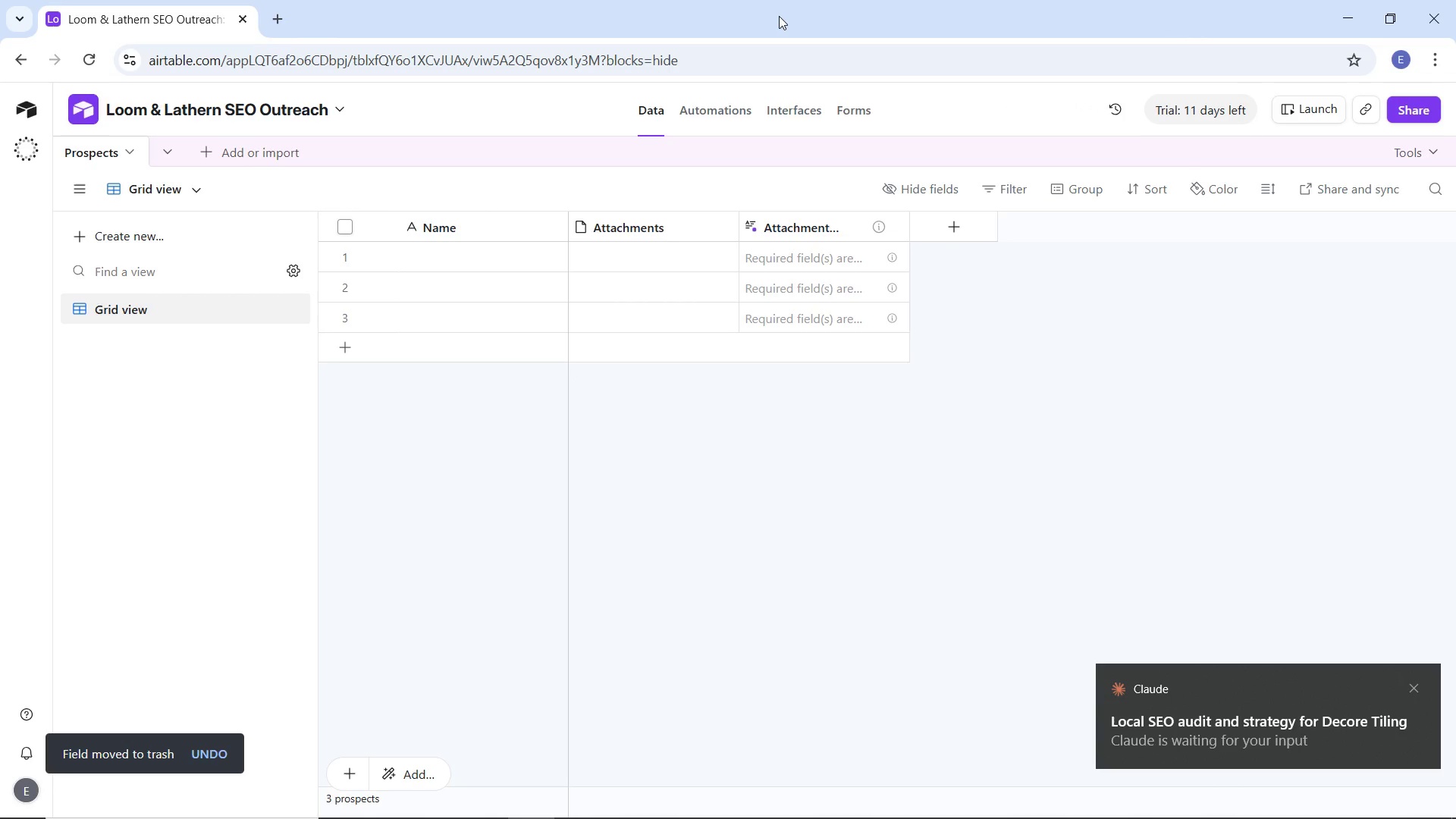 
left_click([724, 227])
 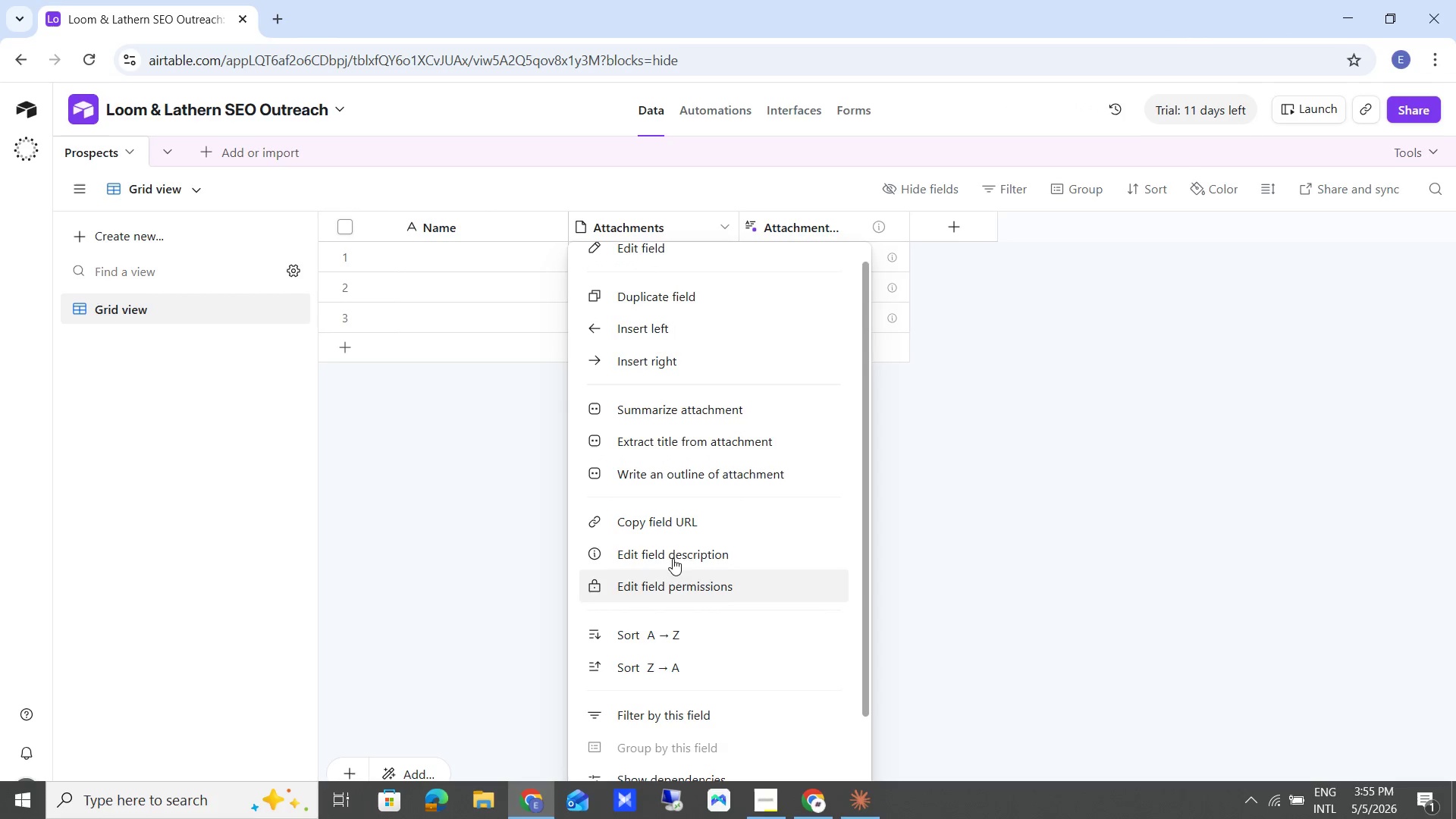 
scroll: coordinate [689, 669], scroll_direction: down, amount: 7.0
 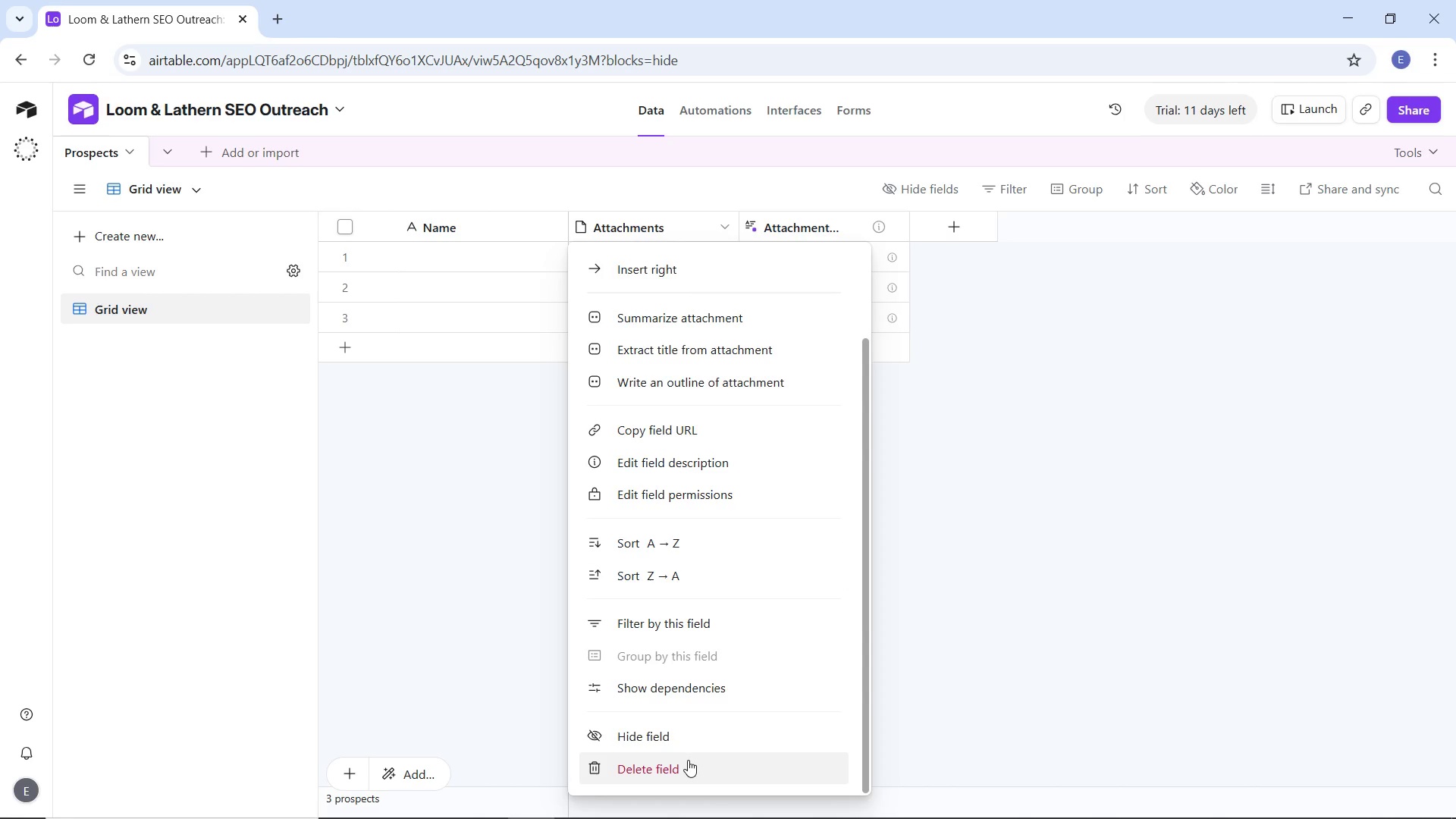 
left_click([688, 760])
 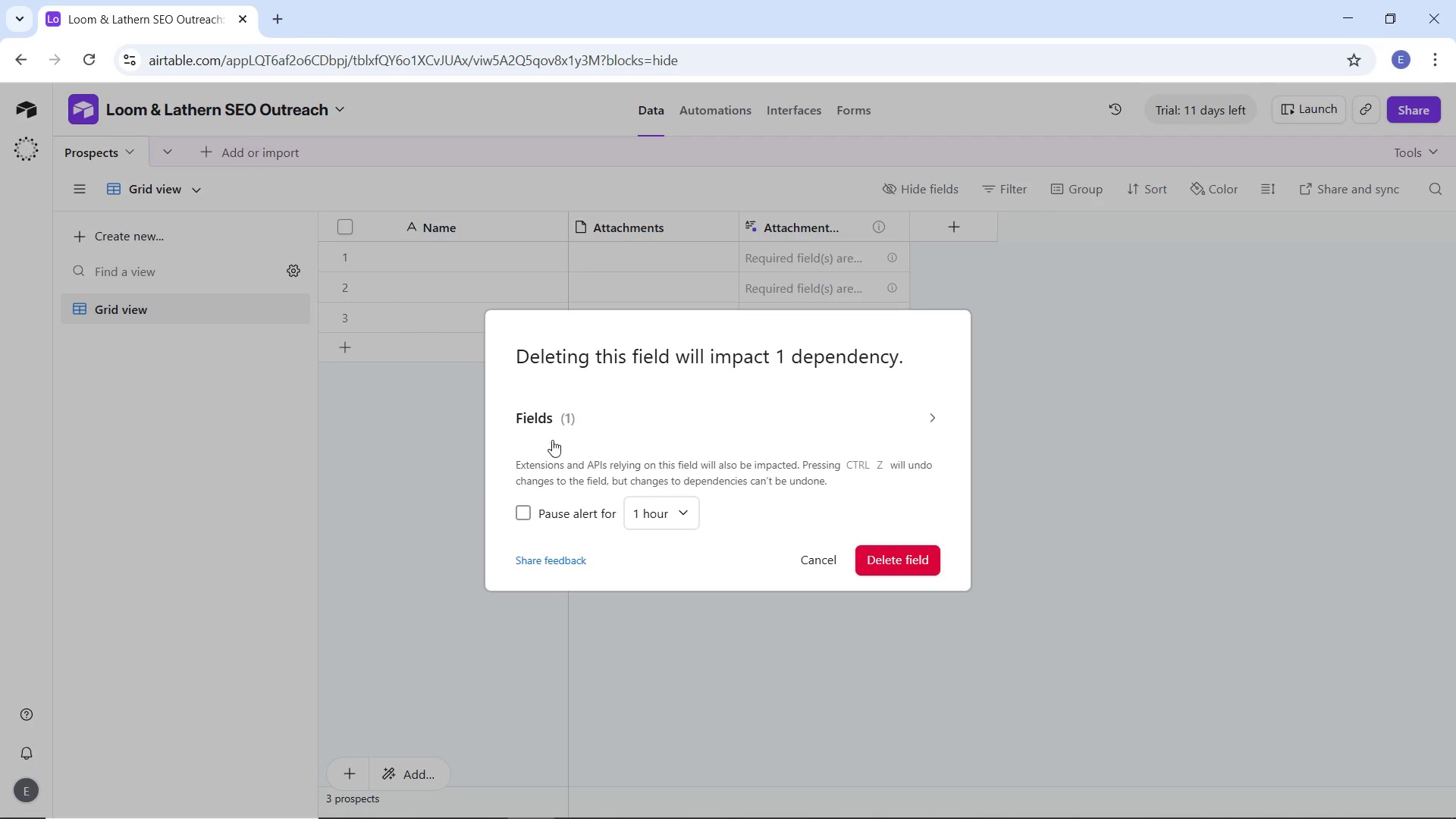 
wait(16.03)
 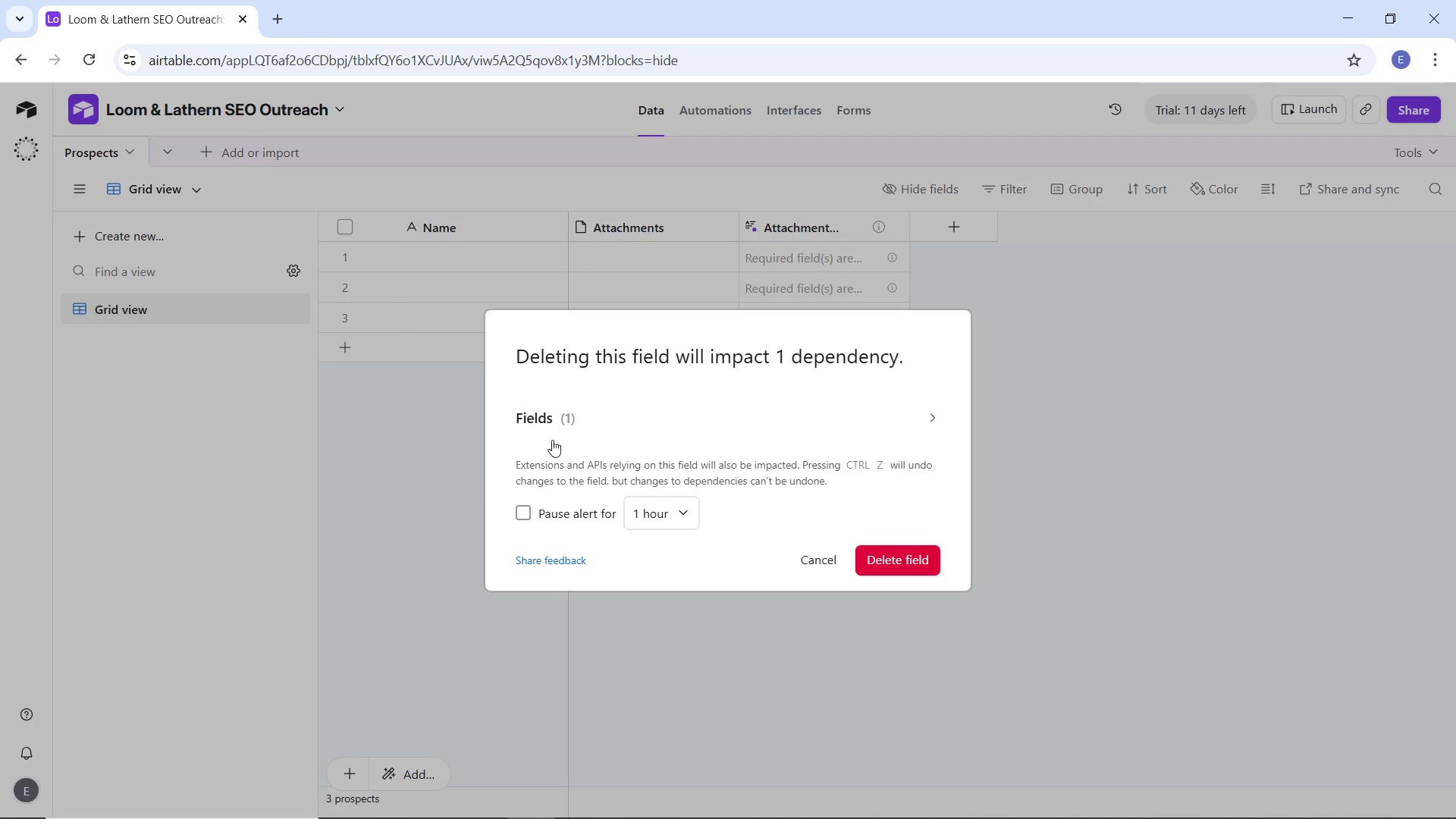 
left_click([816, 556])
 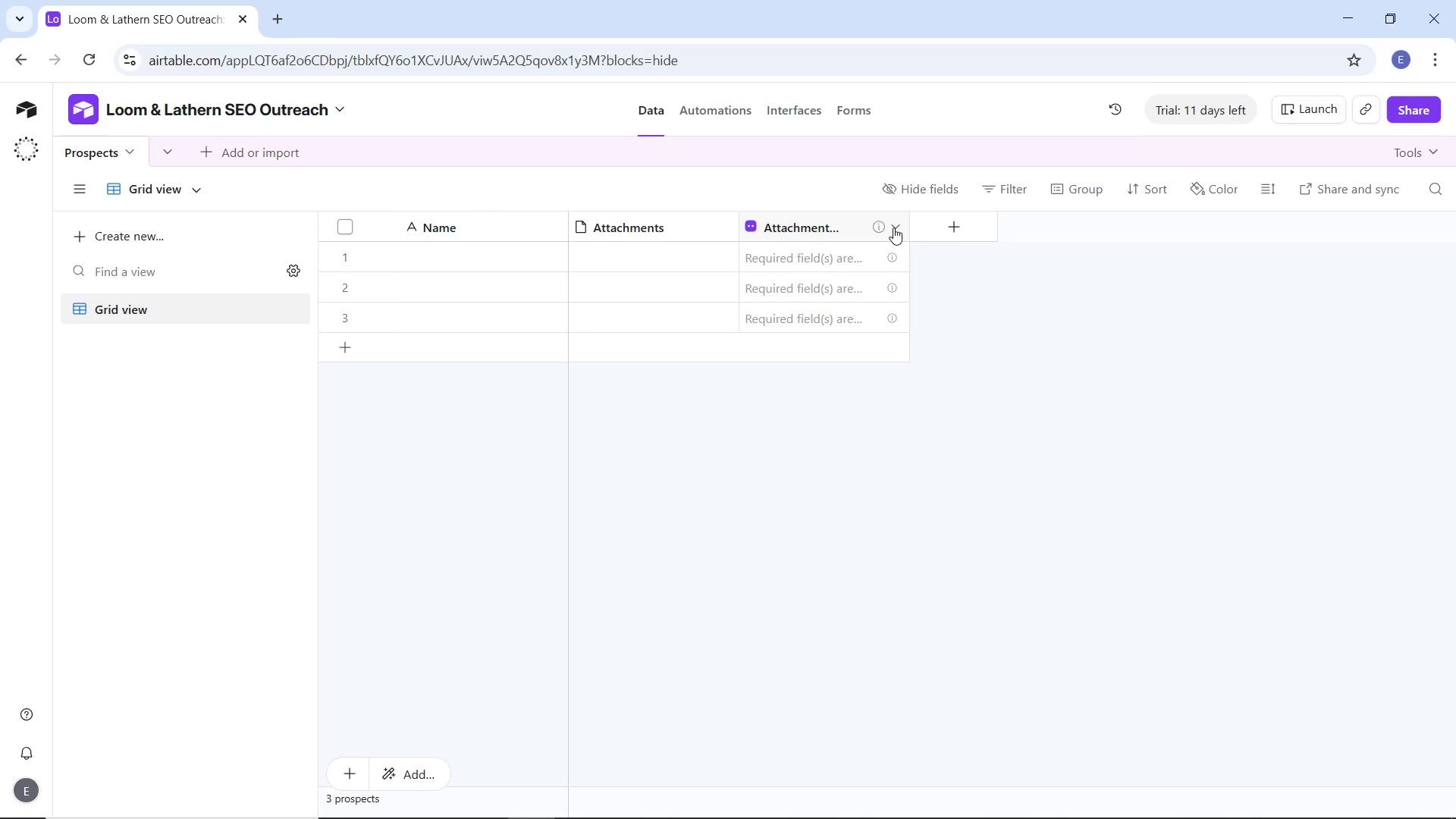 
left_click([893, 228])
 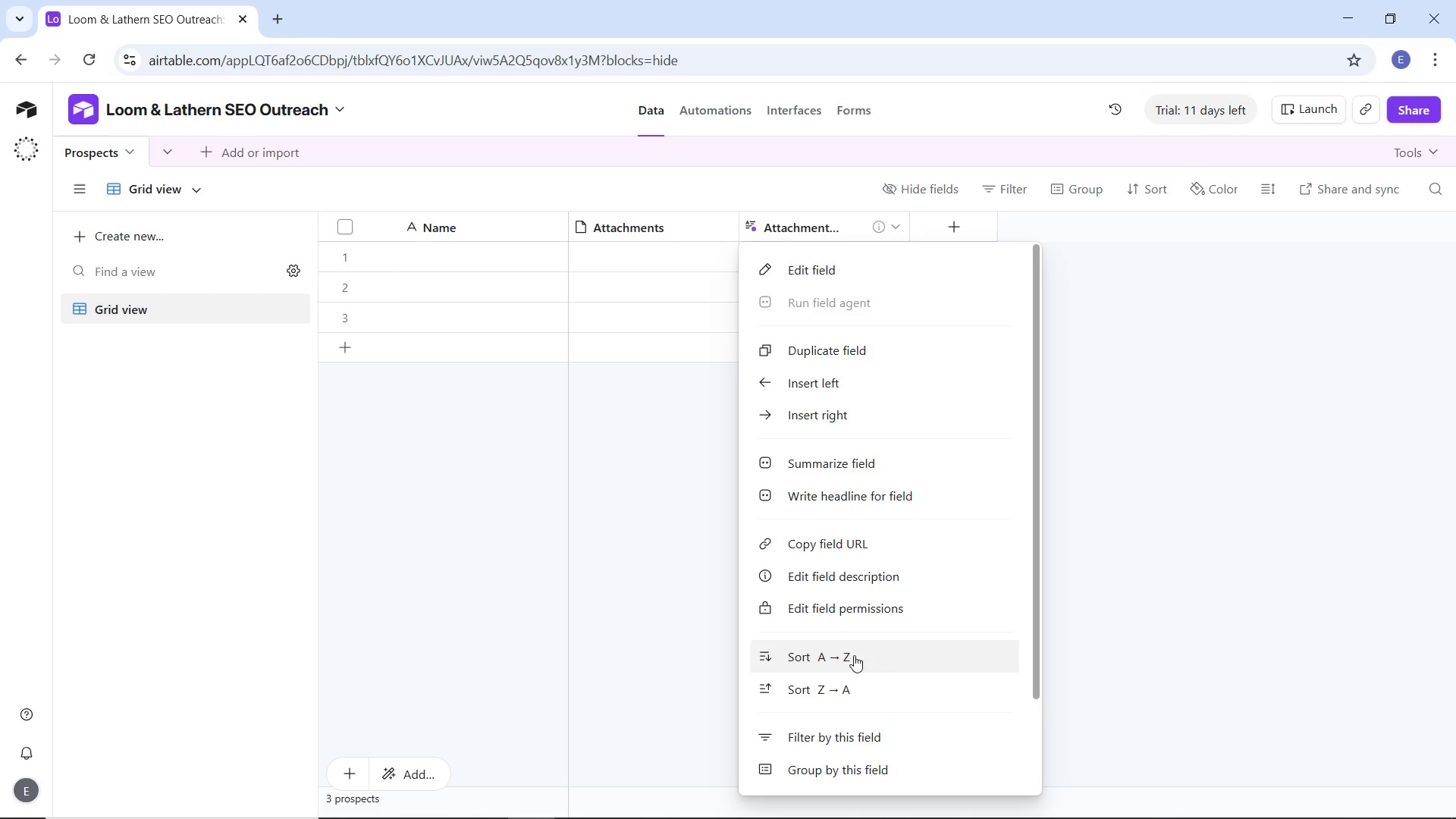 
left_click([654, 389])
 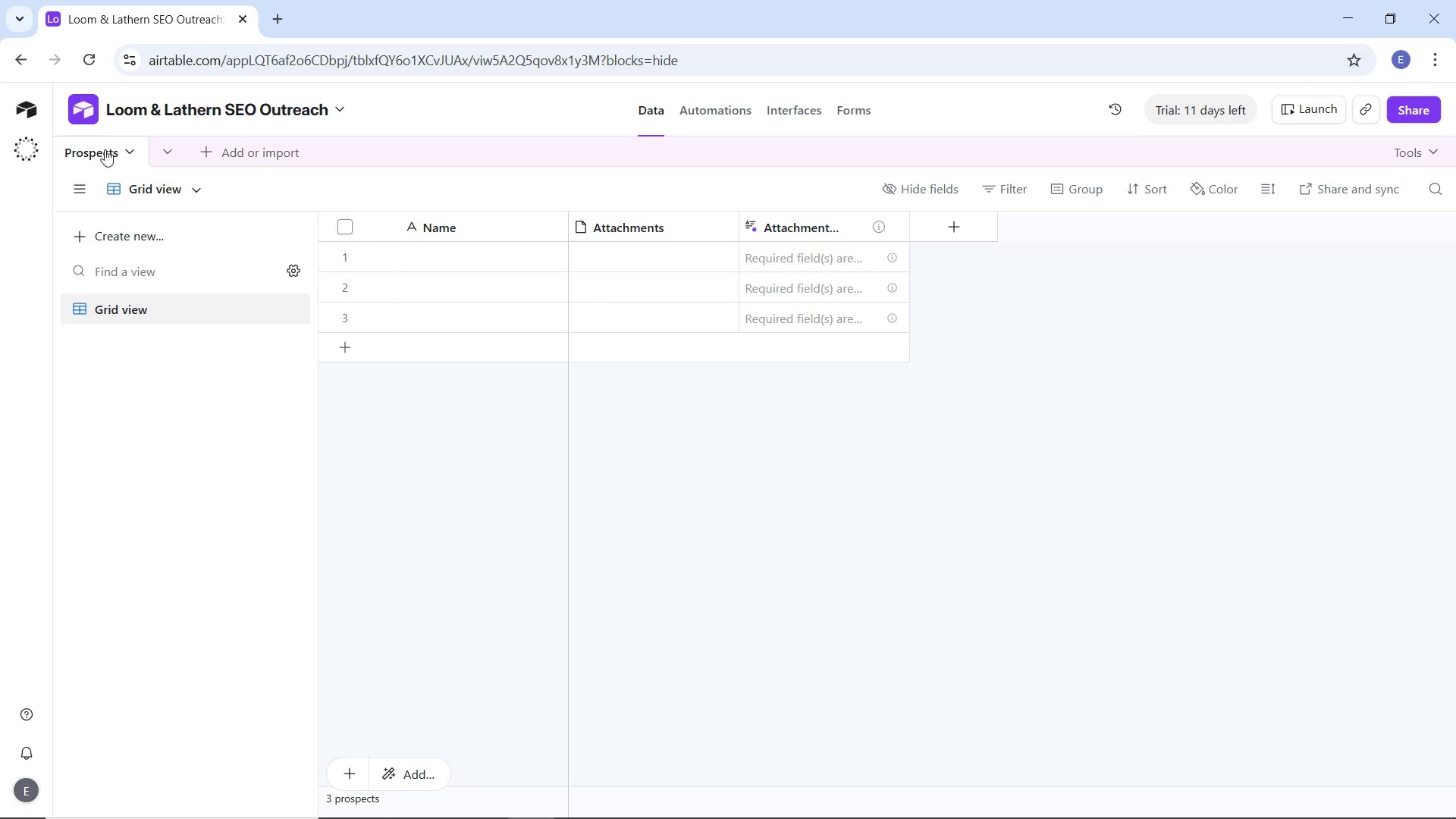 
scroll: coordinate [812, 488], scroll_direction: down, amount: 3.0
 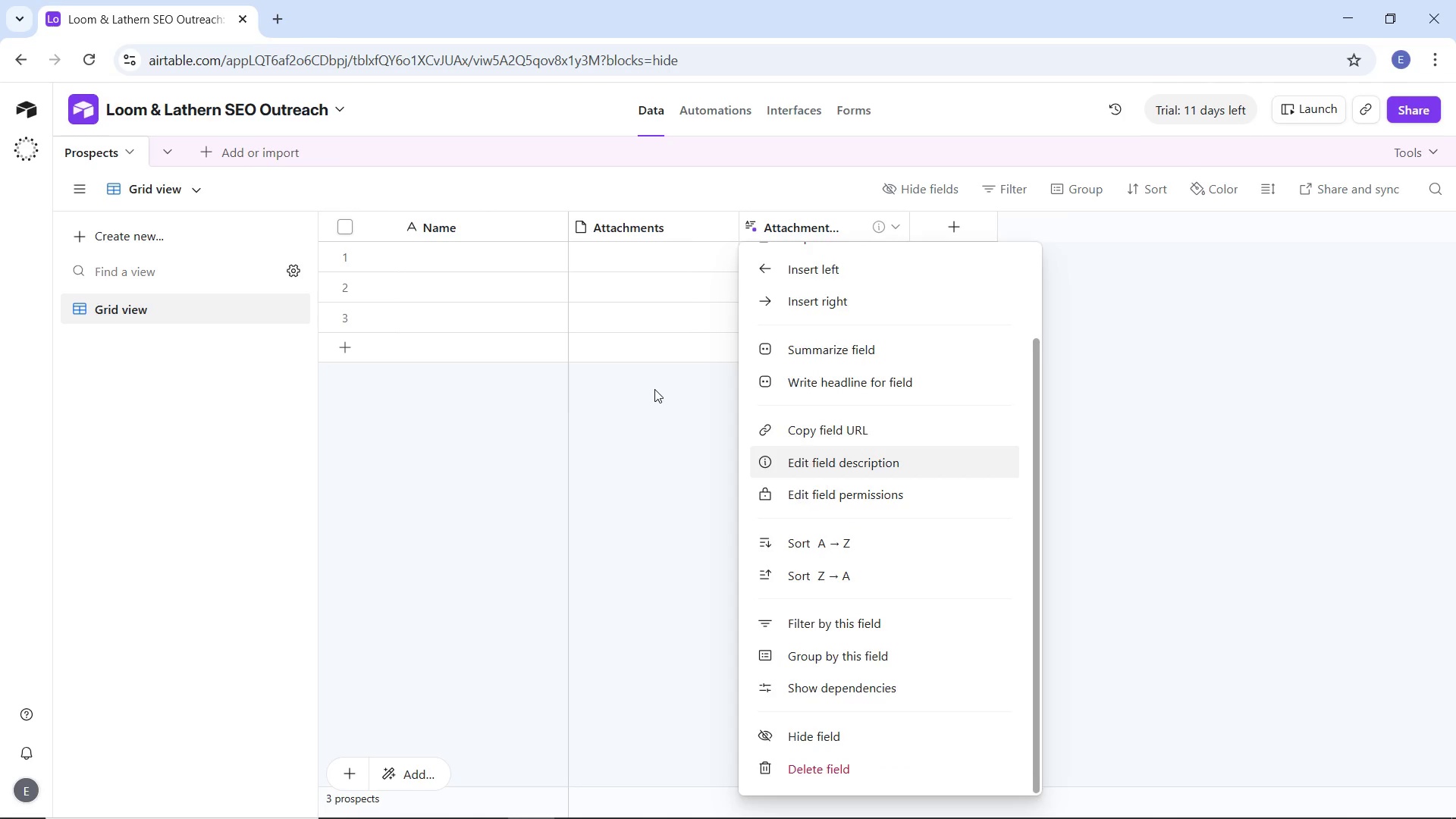 
wait(5.14)
 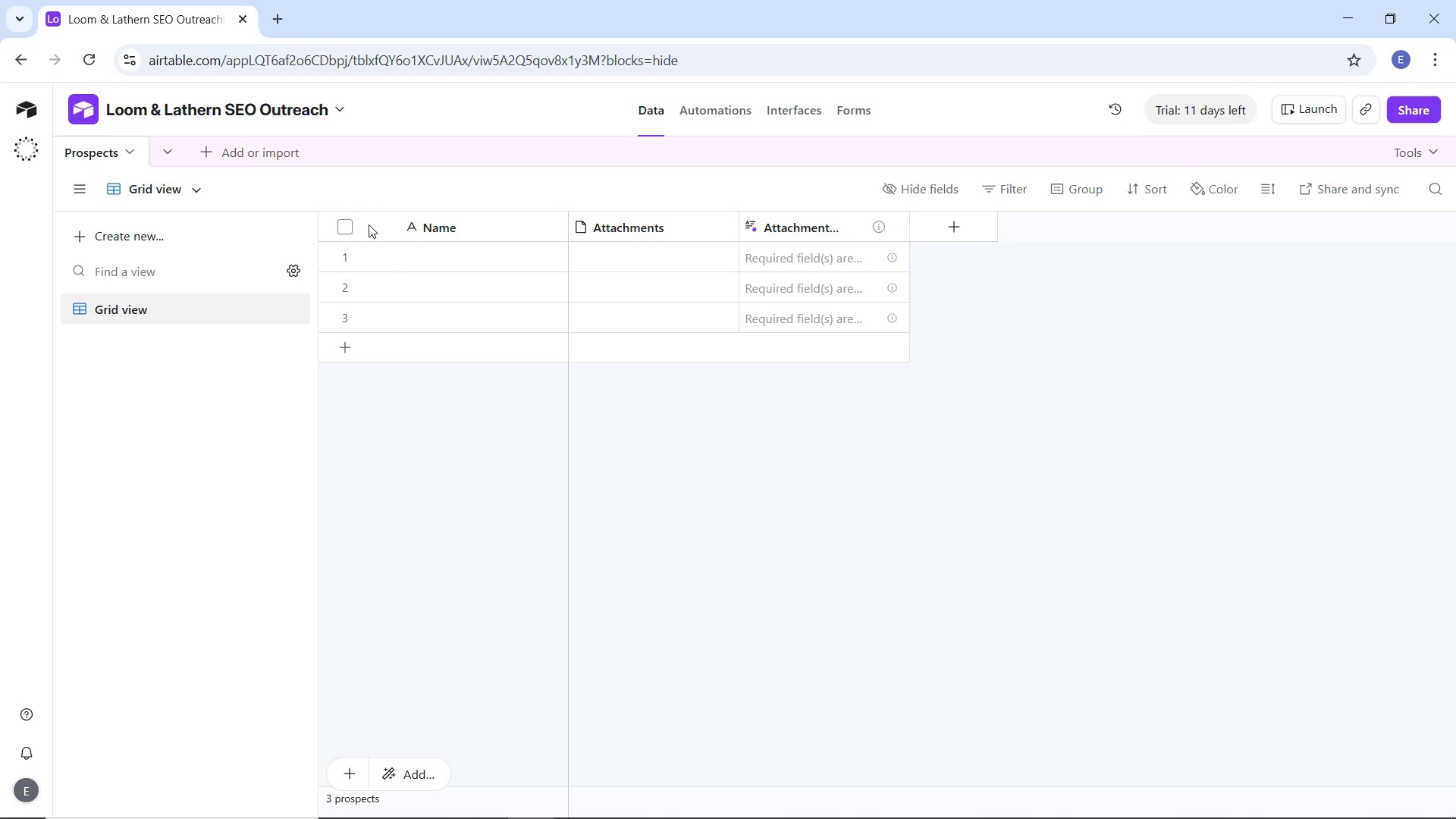 
left_click([262, 152])
 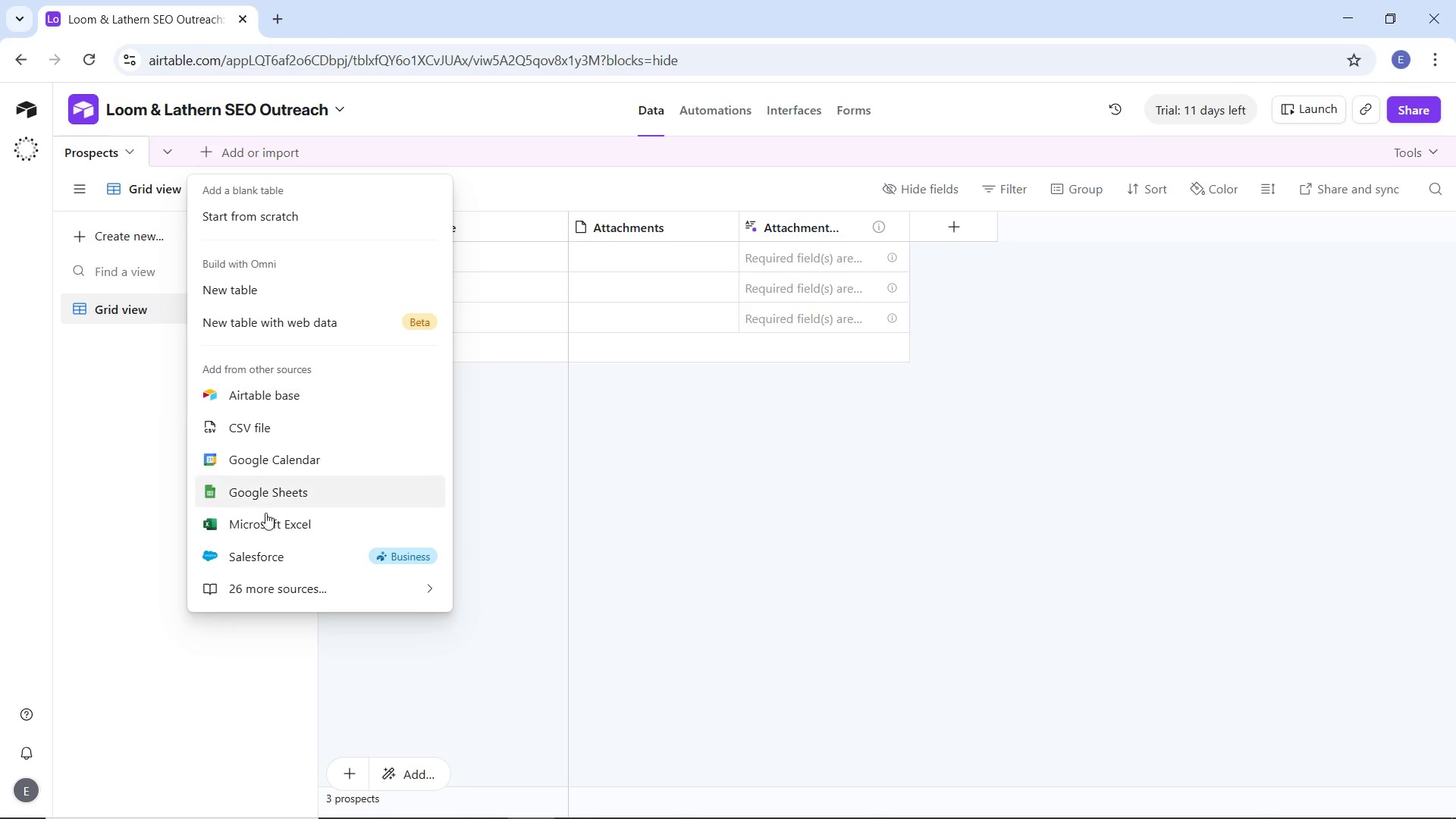 
left_click([262, 422])
 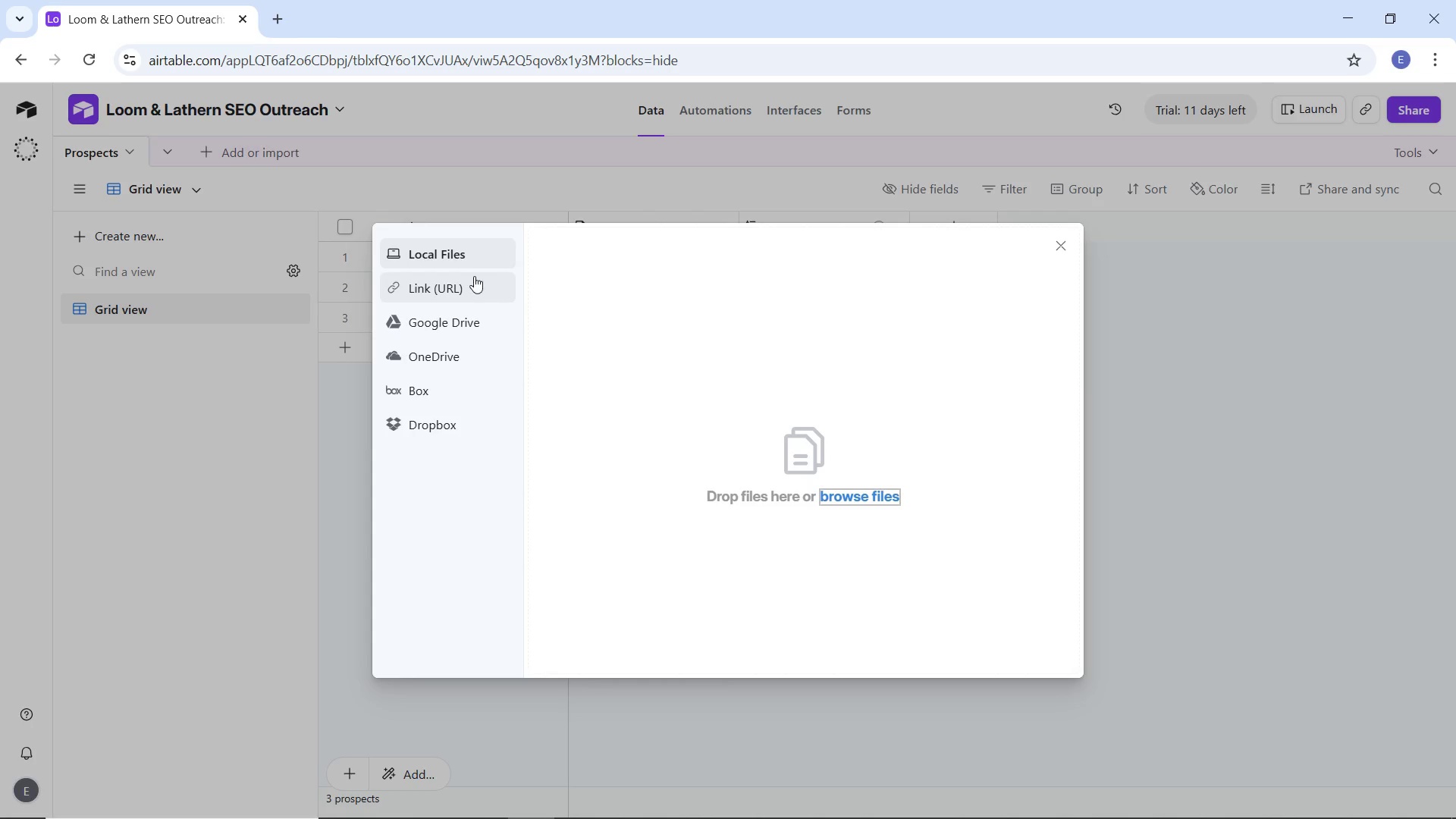 
left_click([847, 423])
 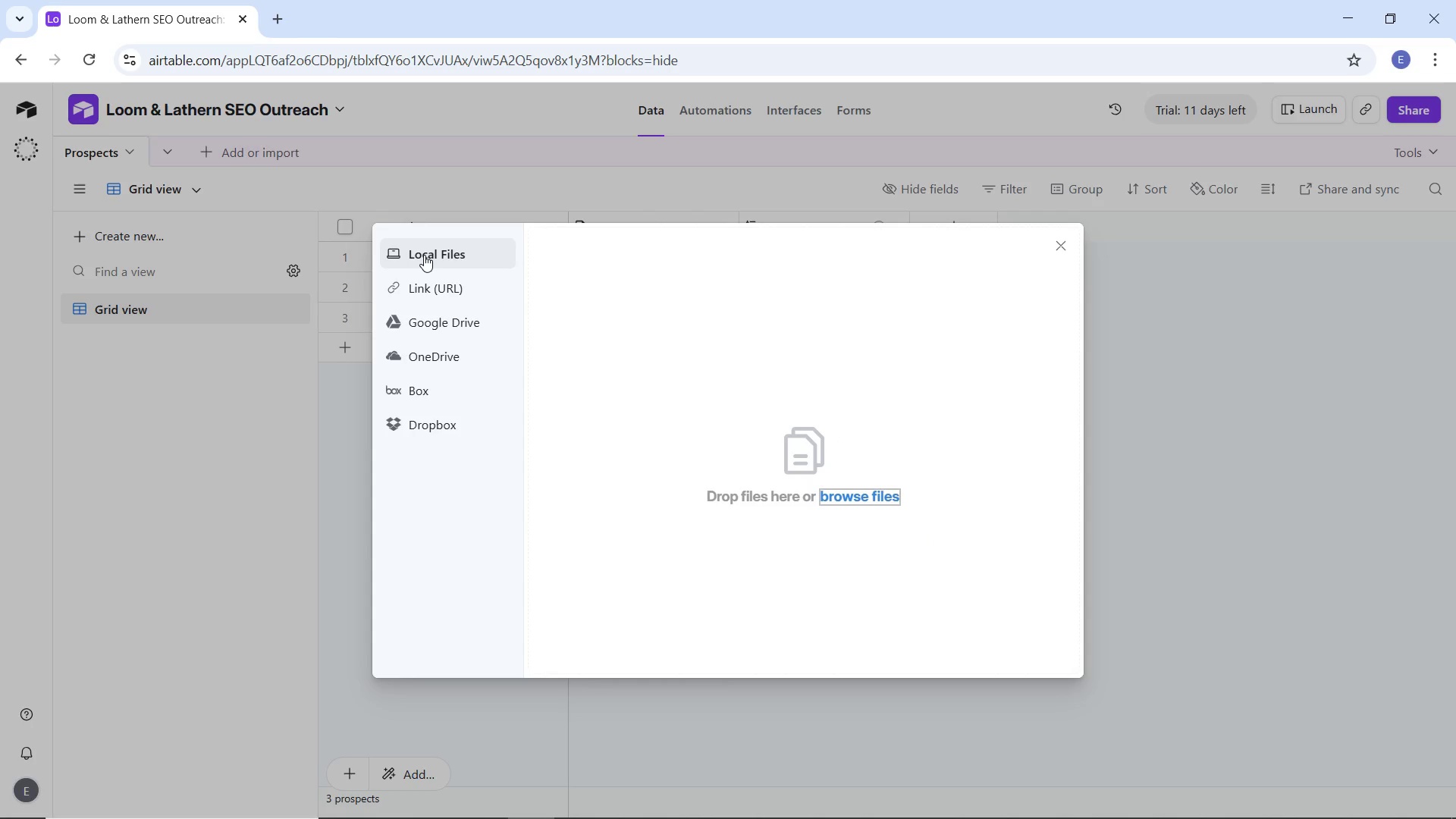 
left_click([424, 255])
 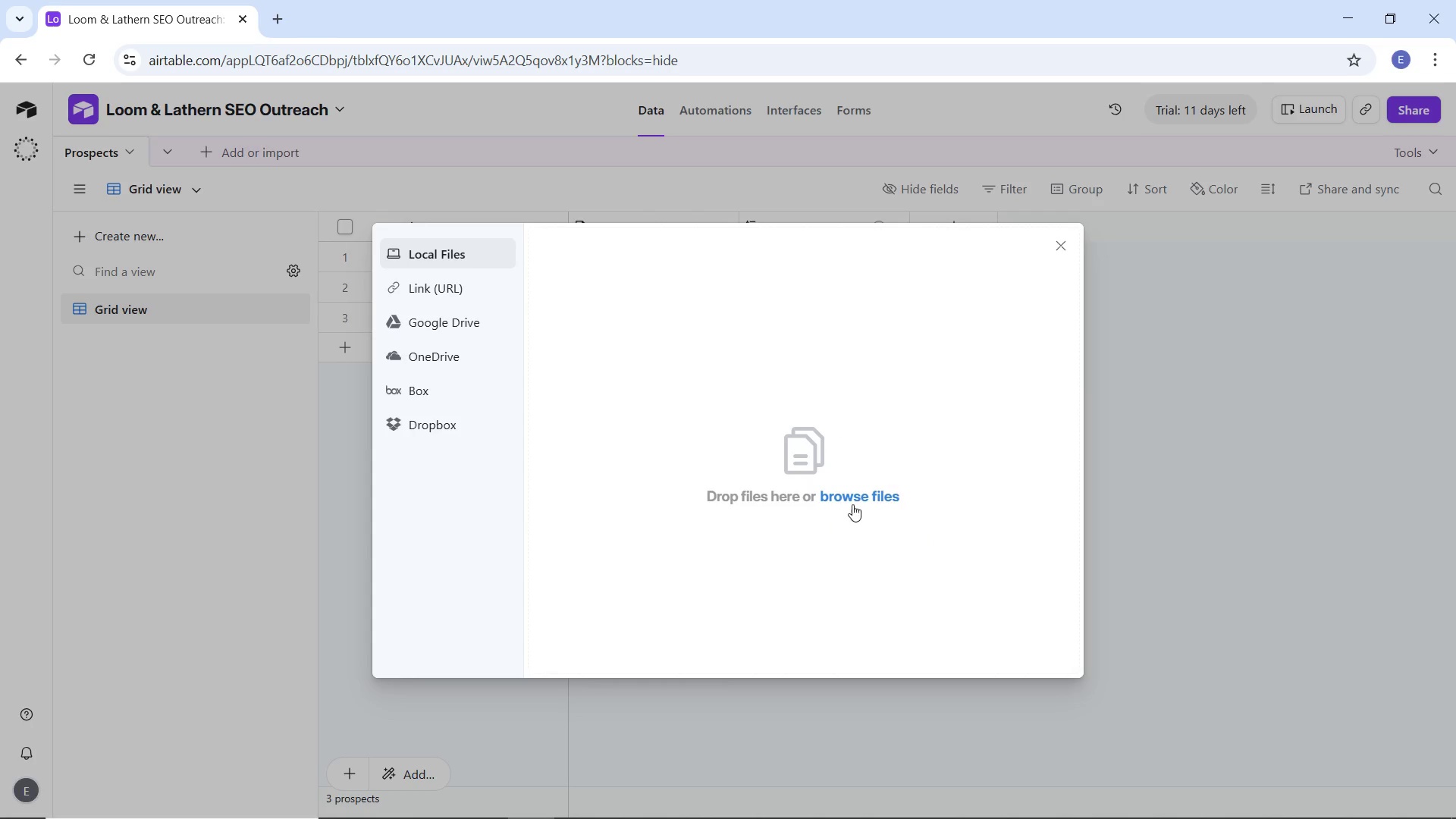 
left_click([852, 494])
 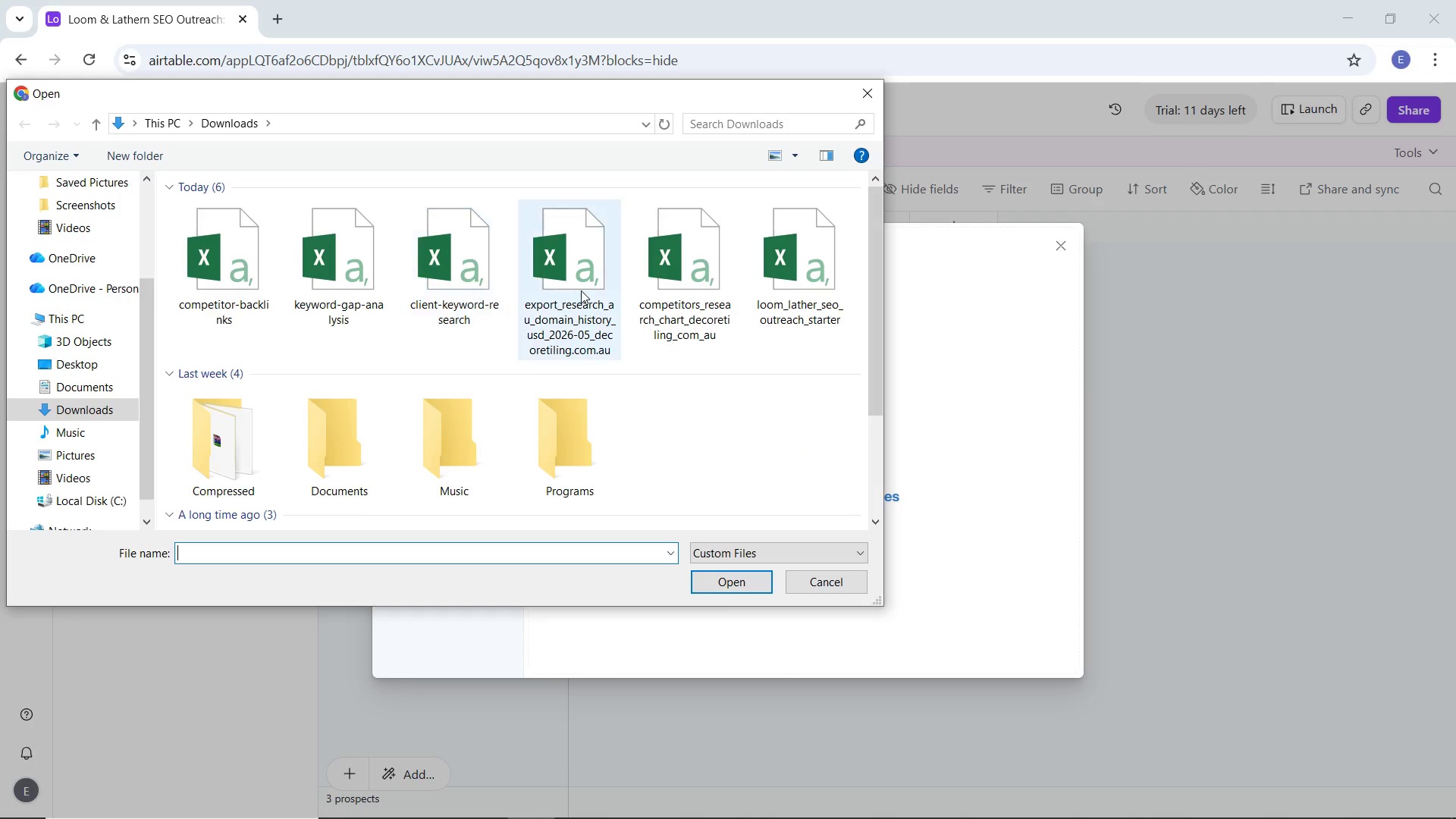 
scroll: coordinate [484, 325], scroll_direction: down, amount: 1.0
 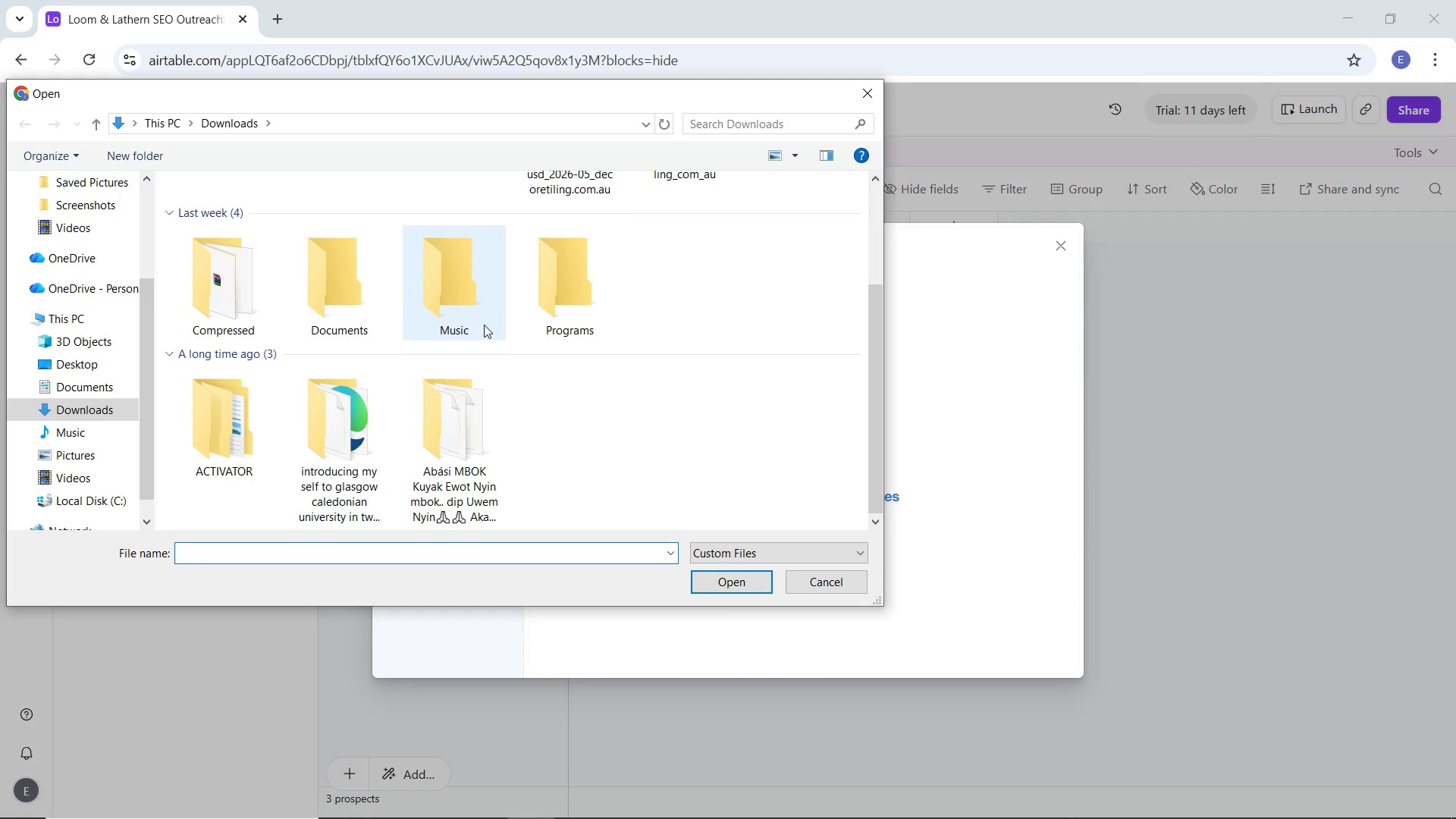 
scroll: coordinate [484, 325], scroll_direction: up, amount: 2.0
 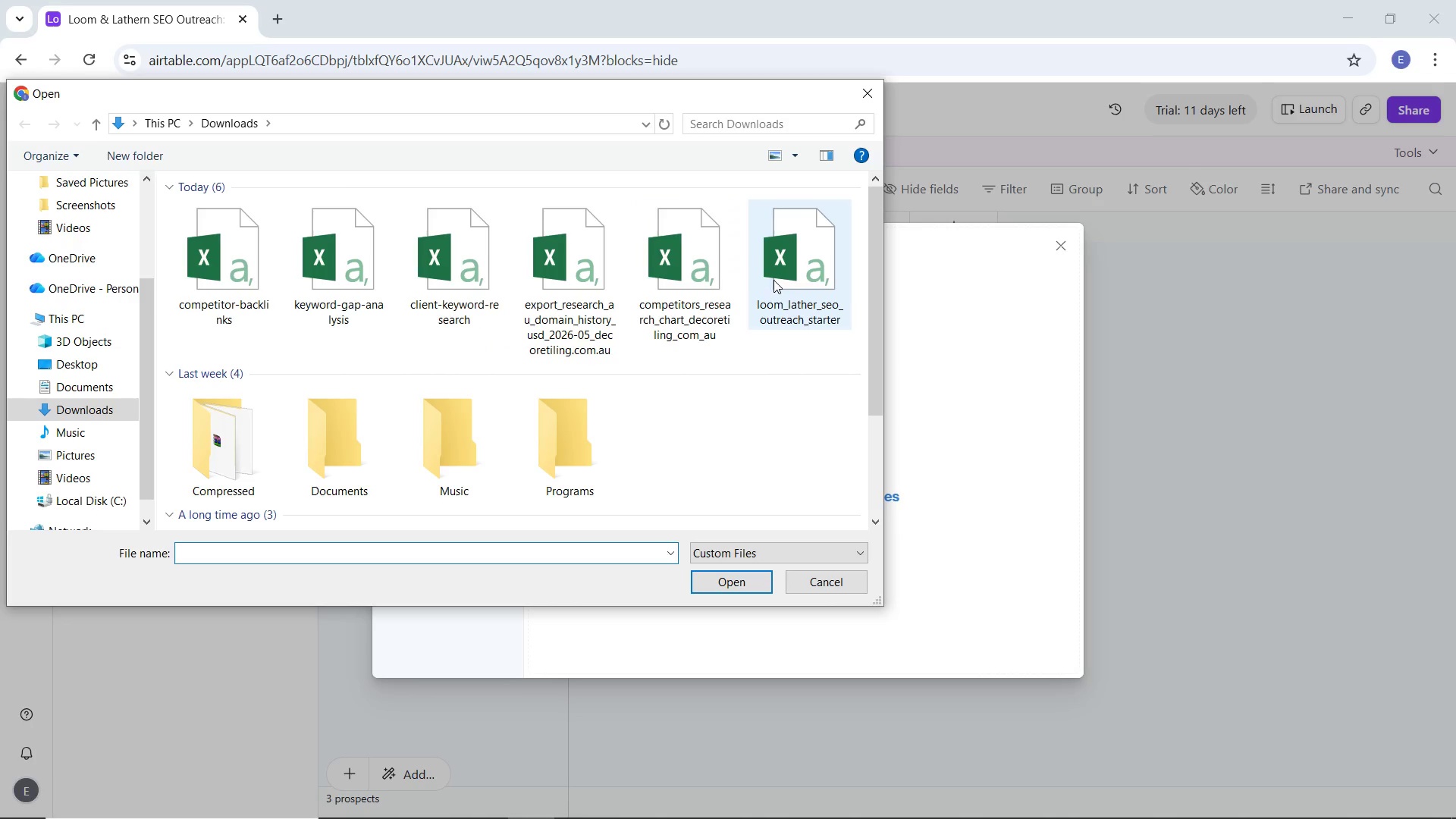 
double_click([783, 274])
 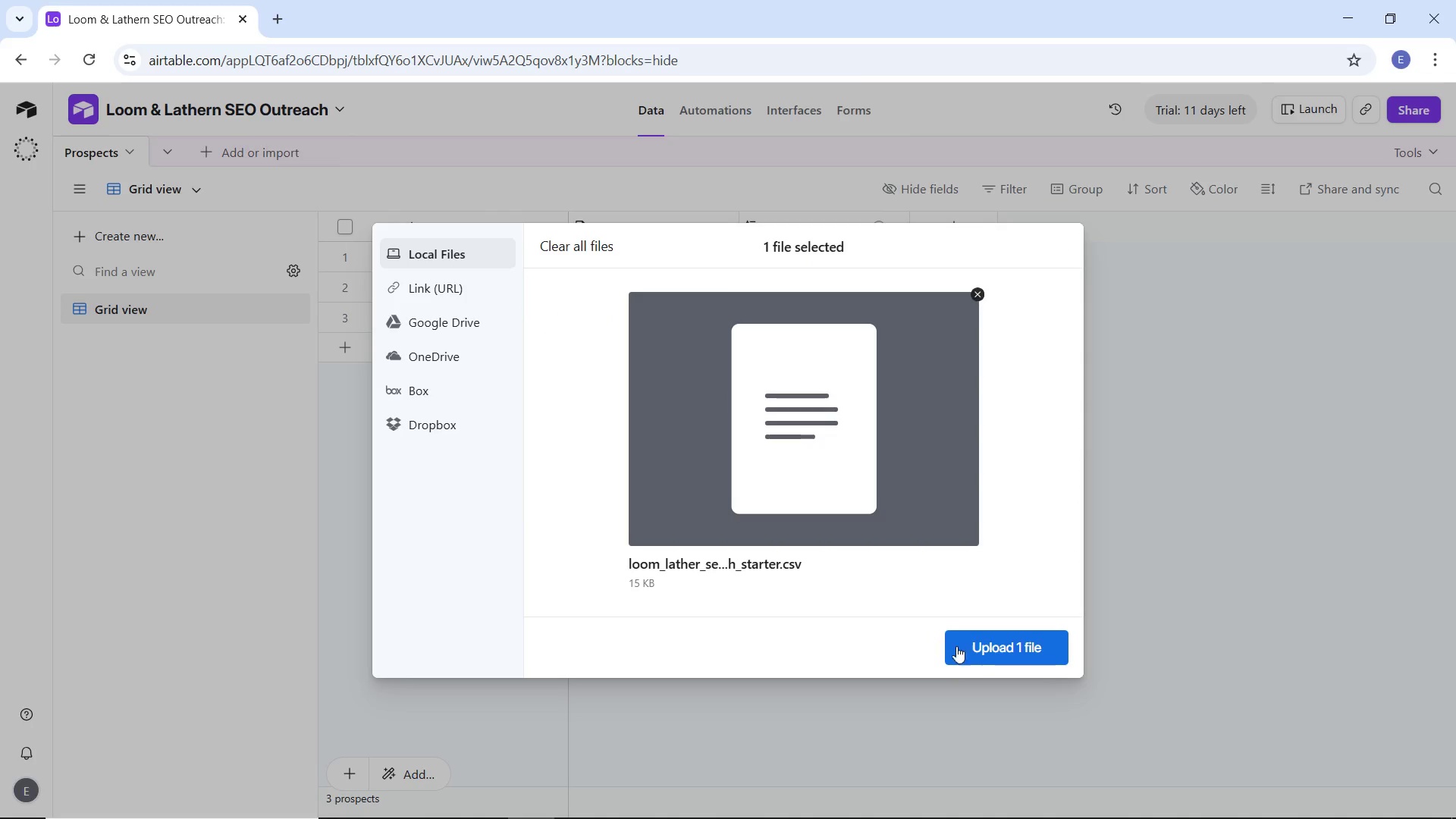 
left_click([984, 655])
 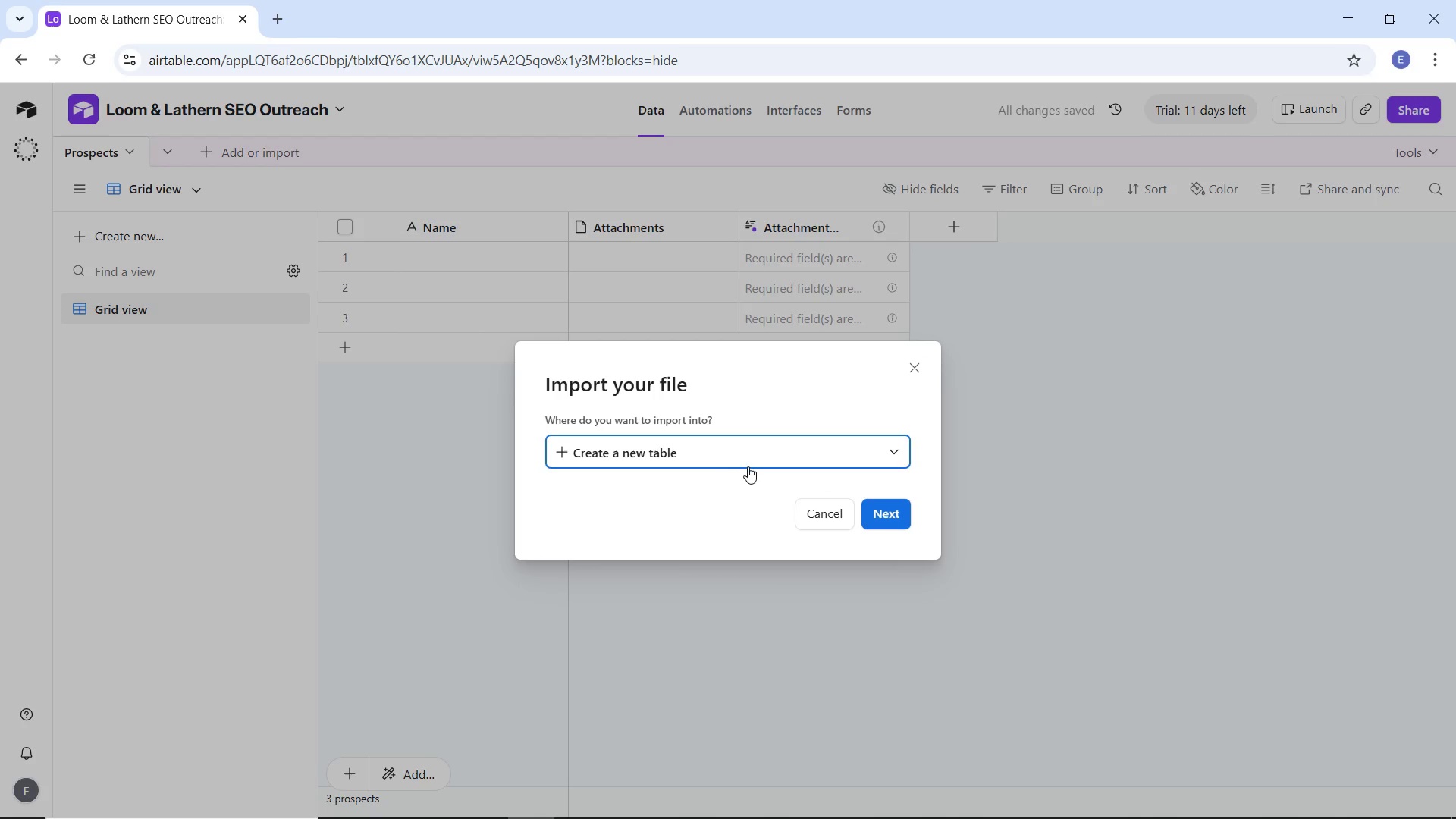 
wait(19.7)
 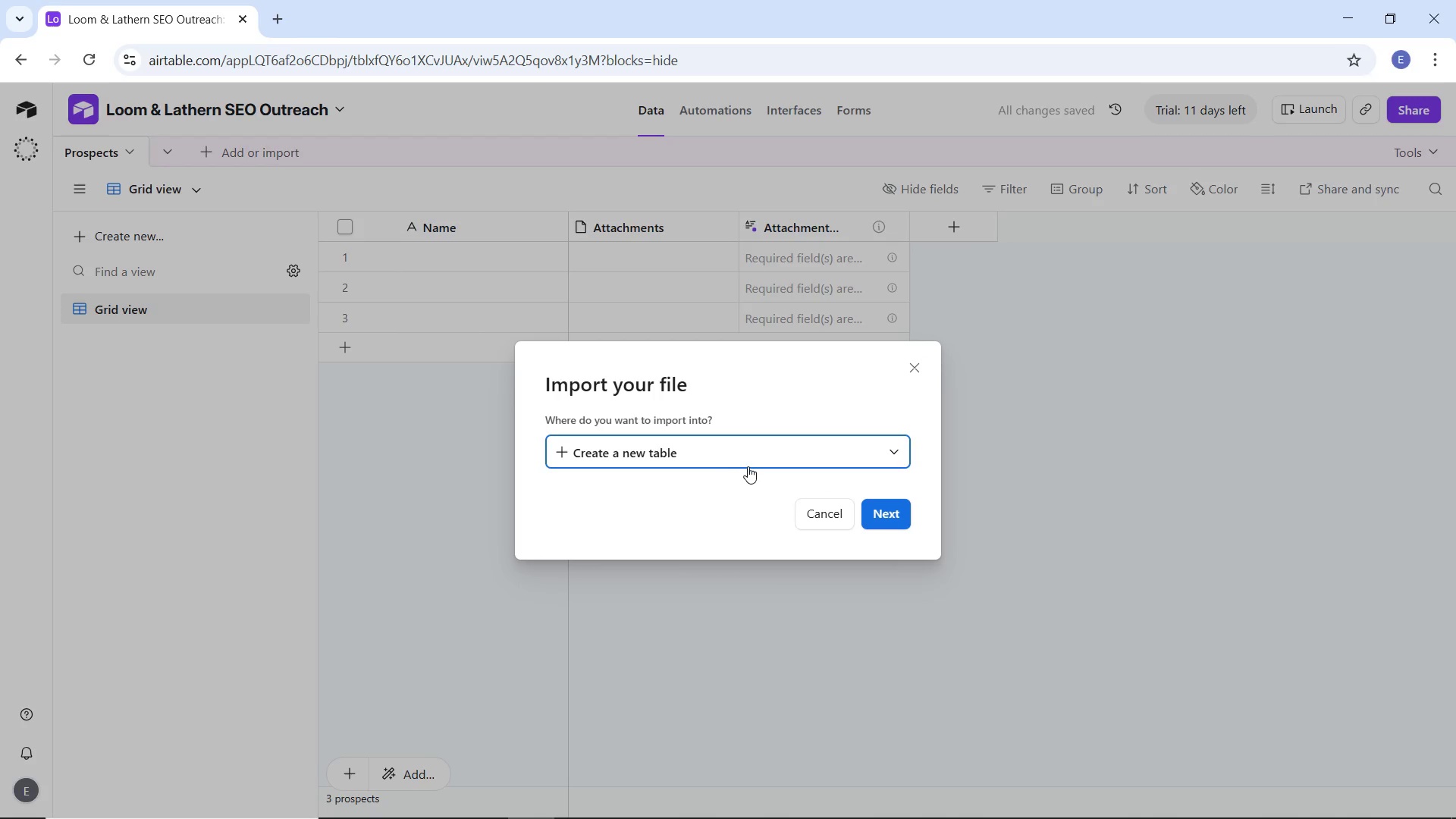 
left_click([887, 457])
 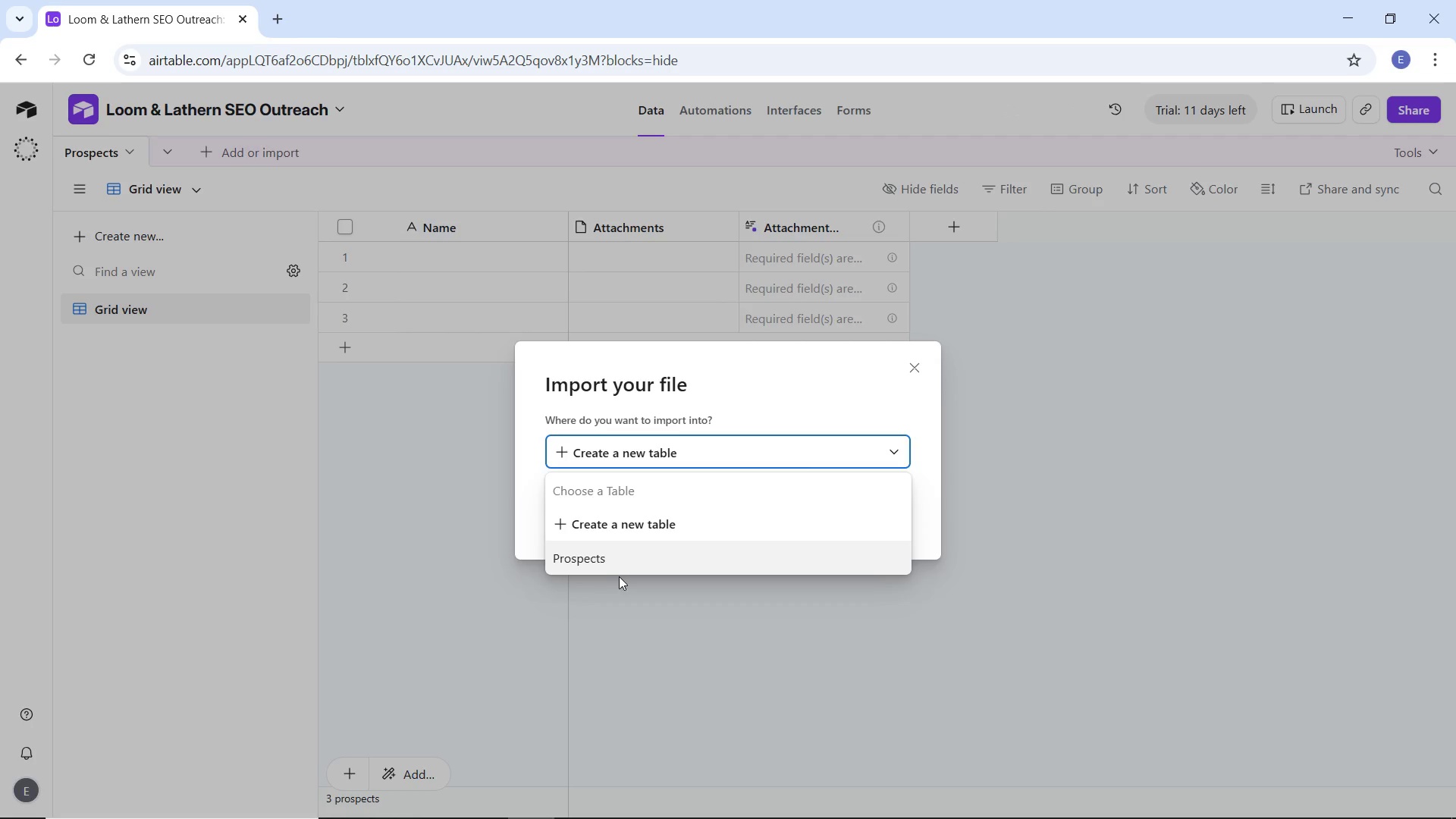 
left_click([616, 558])
 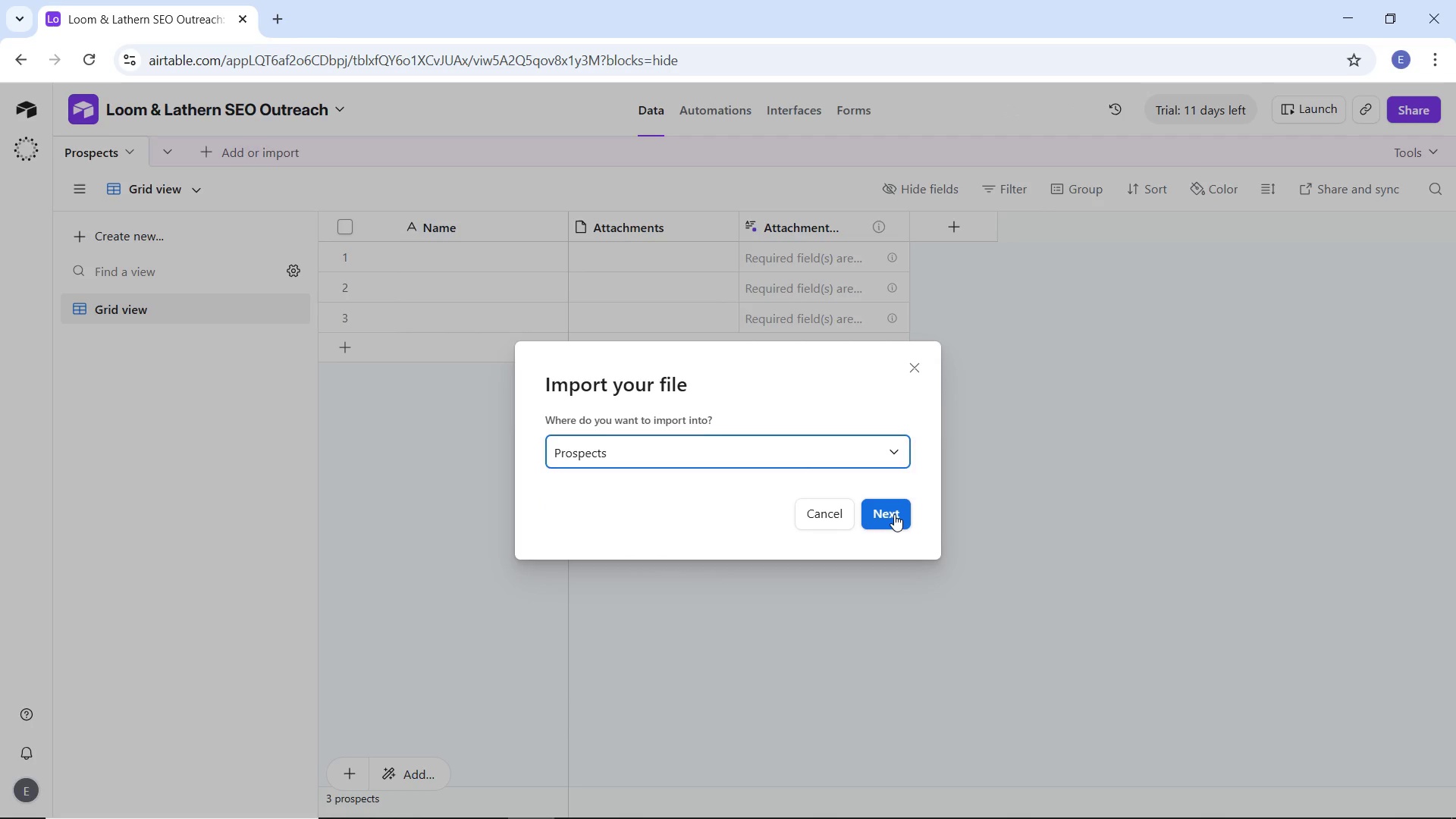 
left_click([894, 514])
 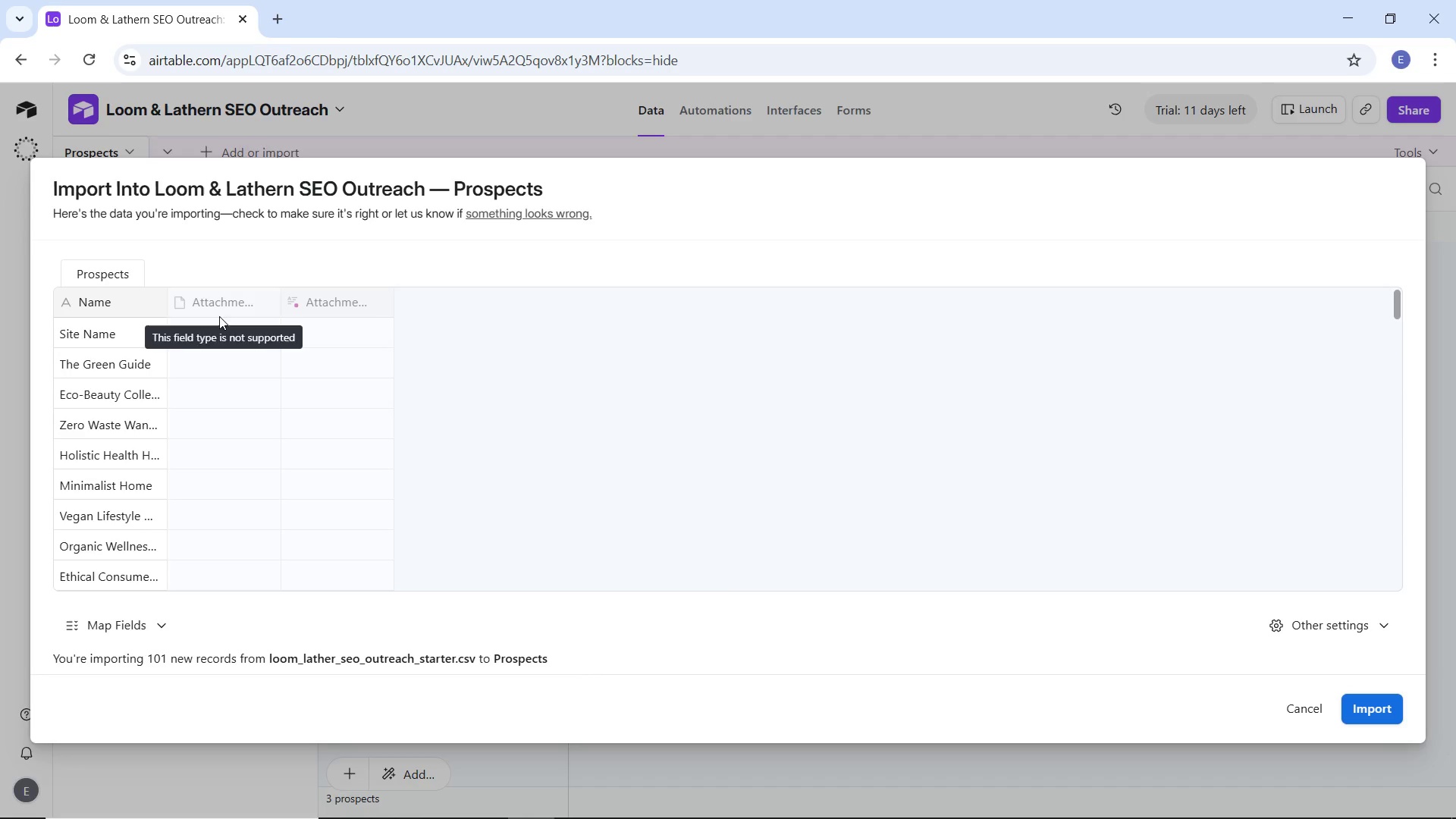 
wait(6.25)
 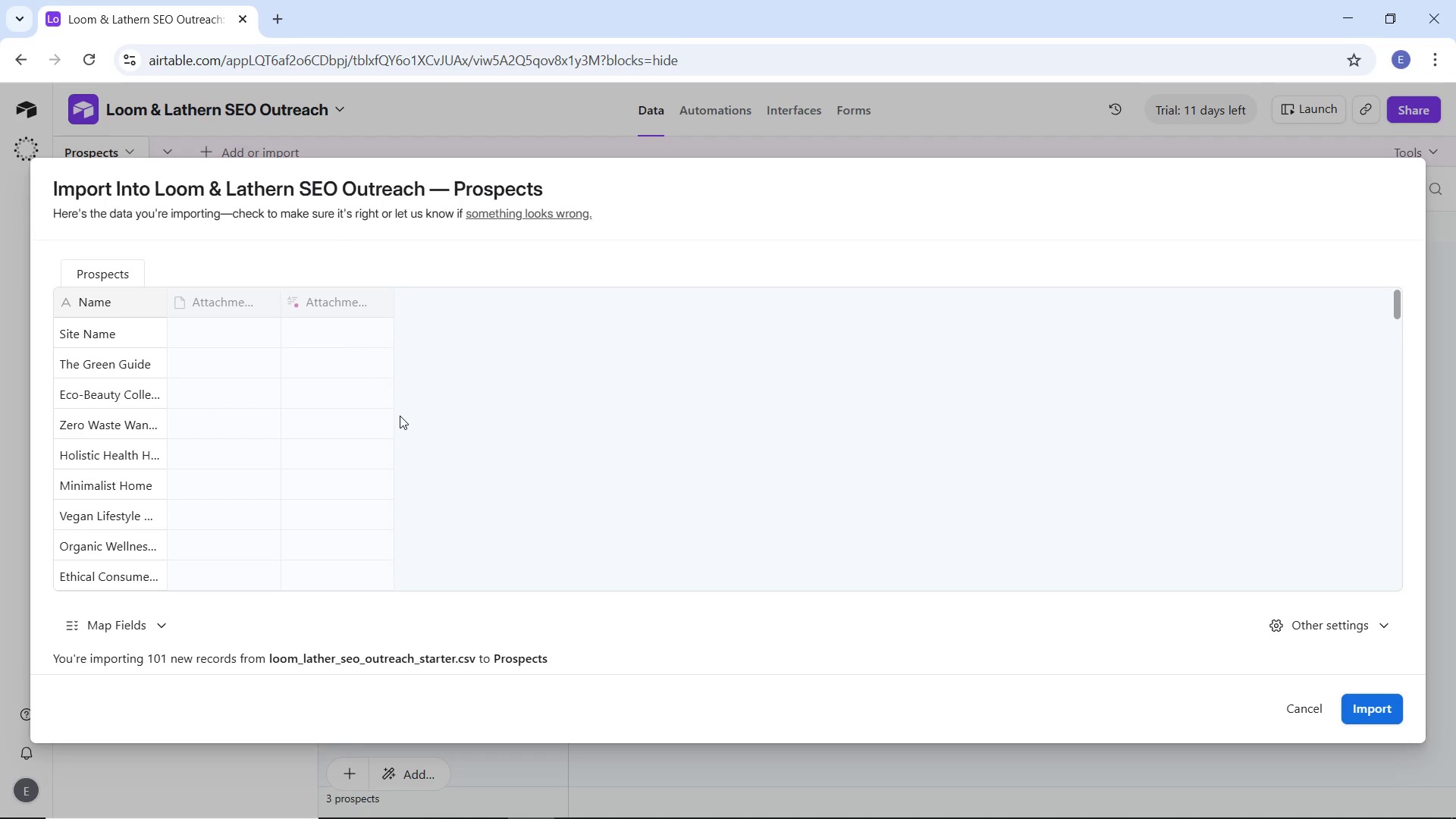 
left_click([218, 305])
 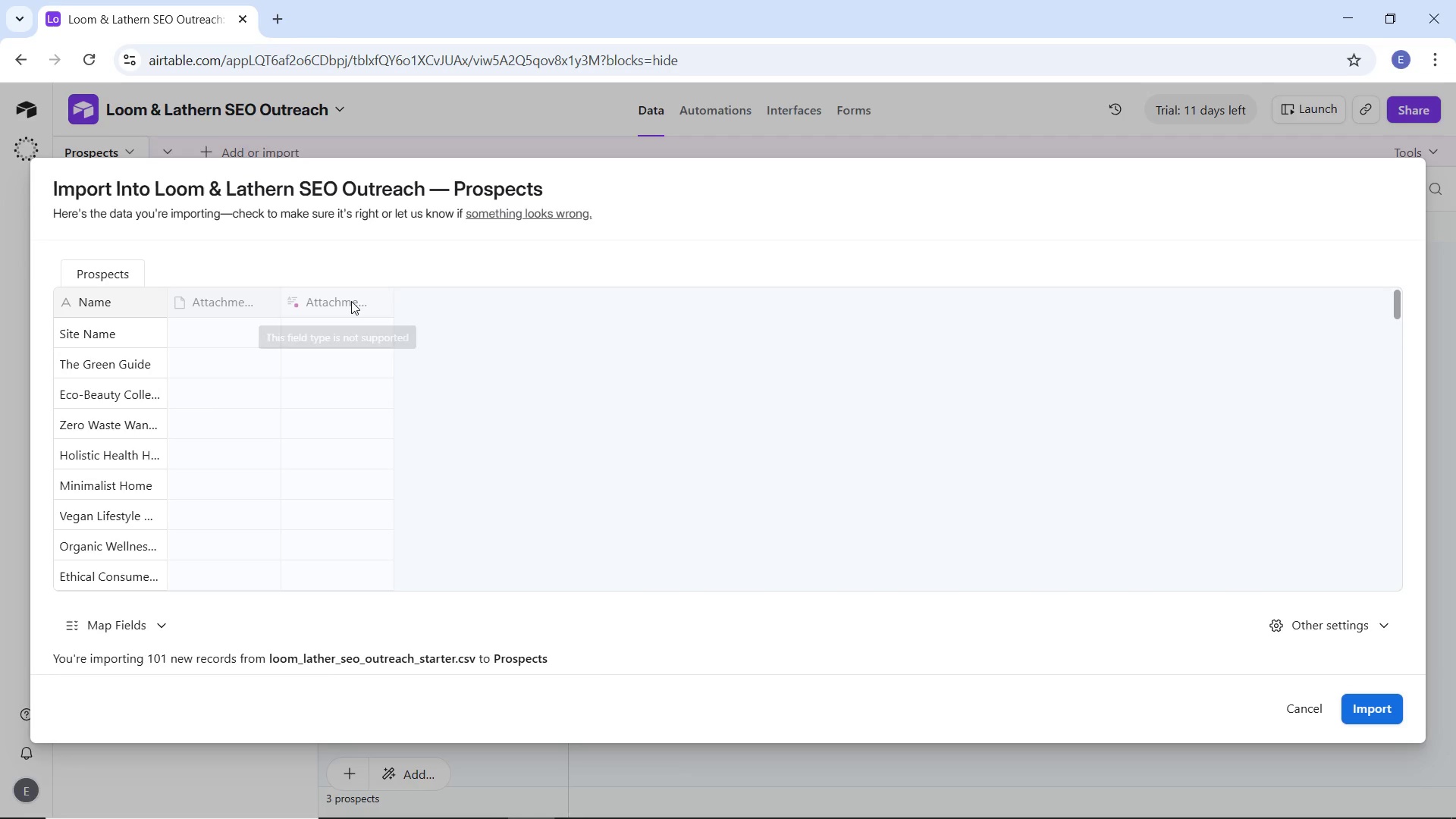 
left_click([351, 301])
 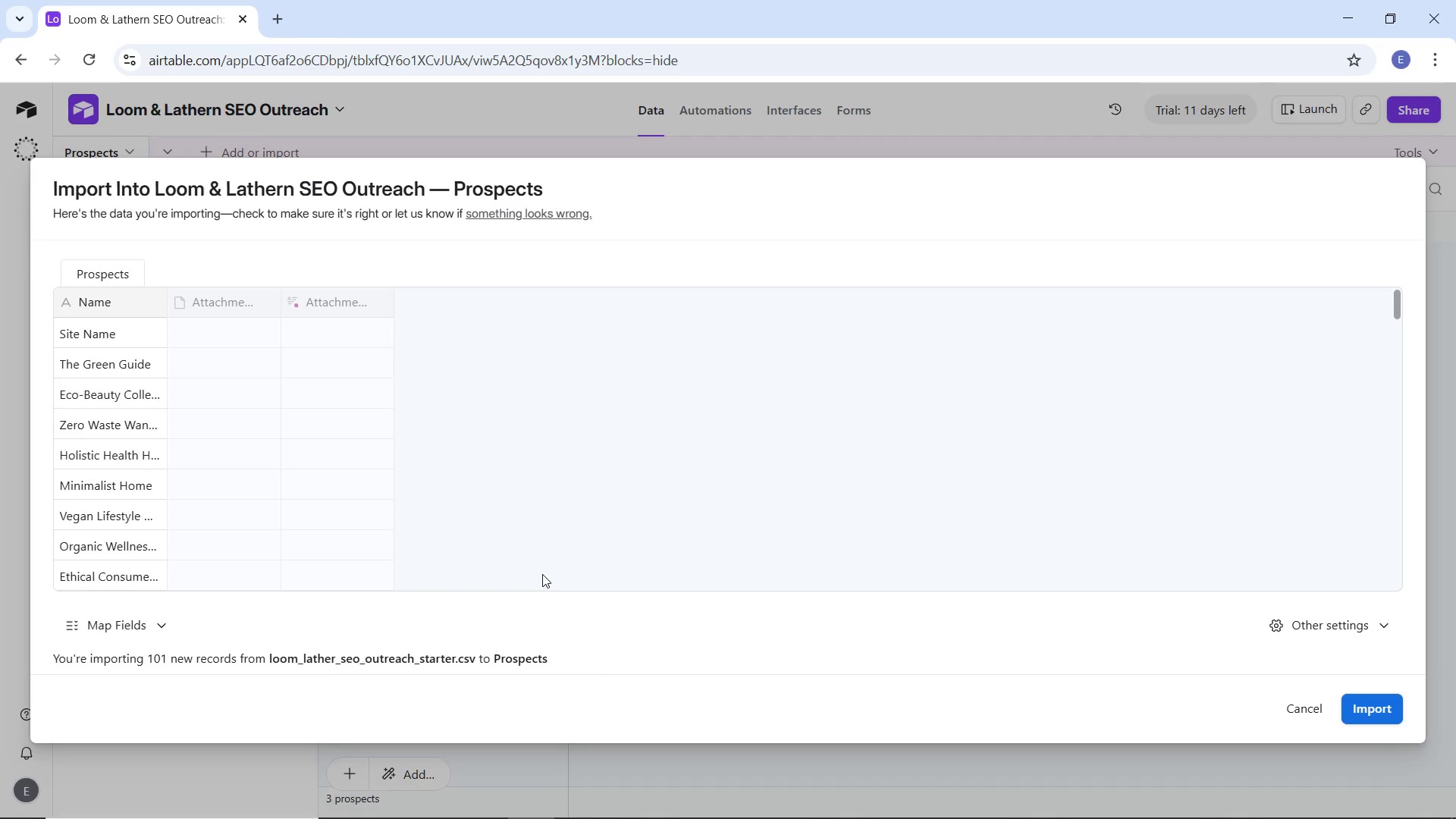 
scroll: coordinate [541, 570], scroll_direction: down, amount: 2.0
 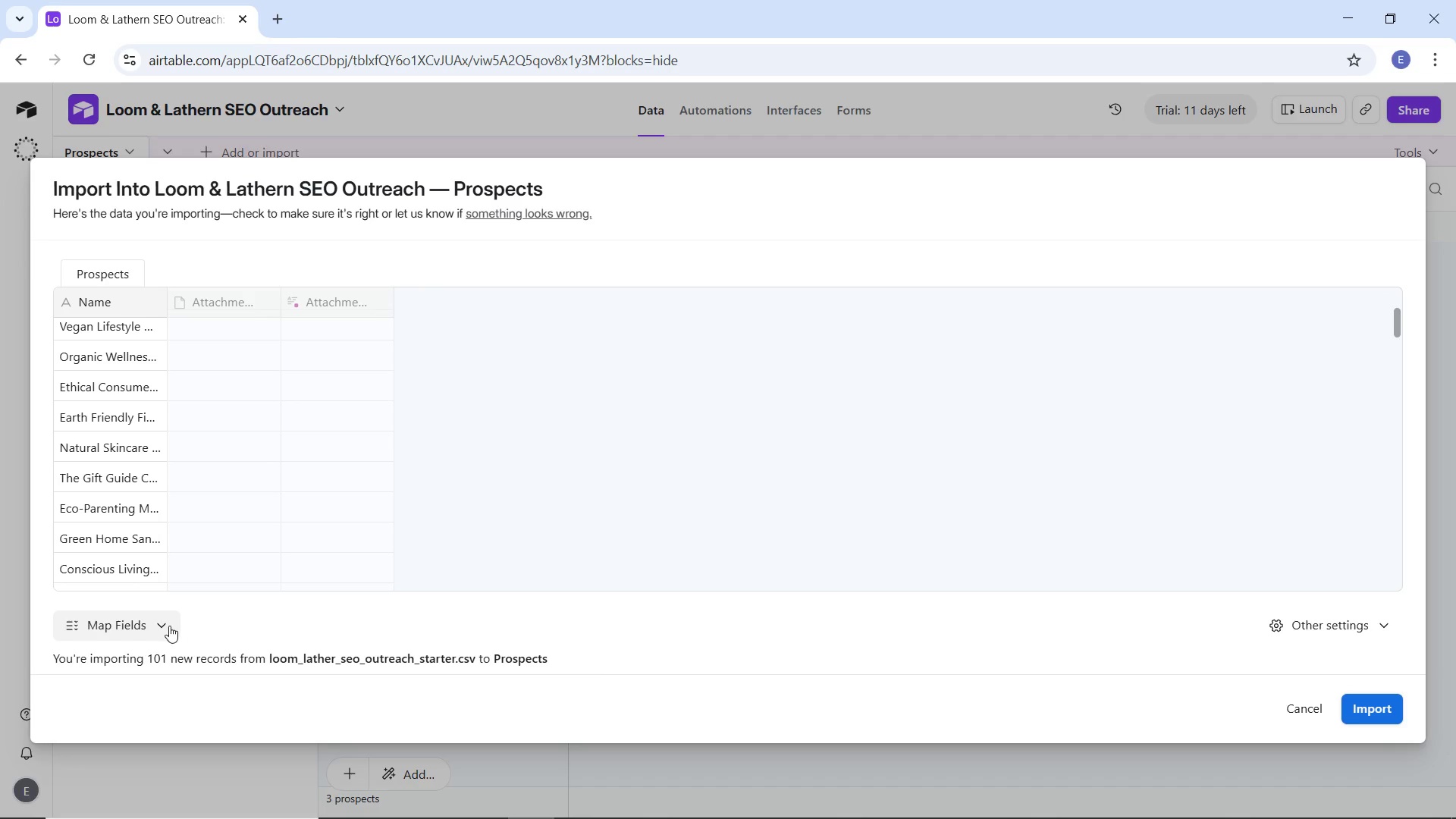 
left_click([169, 626])
 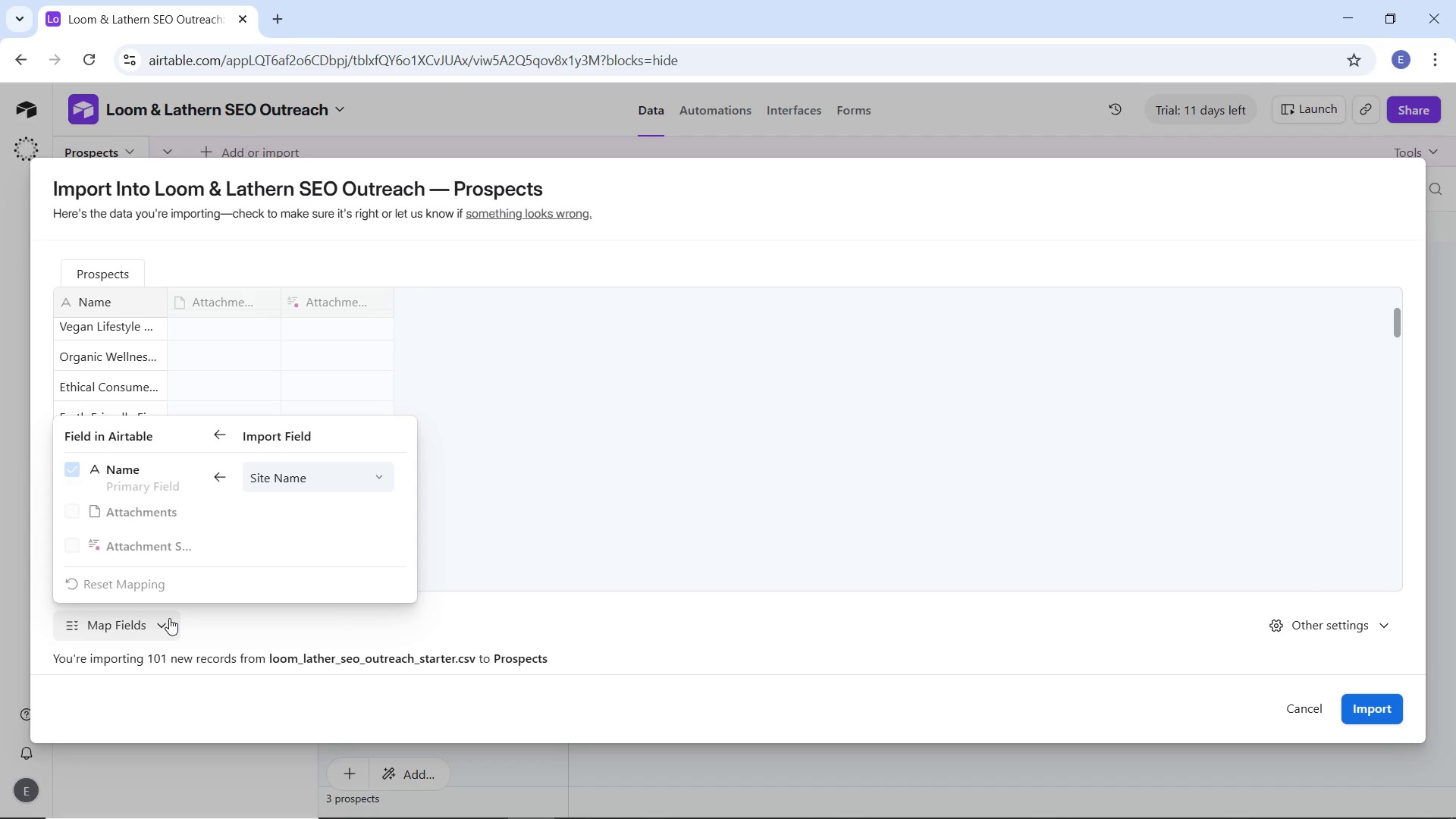 
left_click([169, 618])
 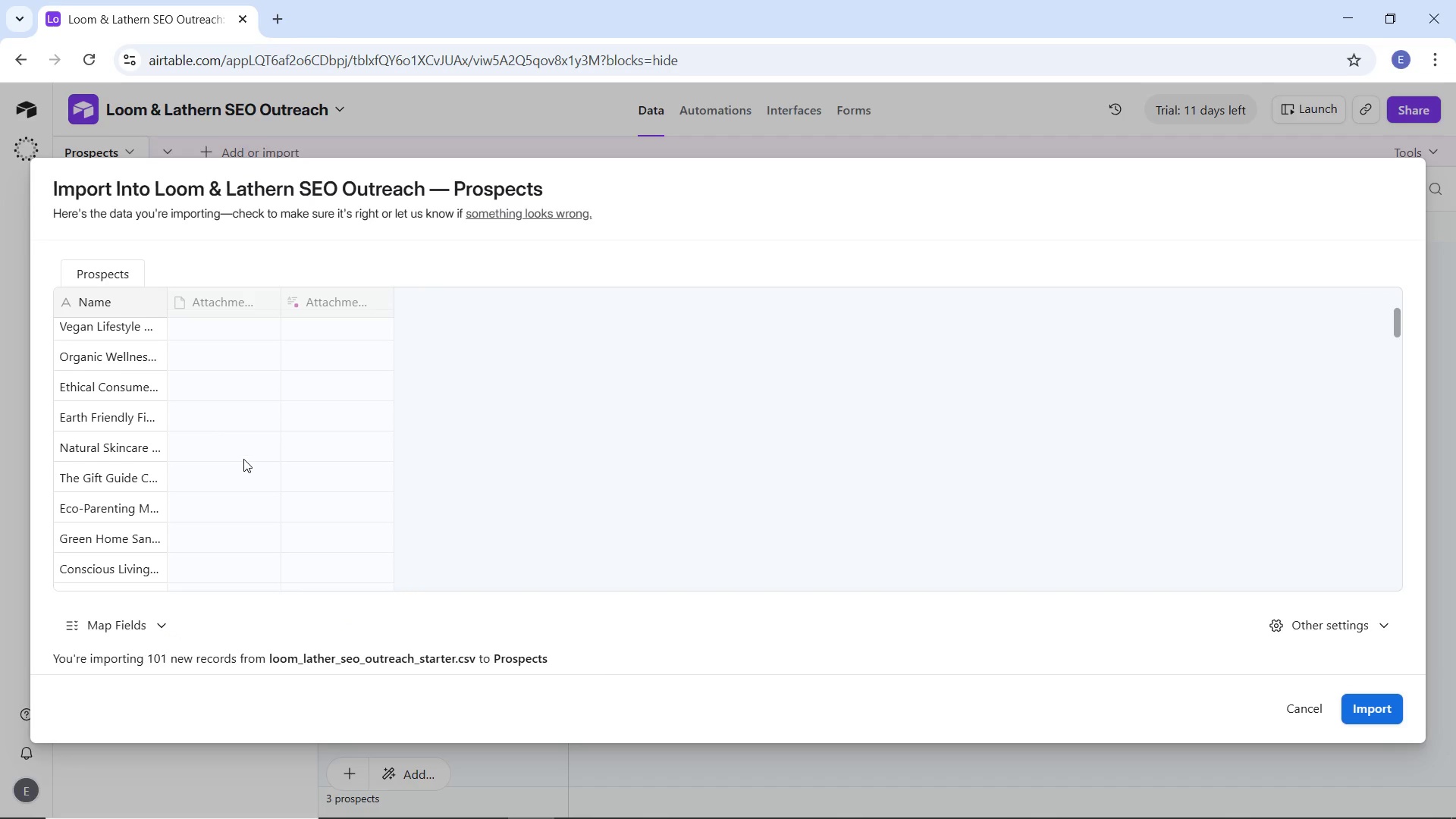 
scroll: coordinate [243, 457], scroll_direction: up, amount: 5.0
 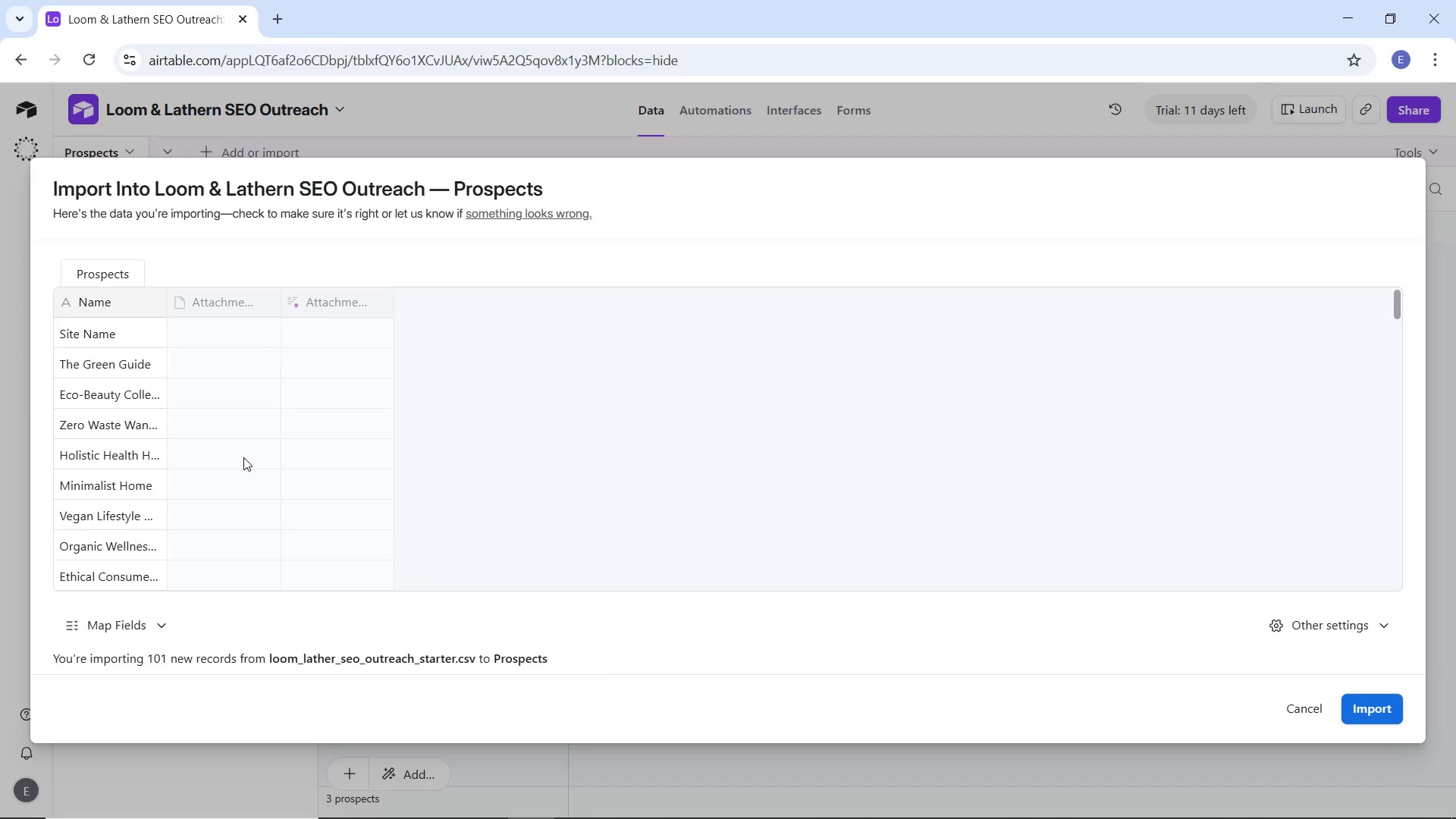 
scroll: coordinate [438, 651], scroll_direction: down, amount: 37.0
 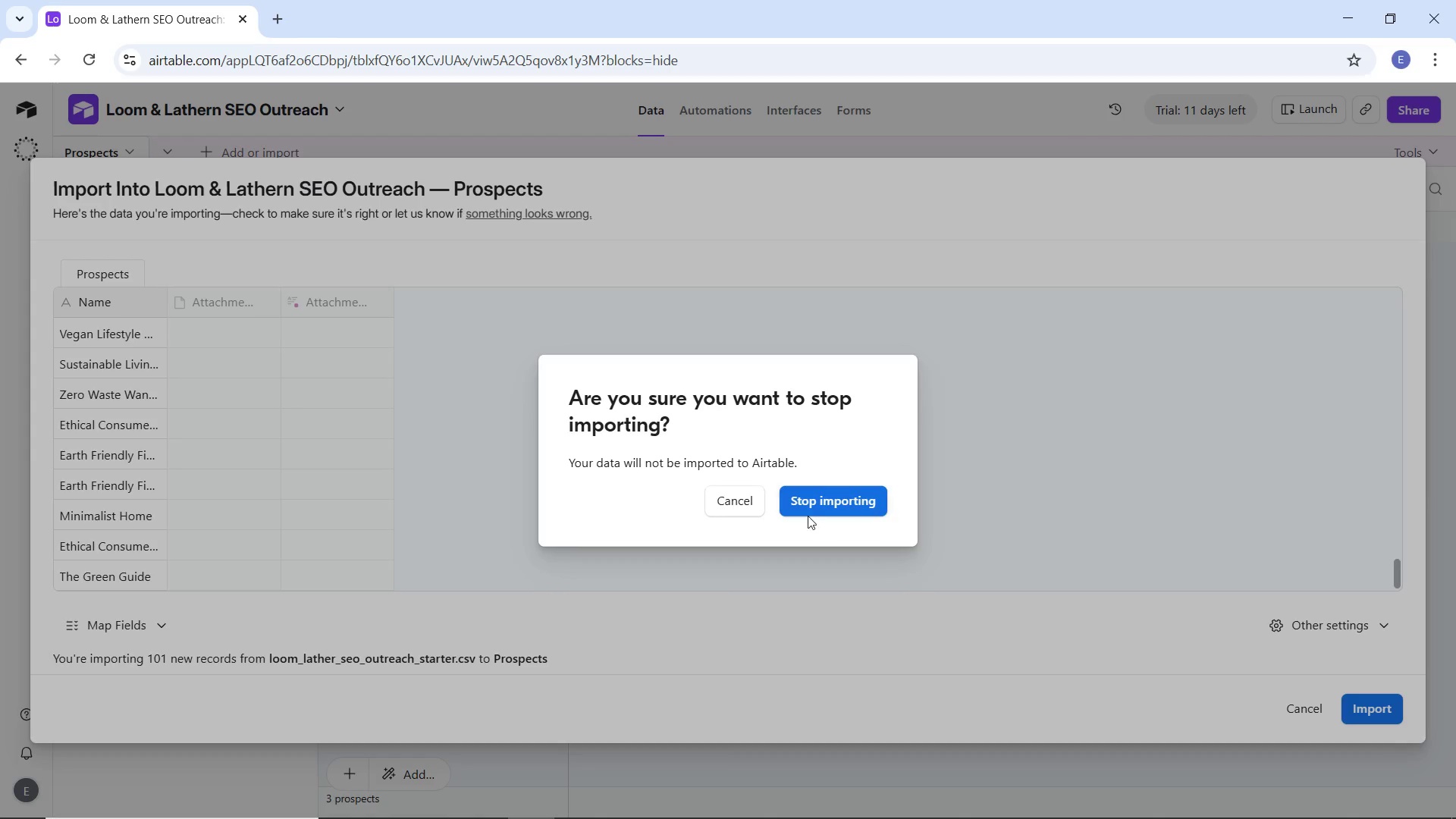 
left_click([795, 502])
 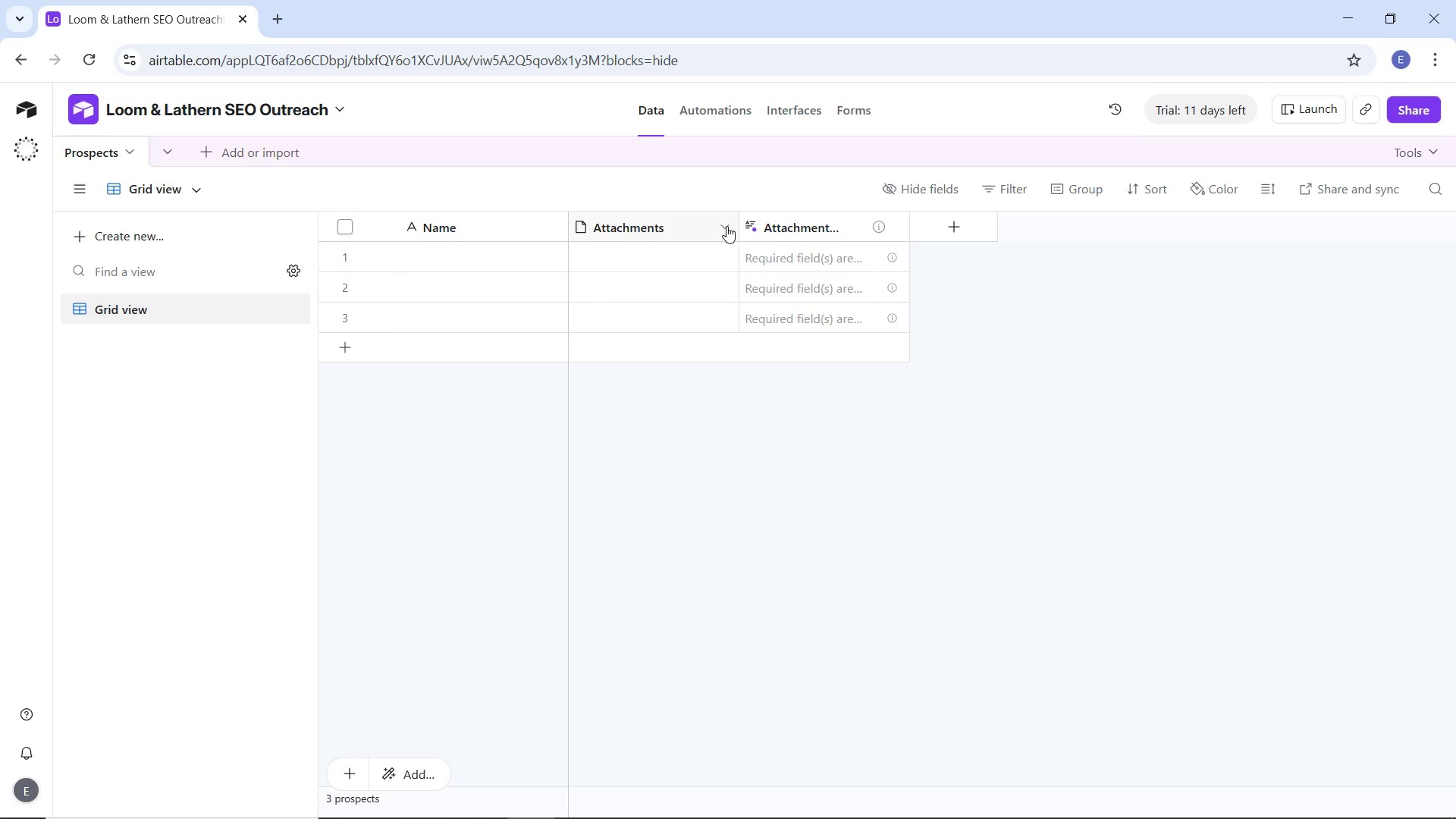 
left_click([726, 226])
 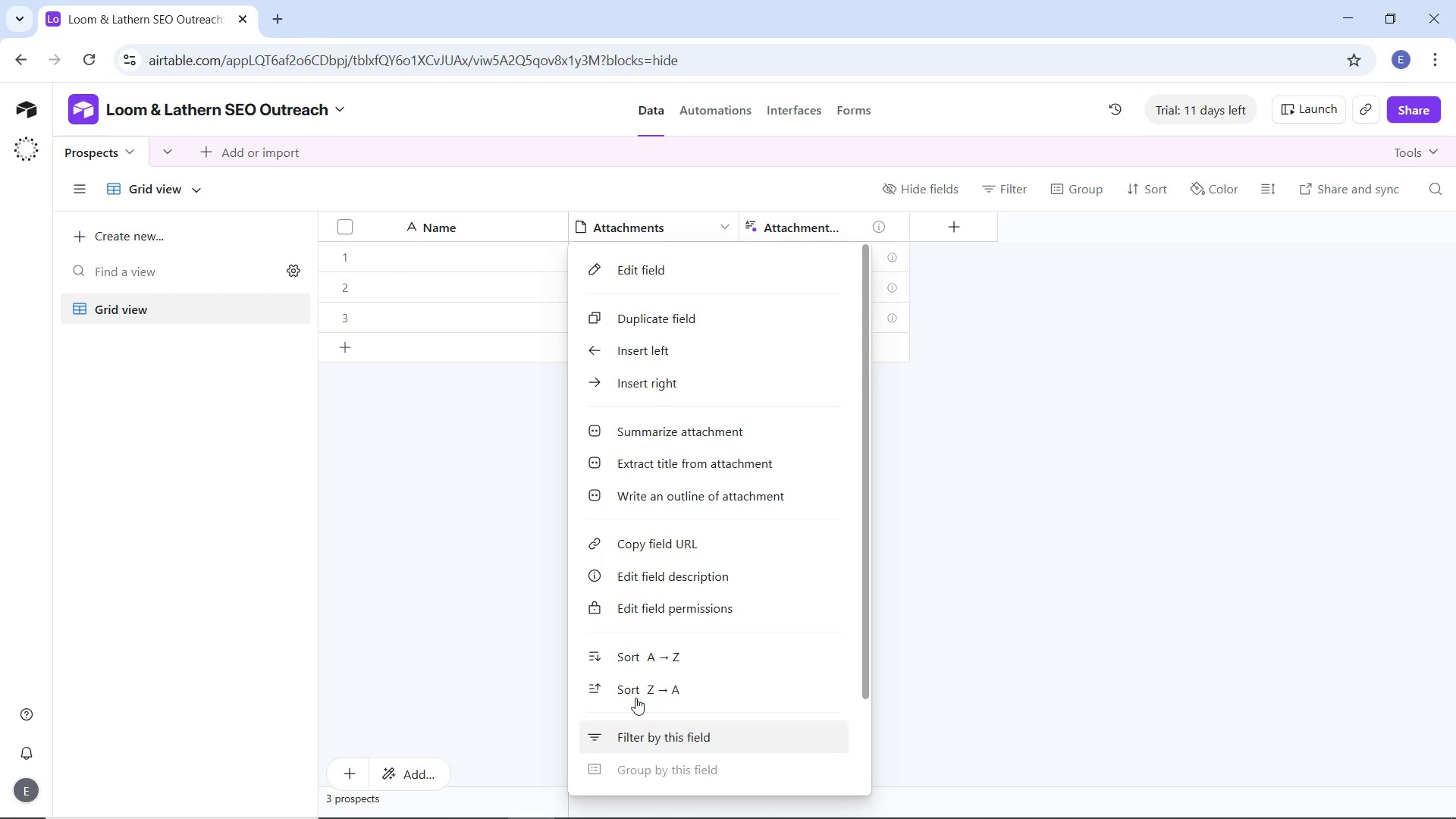 
scroll: coordinate [635, 635], scroll_direction: down, amount: 5.0
 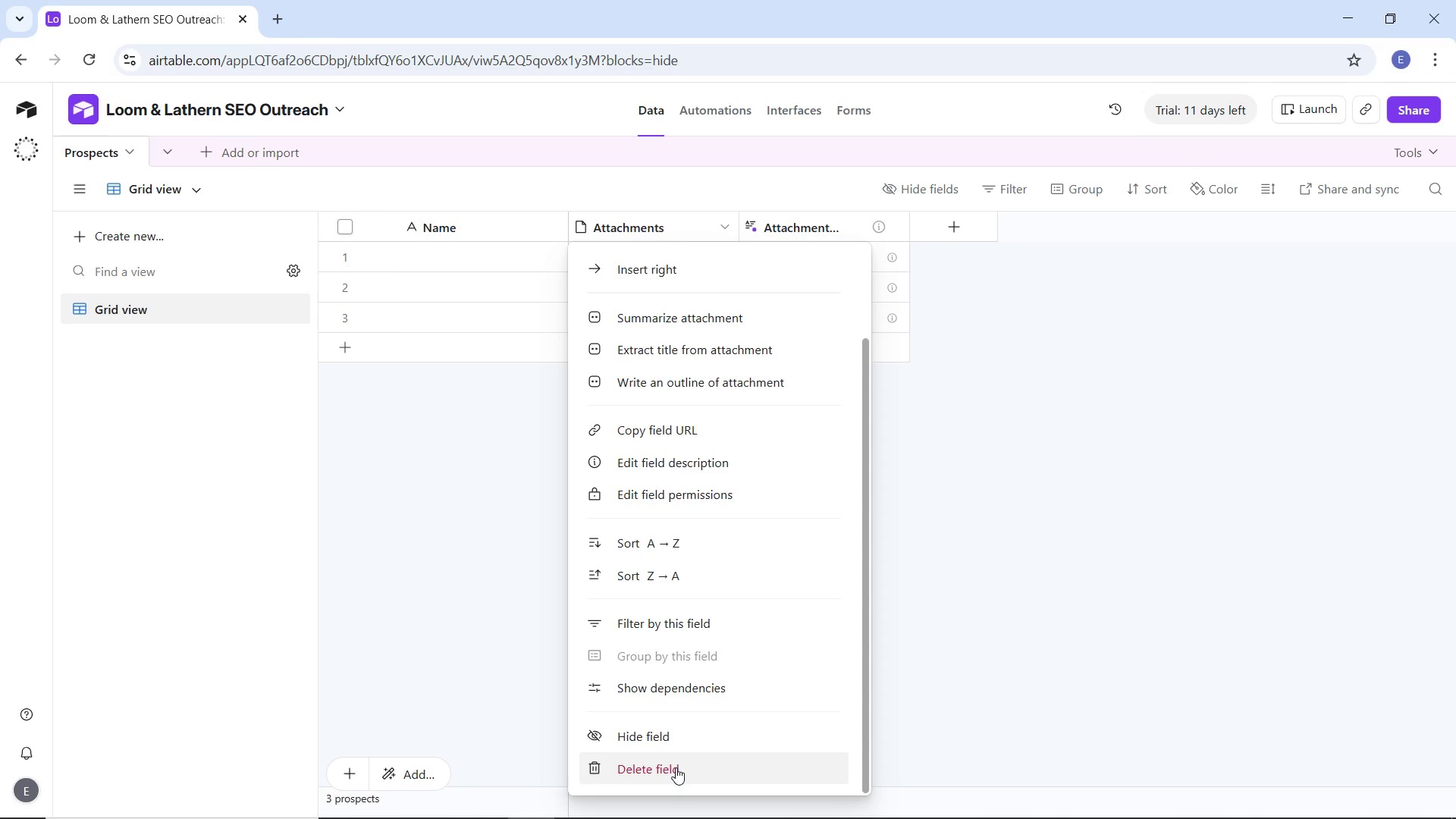 
left_click([676, 767])
 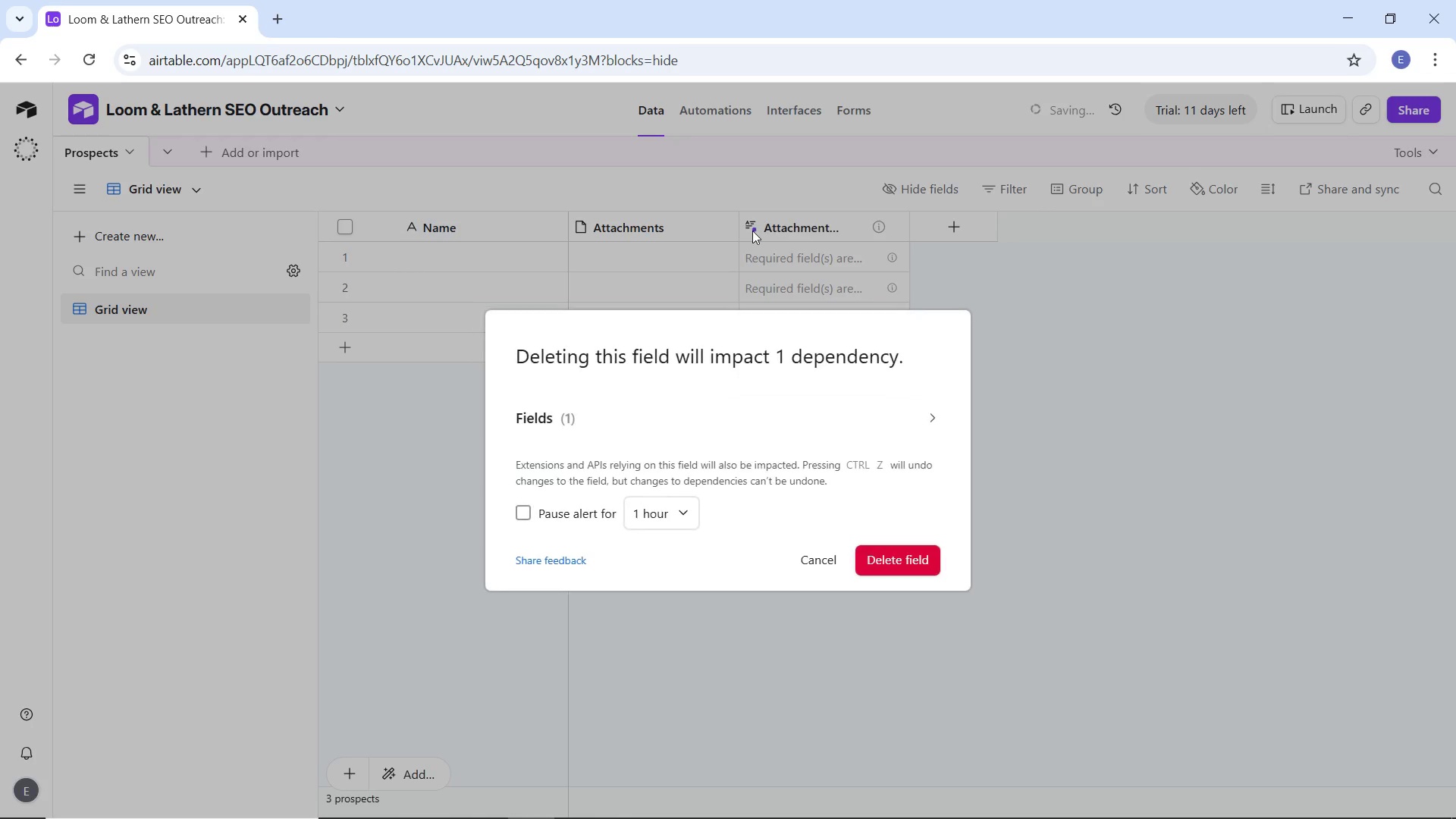 
left_click([883, 554])
 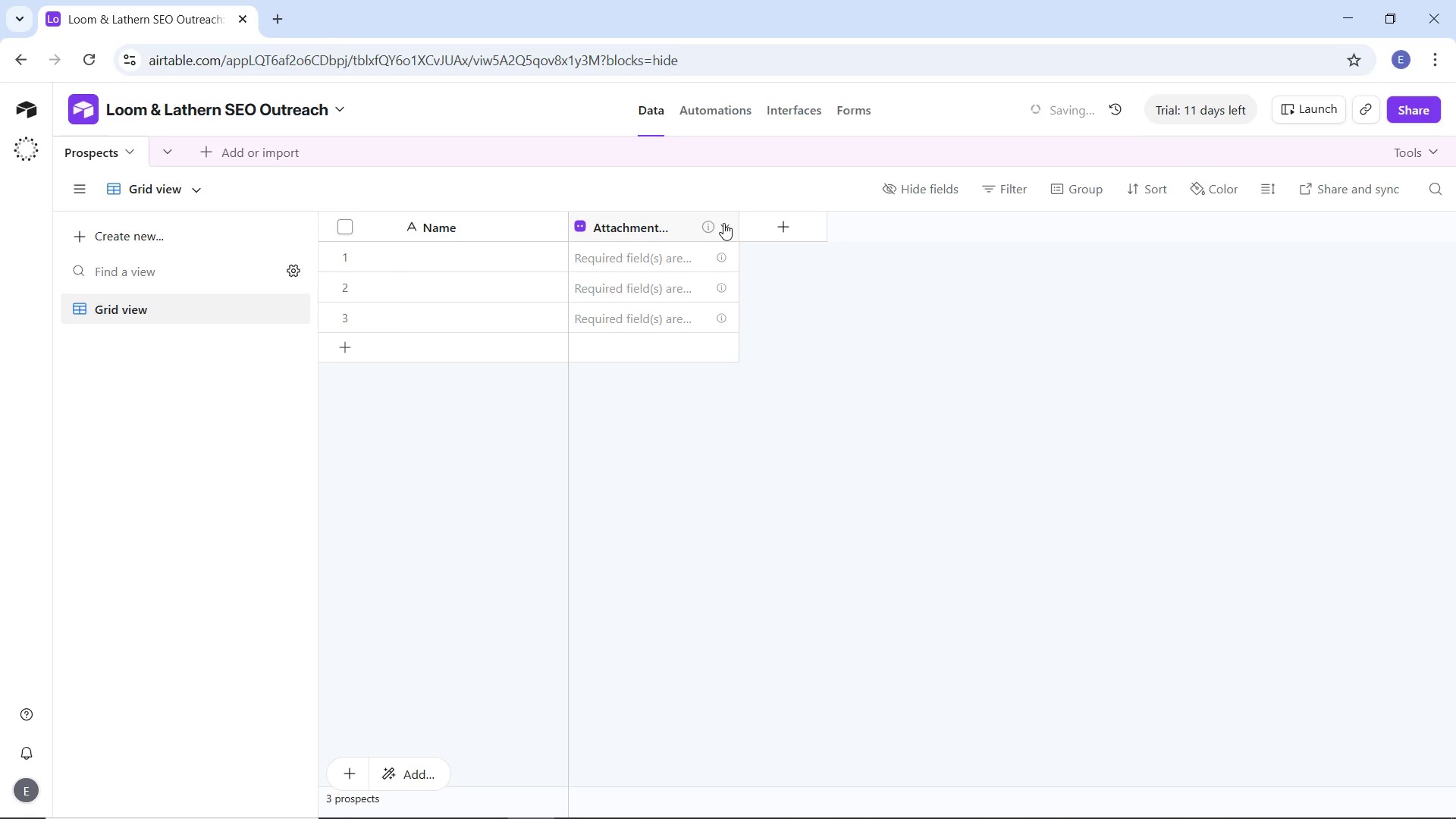 
left_click([723, 223])
 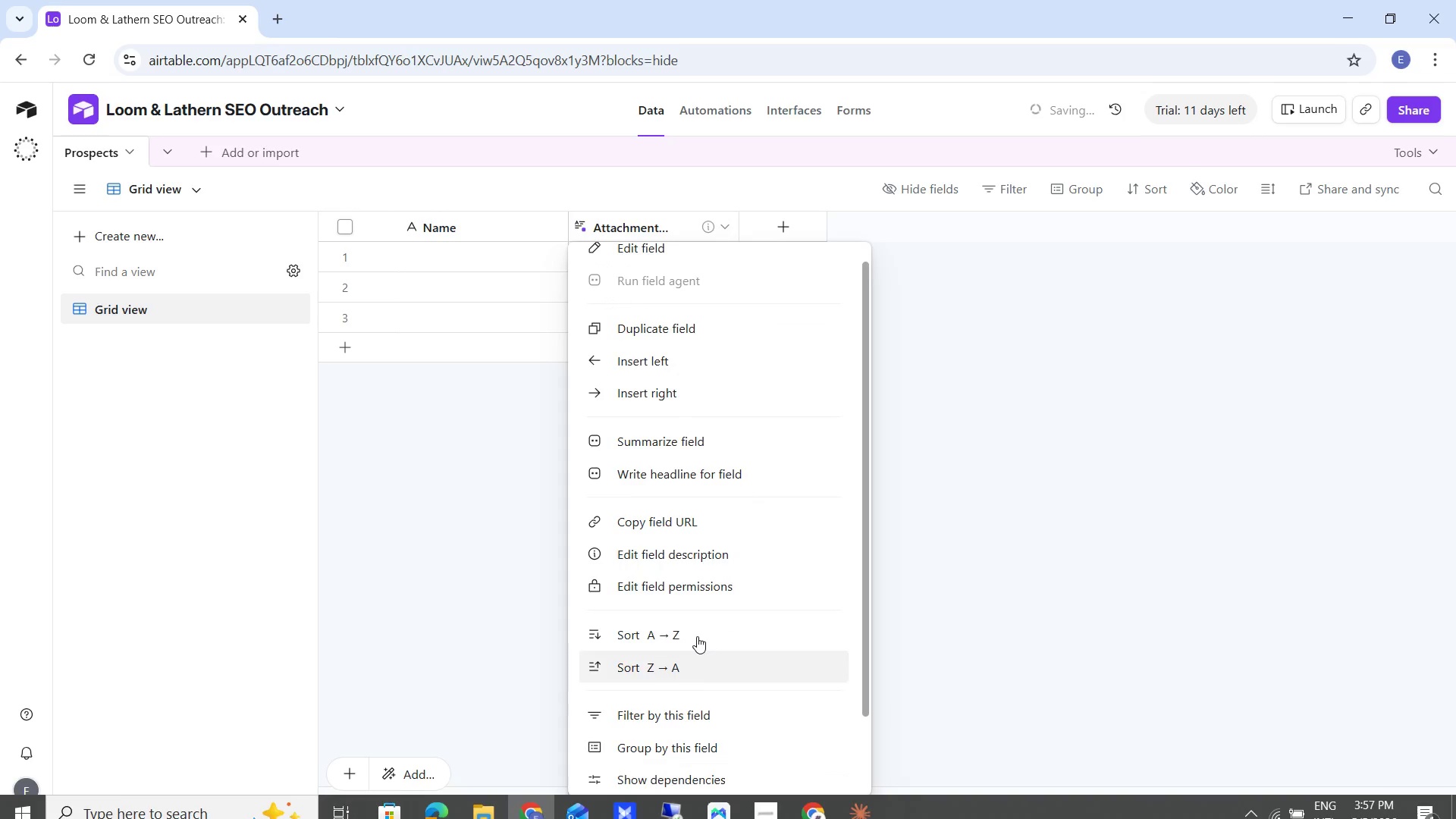 
scroll: coordinate [697, 636], scroll_direction: down, amount: 4.0
 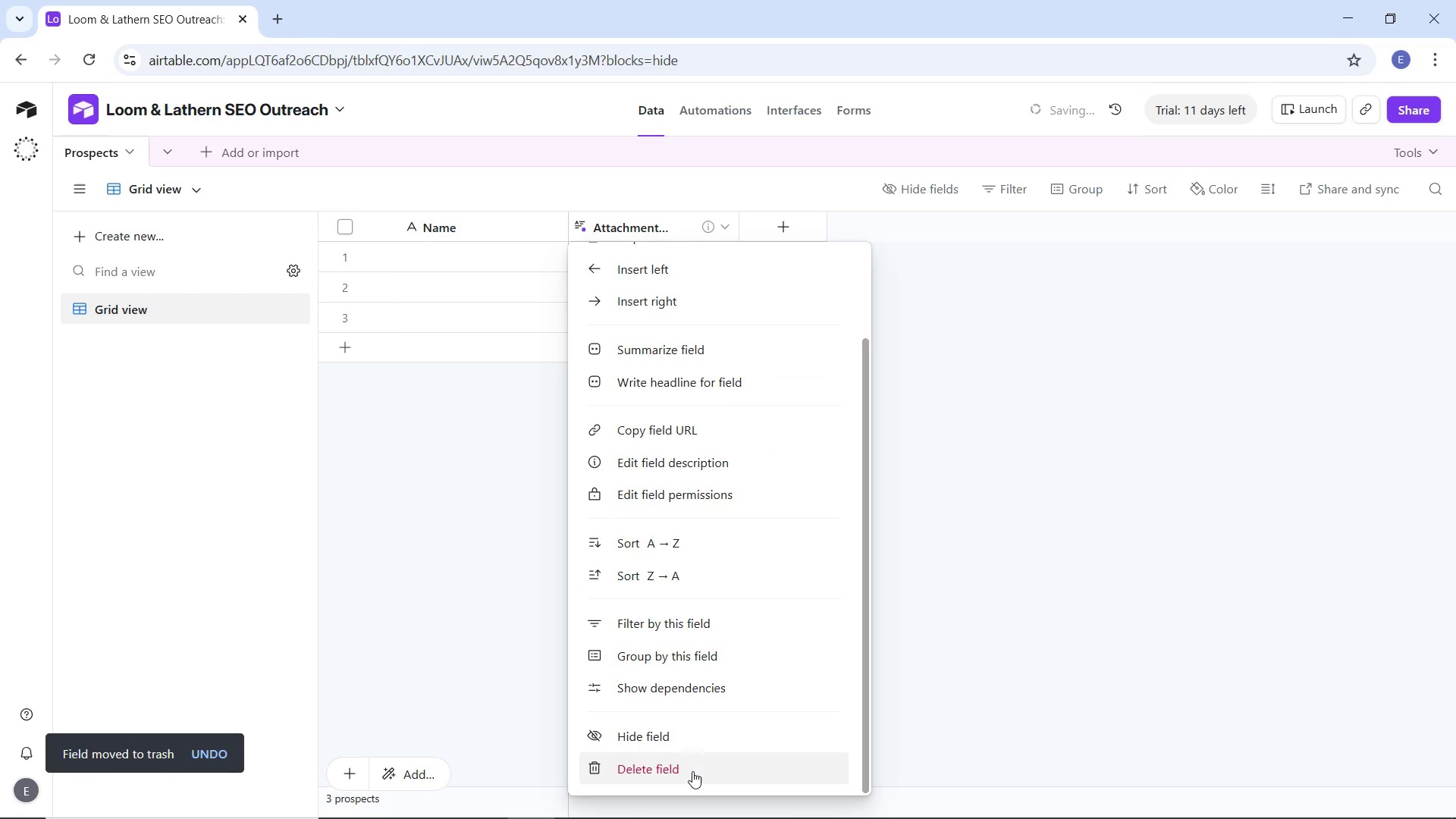 
left_click([692, 771])
 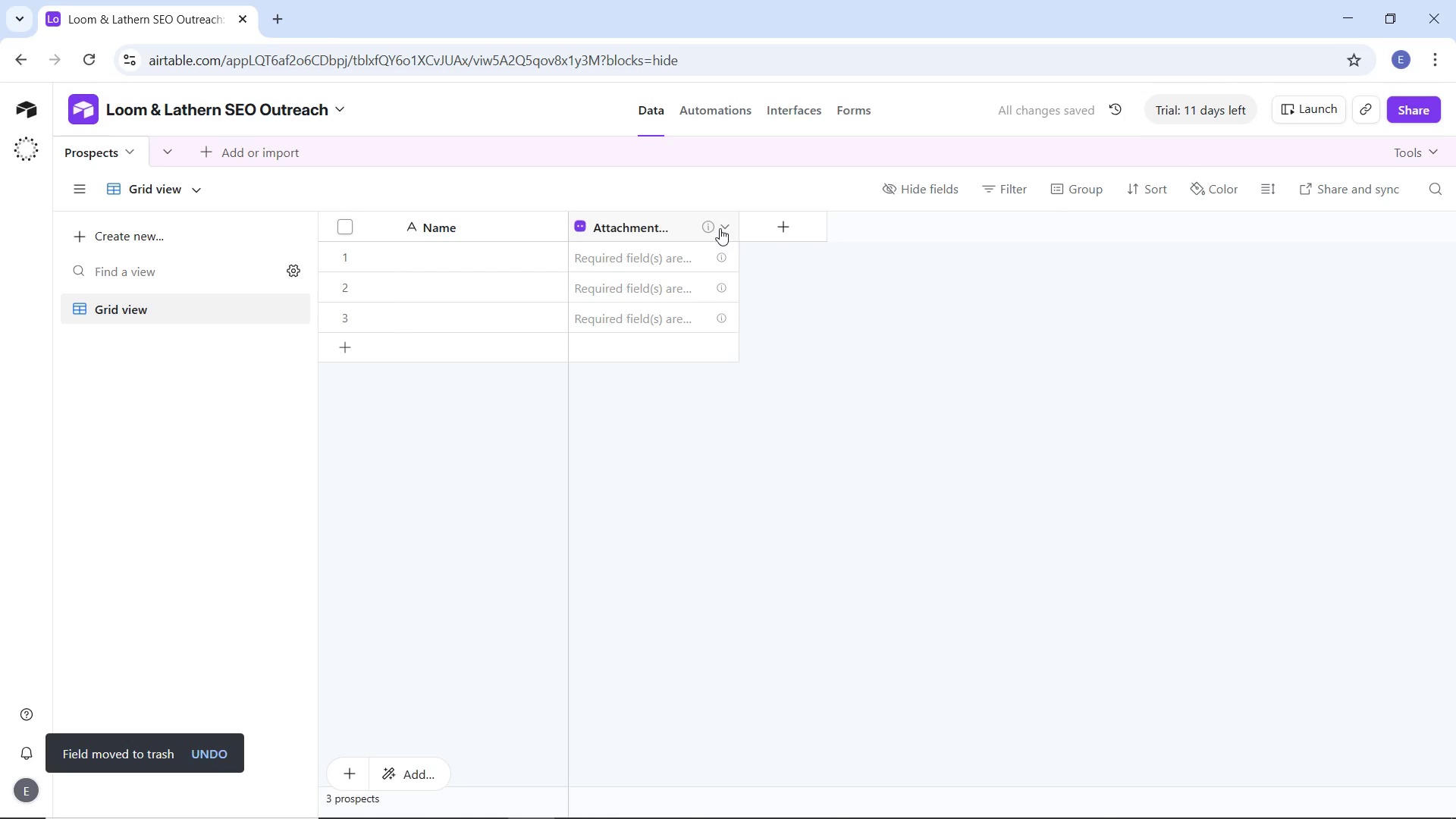 
wait(5.61)
 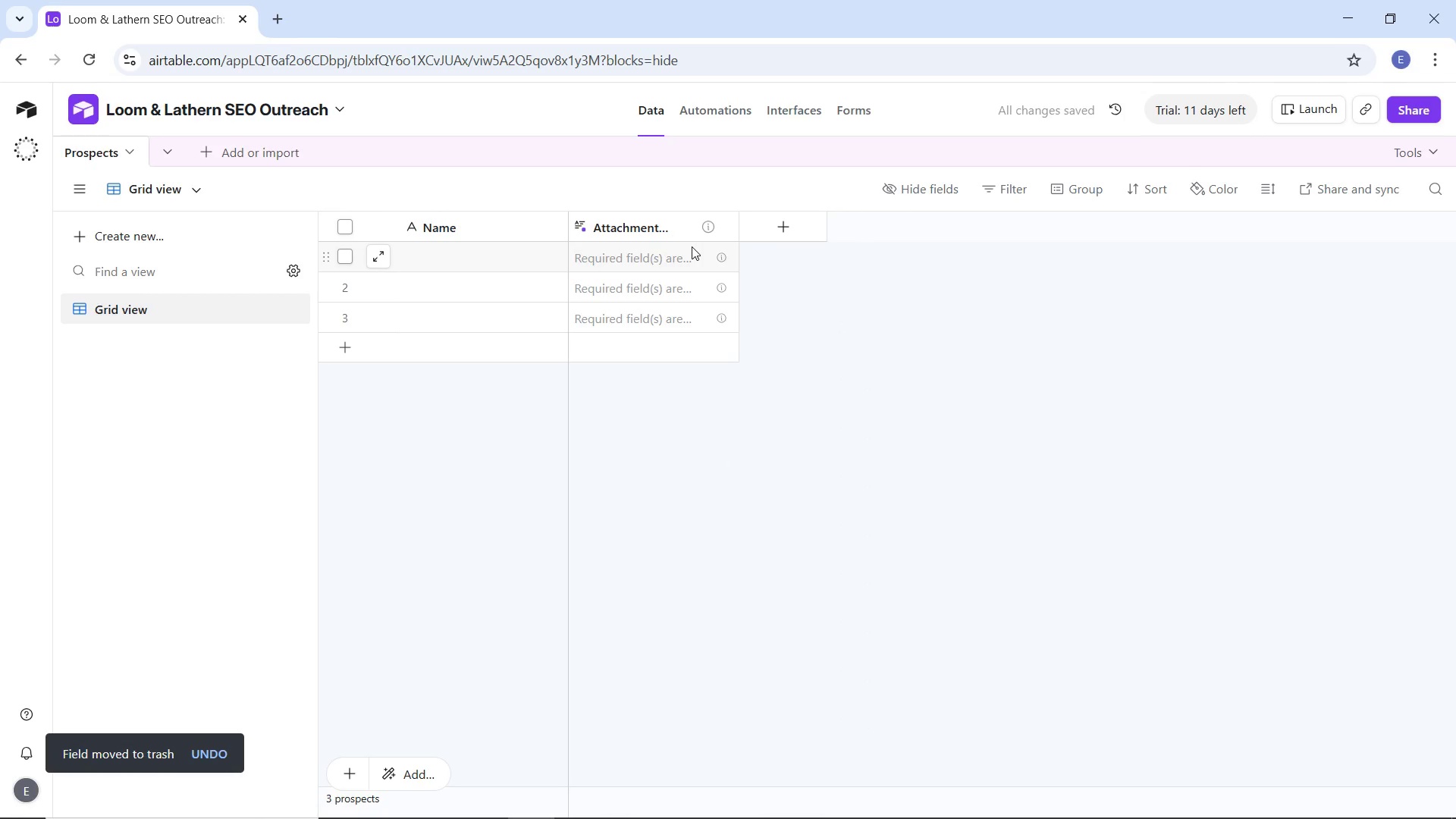 
left_click([723, 225])
 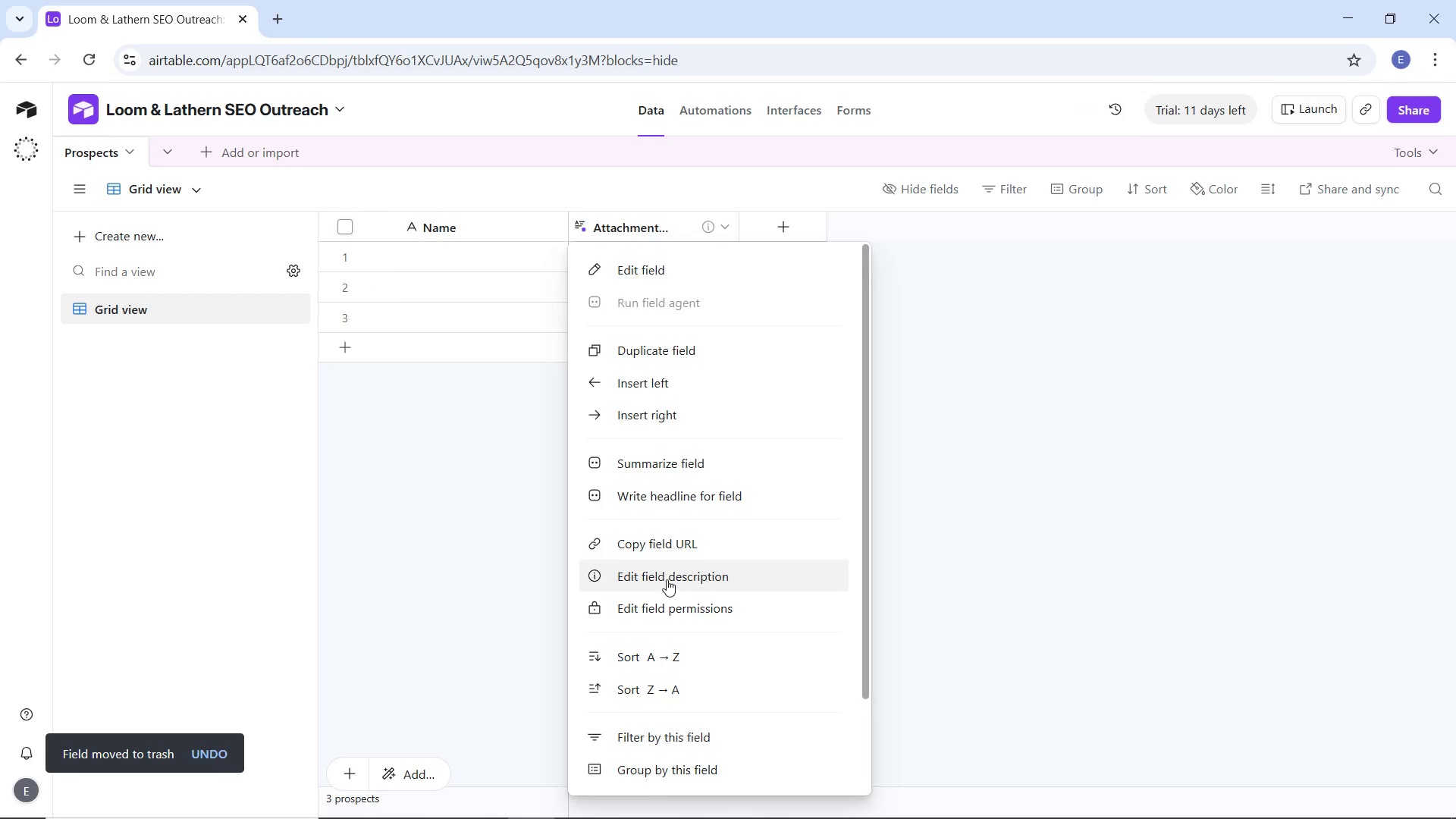 
scroll: coordinate [667, 579], scroll_direction: down, amount: 4.0
 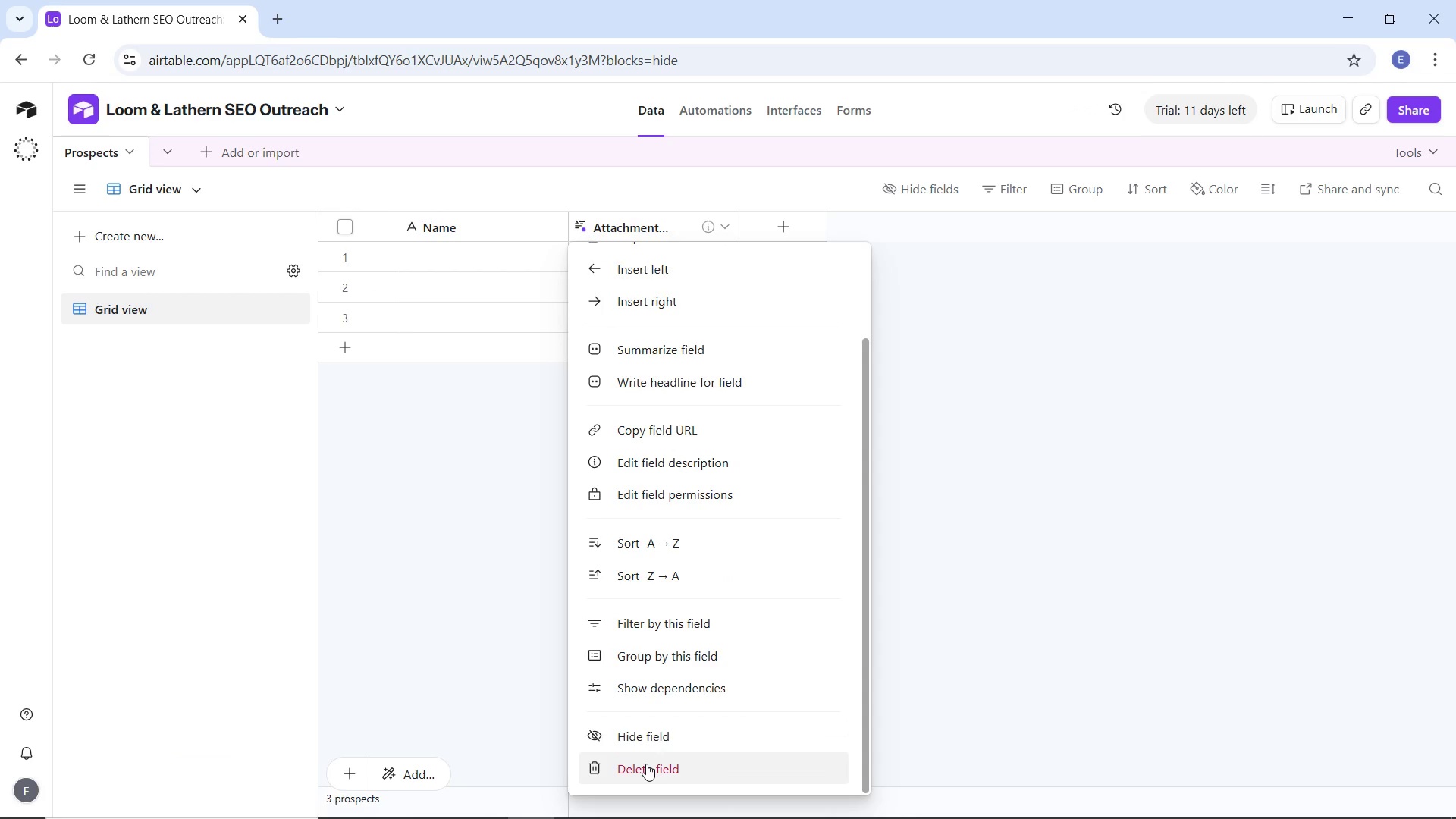 
left_click([646, 764])
 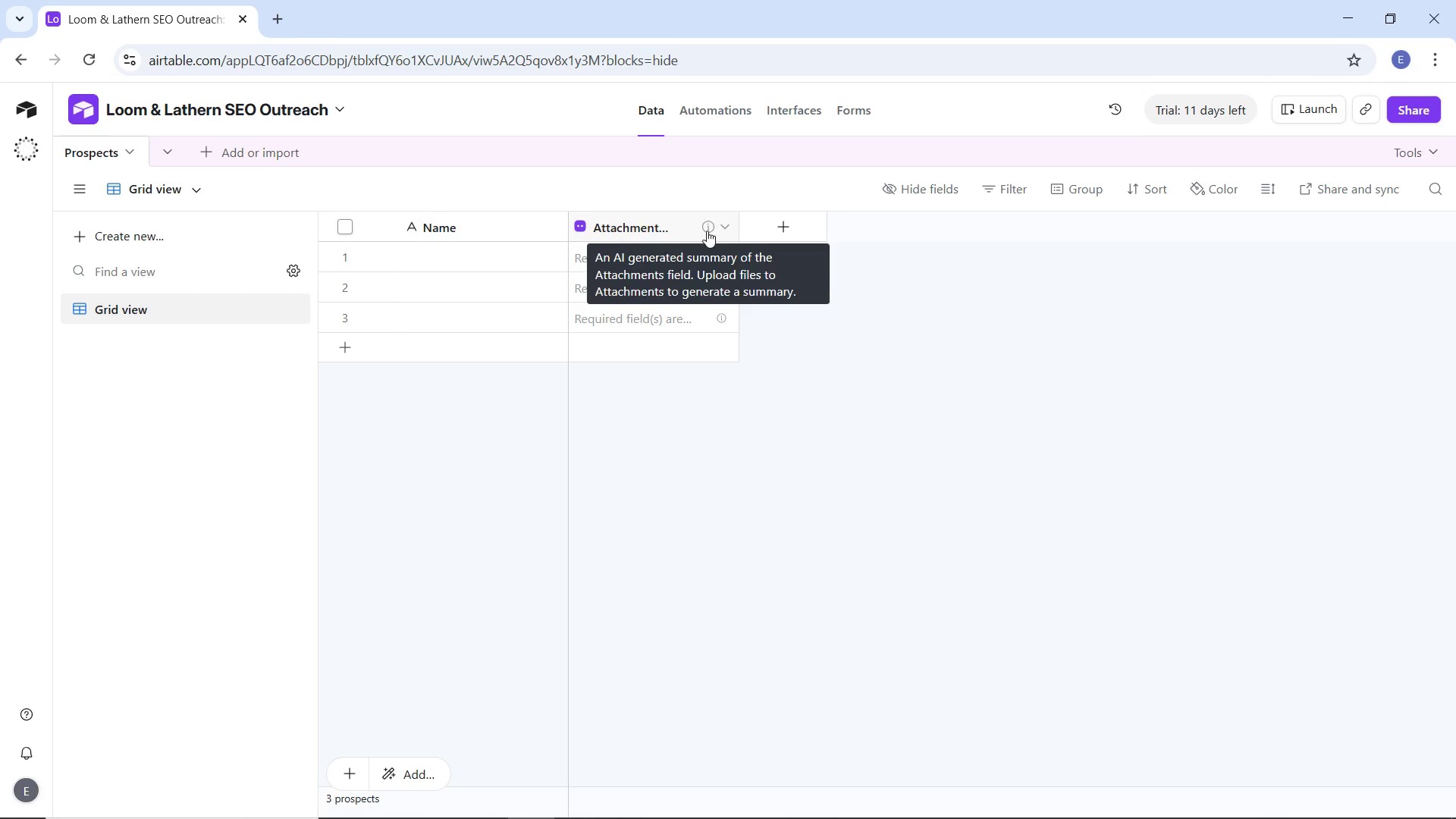 
wait(6.73)
 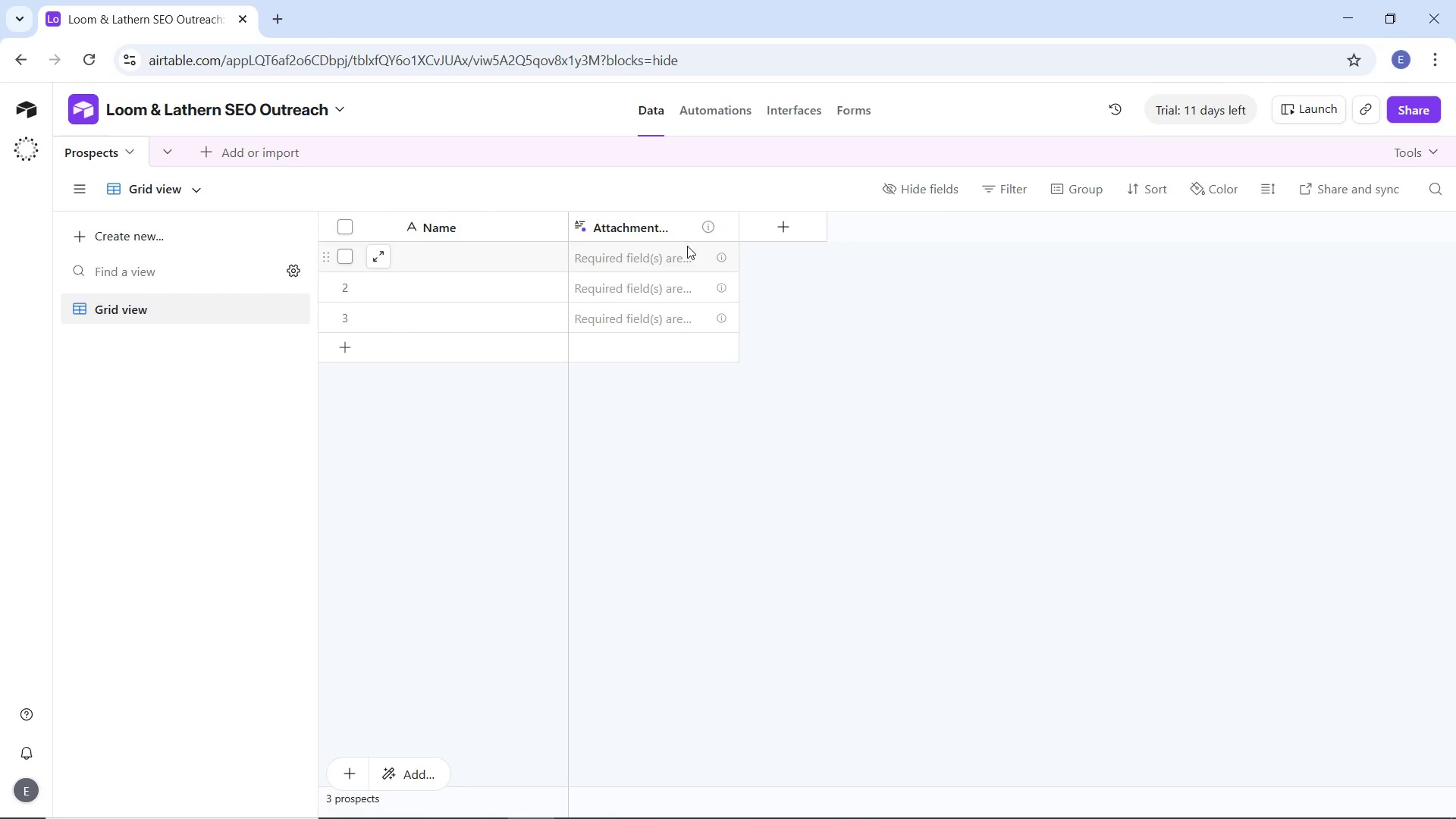 
left_click([814, 291])
 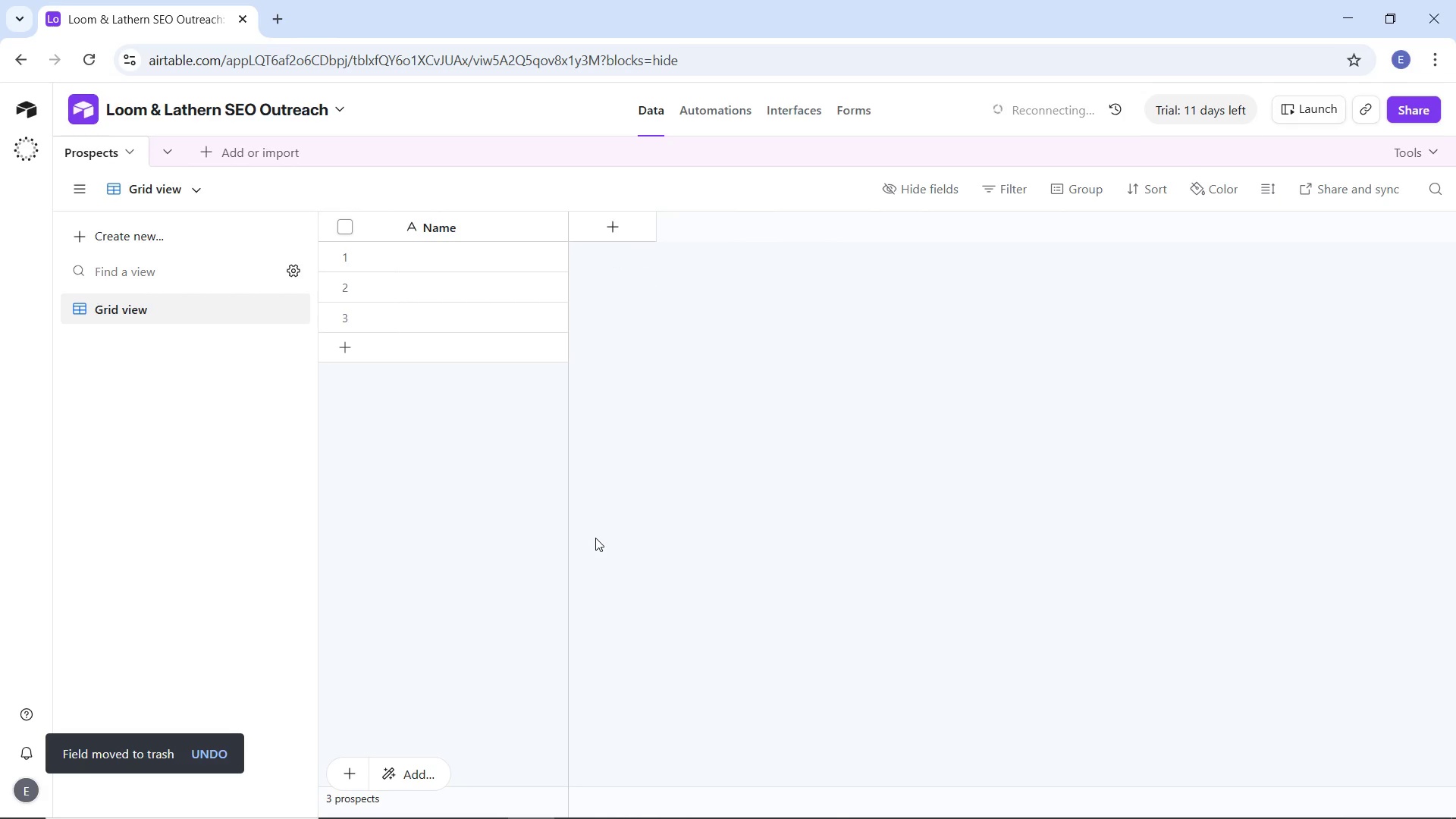 
wait(8.95)
 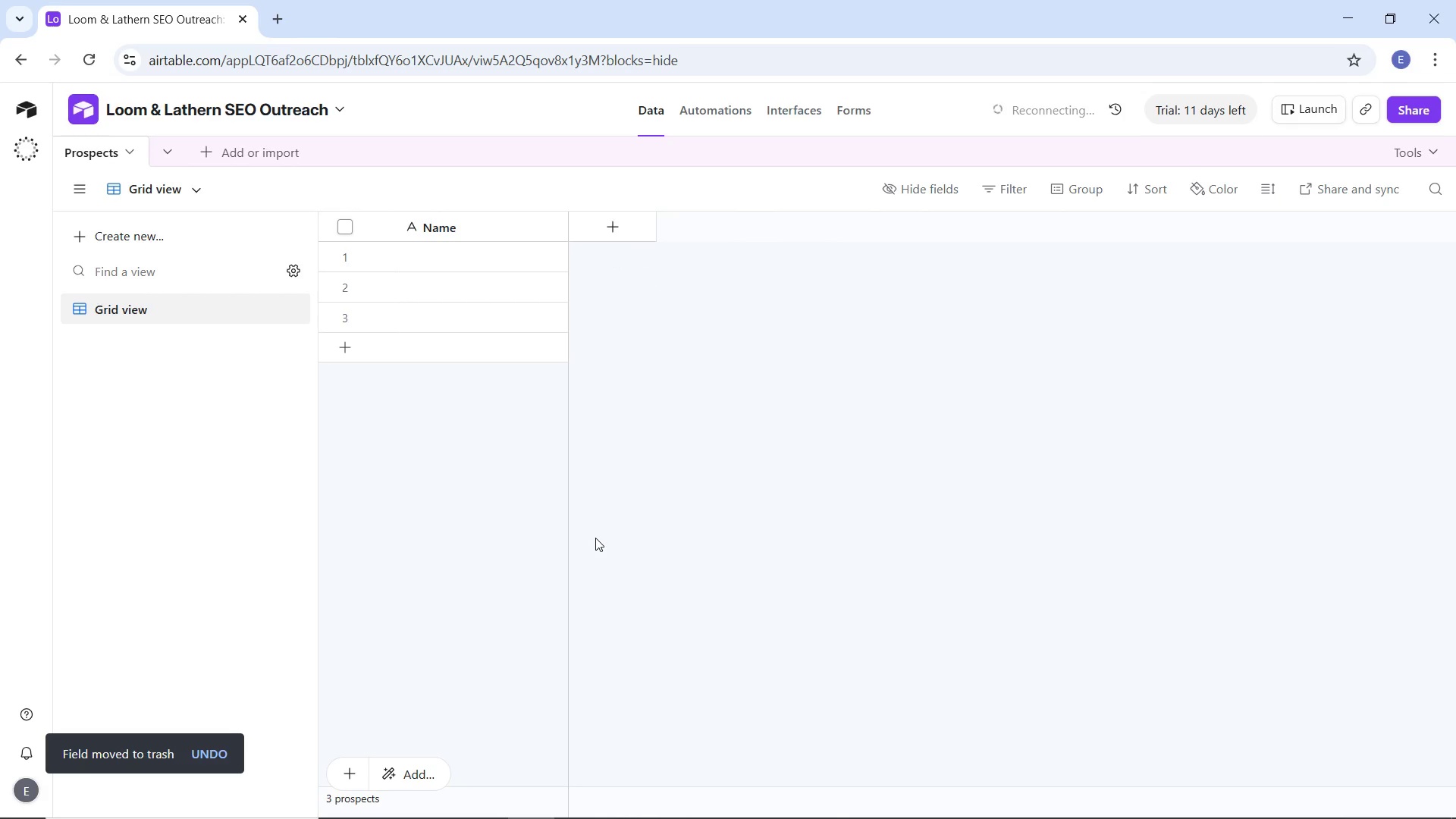 
left_click([827, 286])
 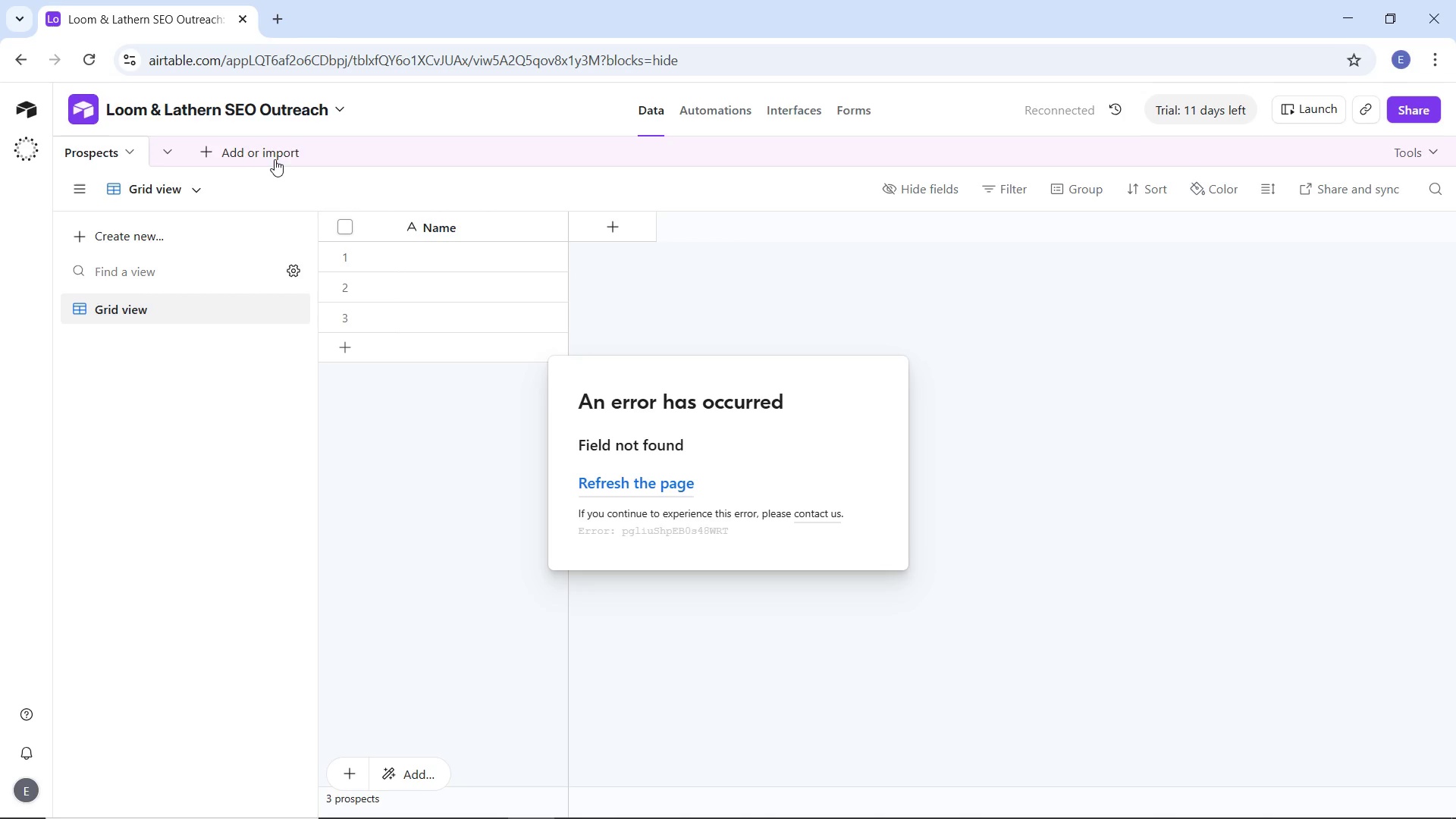 
left_click([274, 159])
 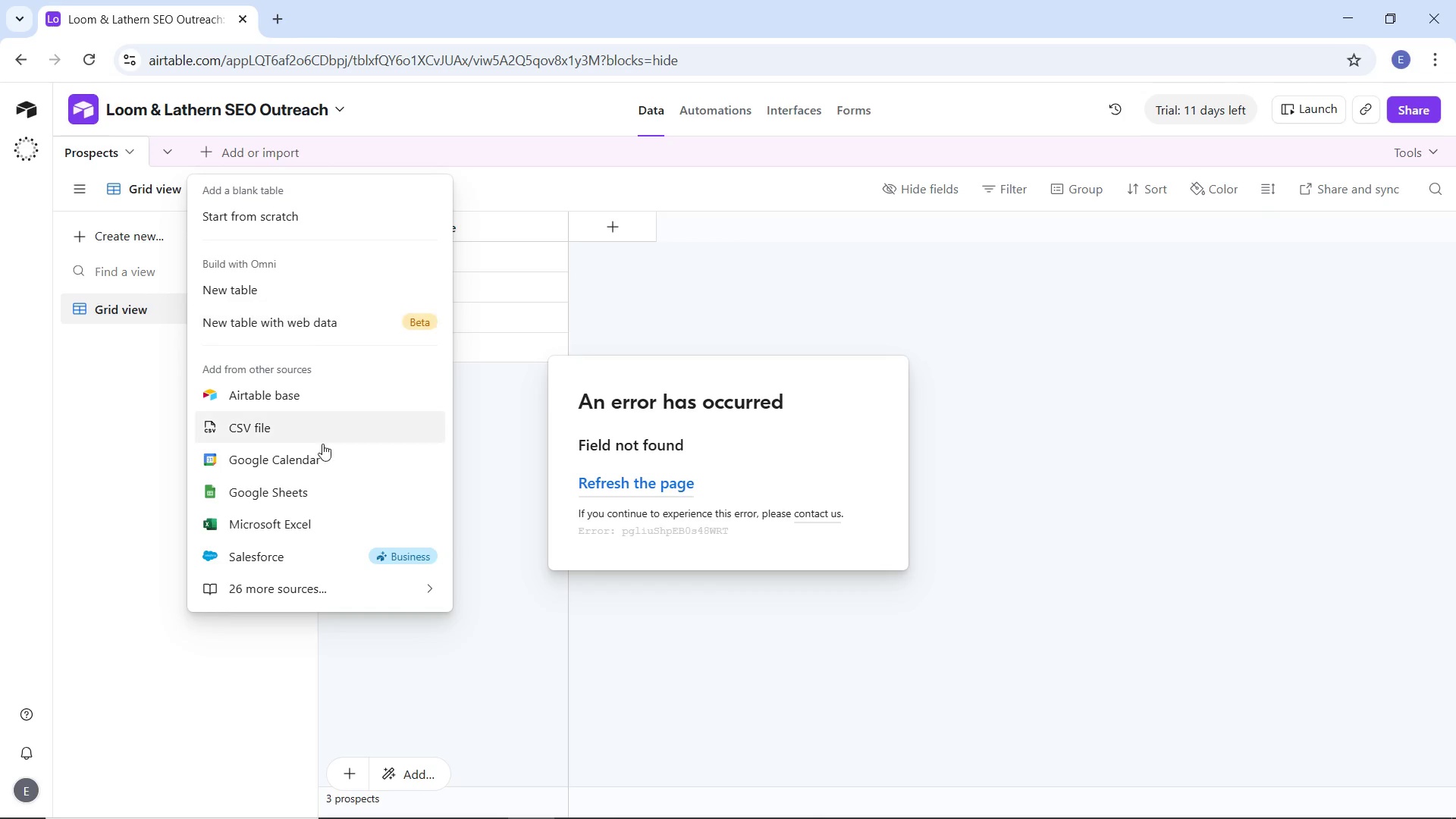 
left_click([311, 421])
 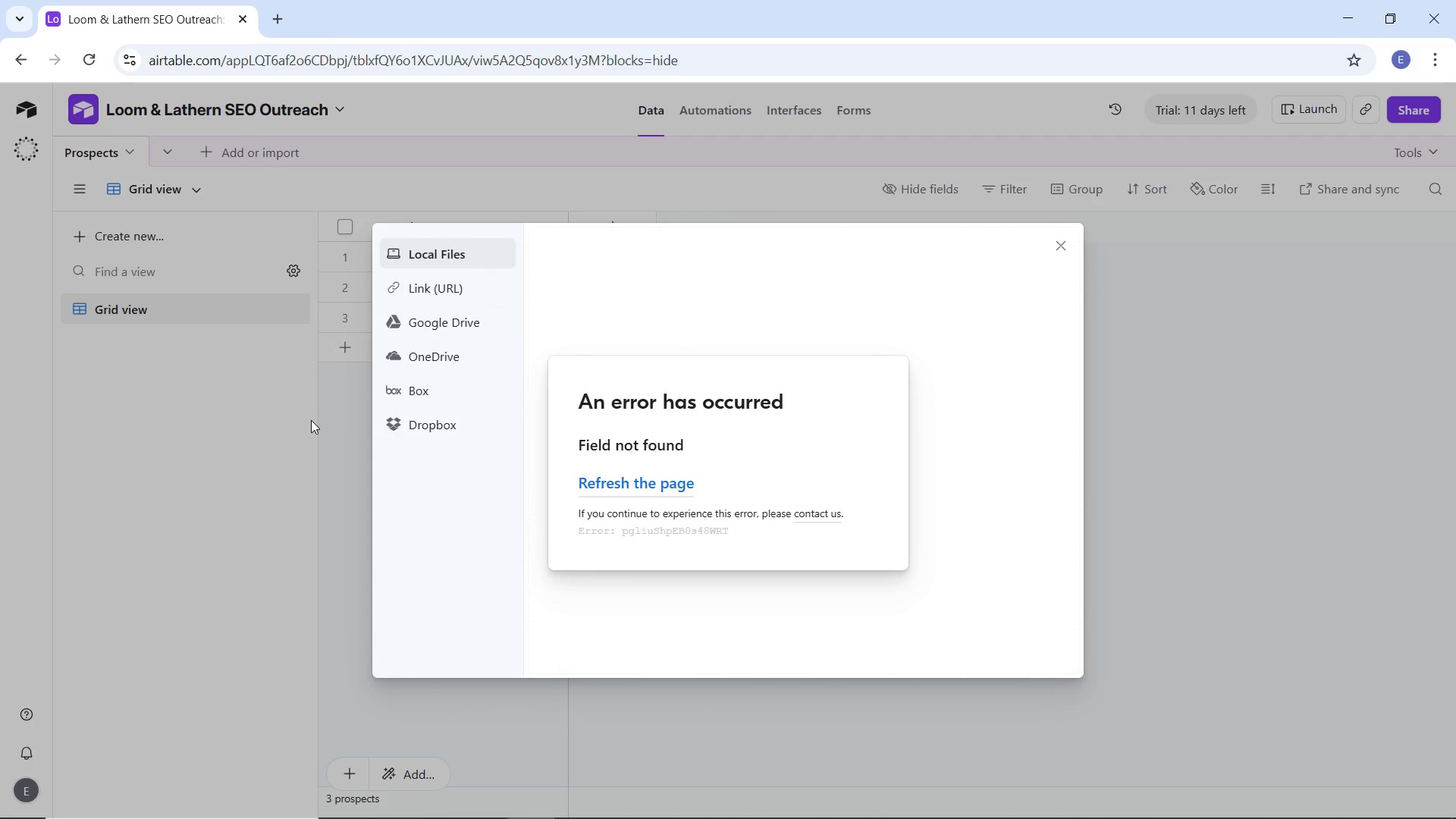 
wait(22.67)
 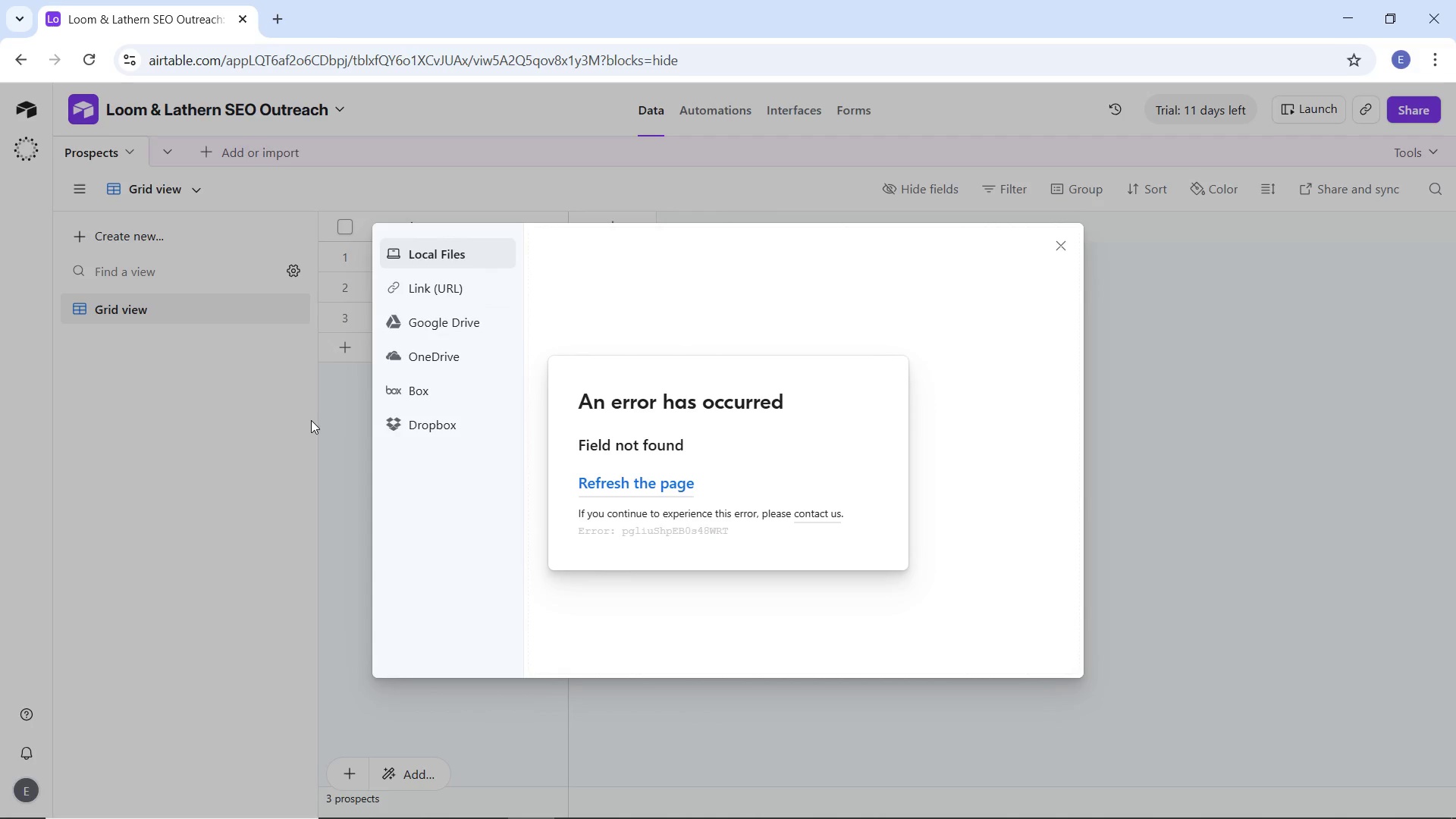 
left_click_drag(start_coordinate=[745, 376], to_coordinate=[1309, 350])
 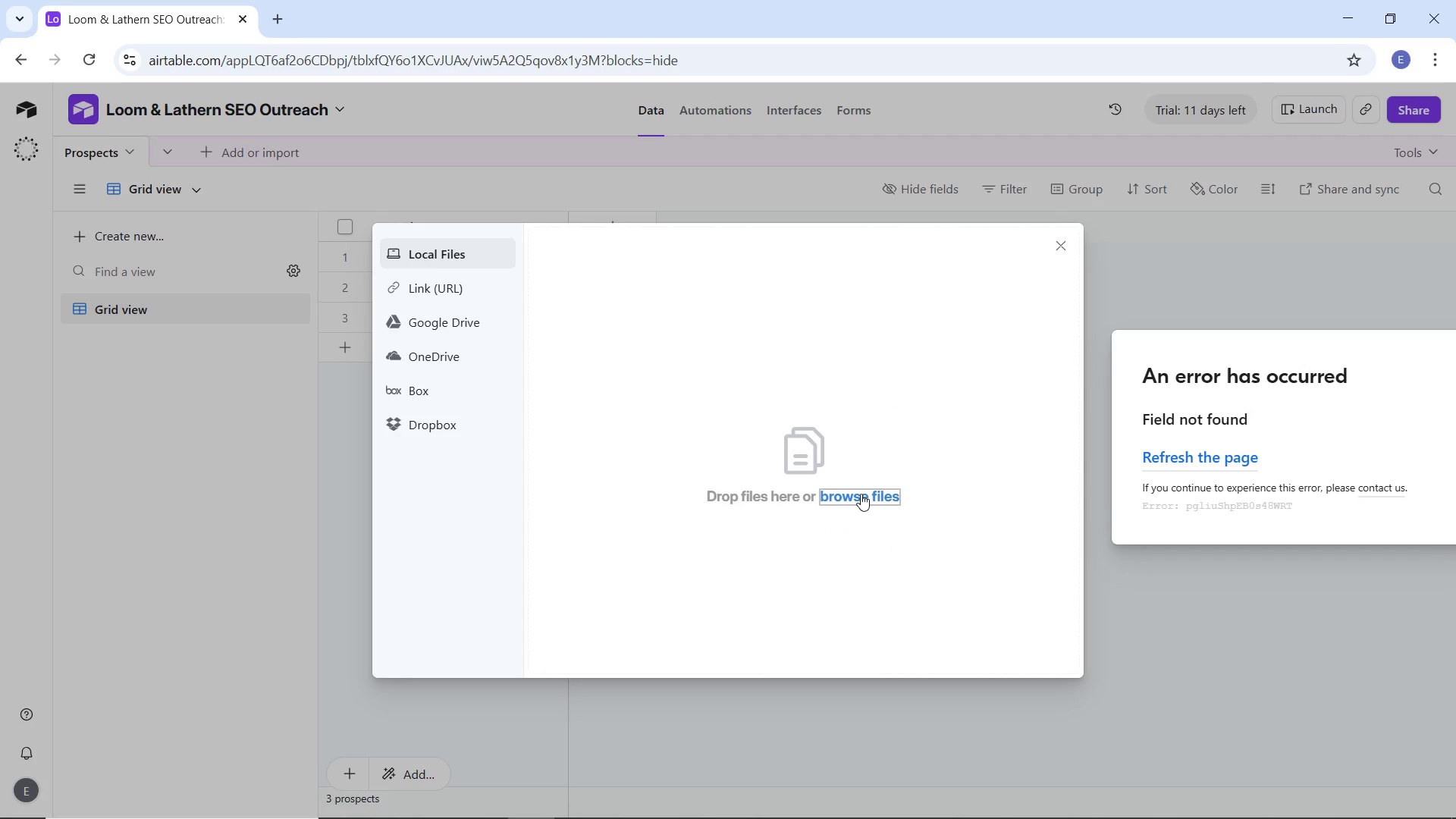 
left_click([861, 494])
 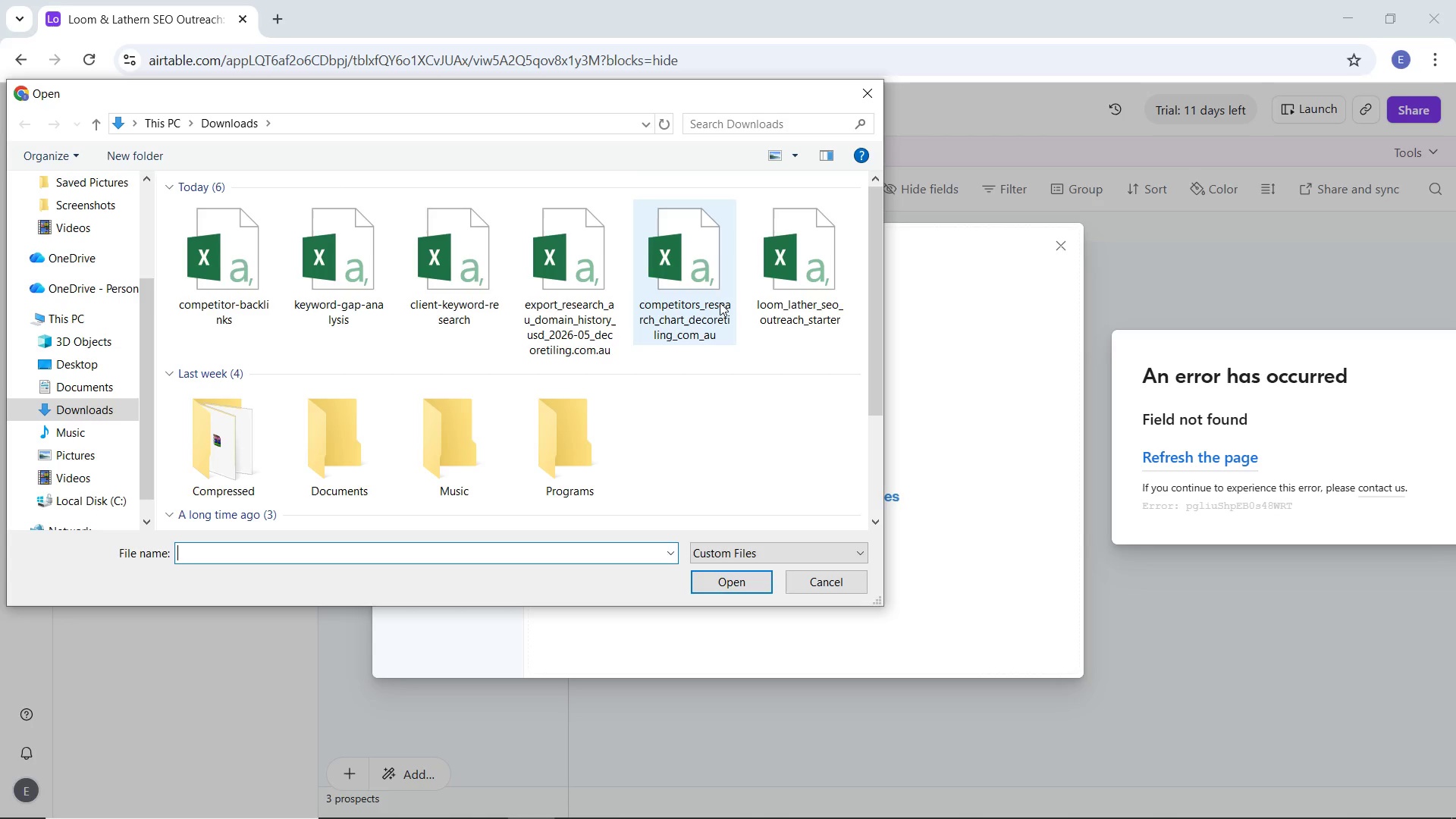 
double_click([769, 281])
 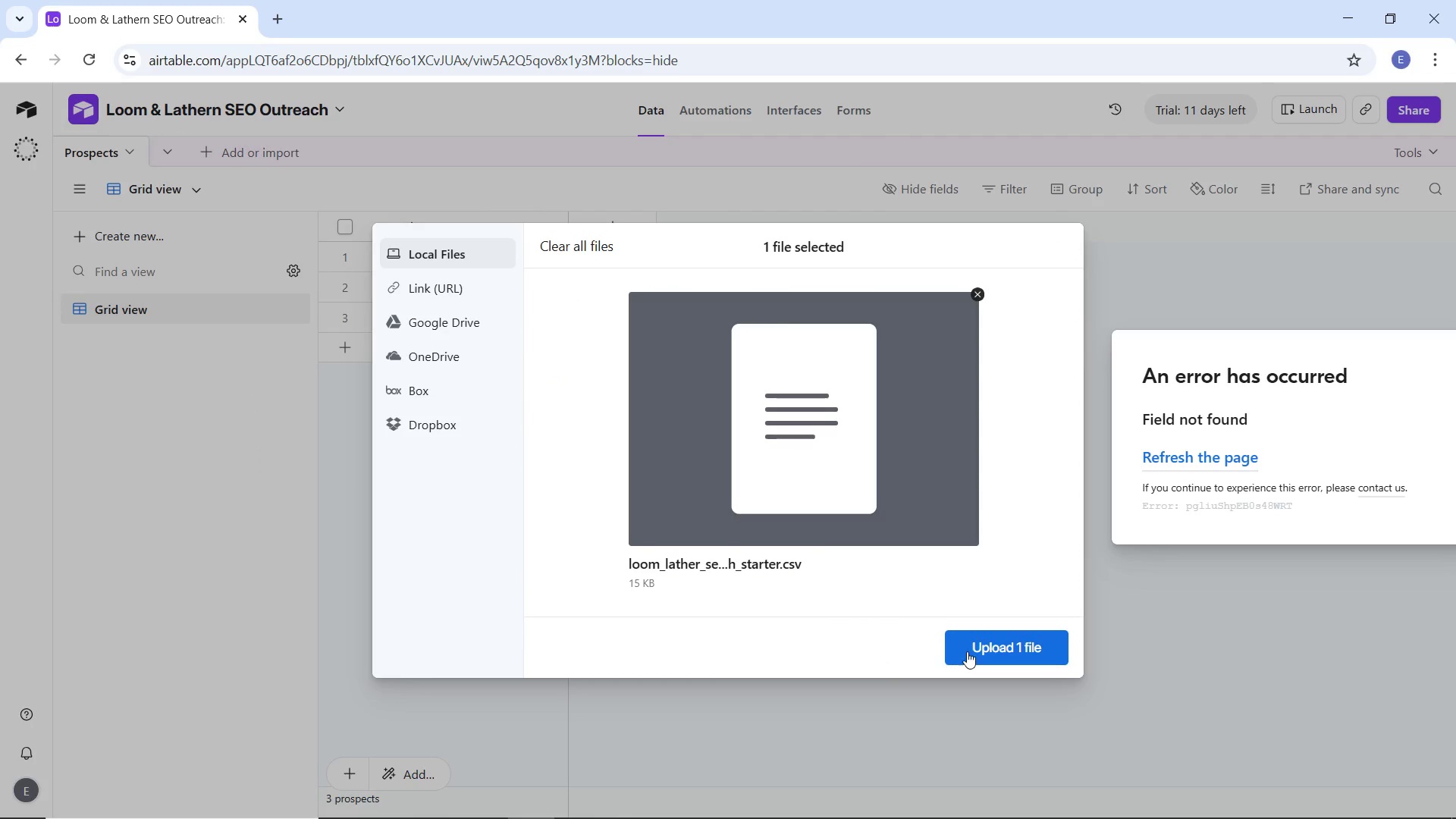 
left_click([968, 651])
 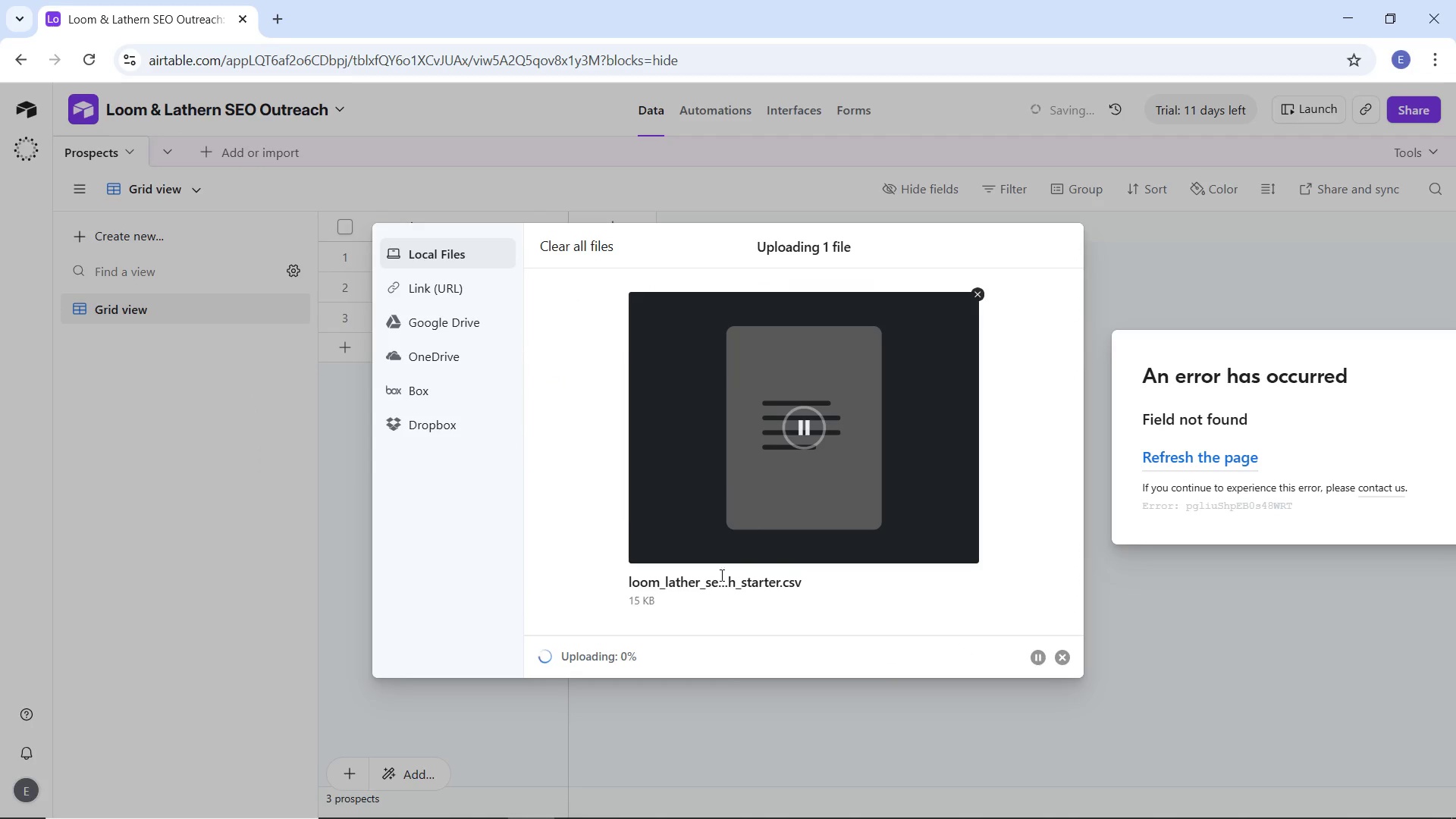 
mouse_move([708, 576])
 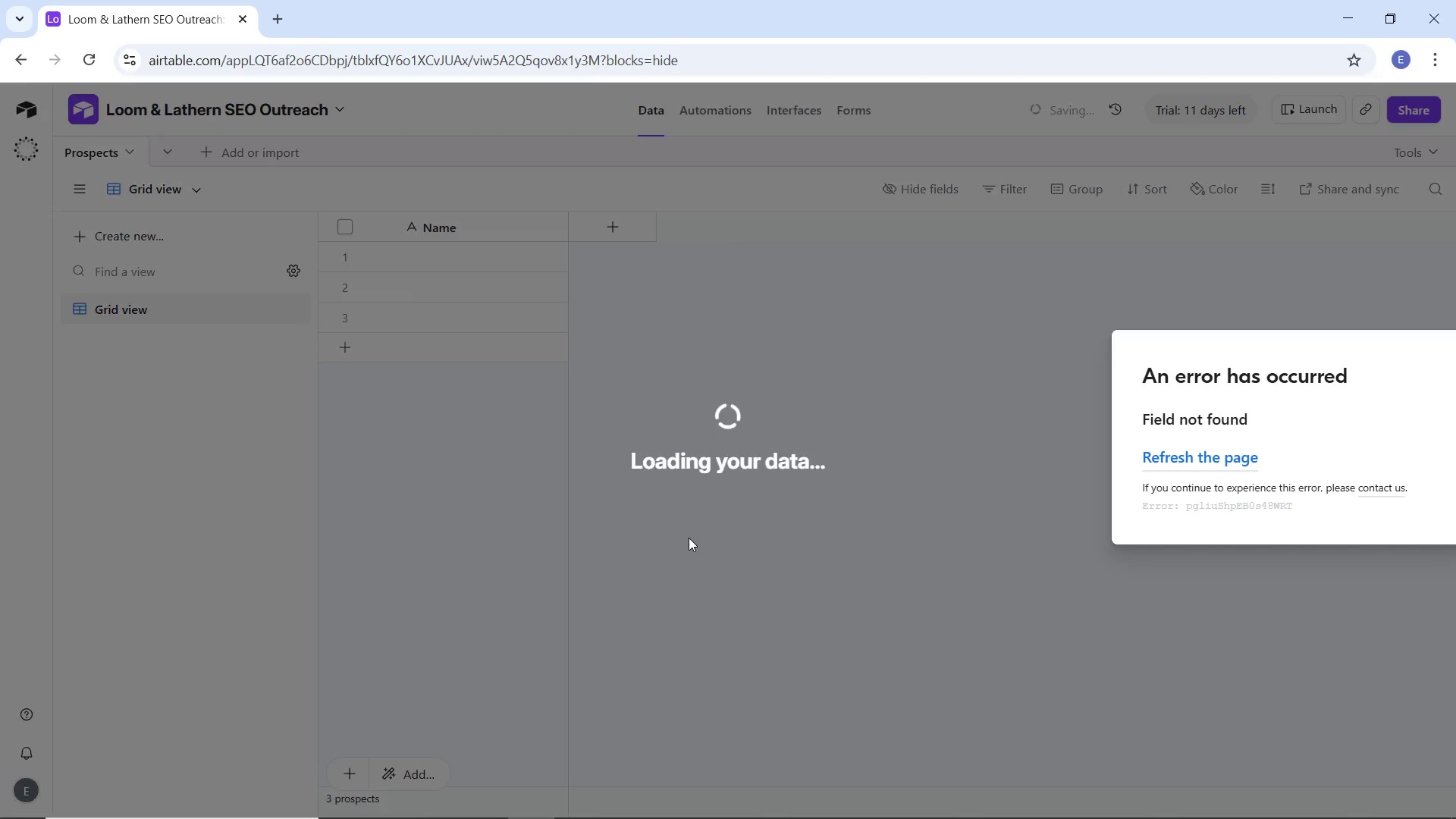 
wait(33.7)
 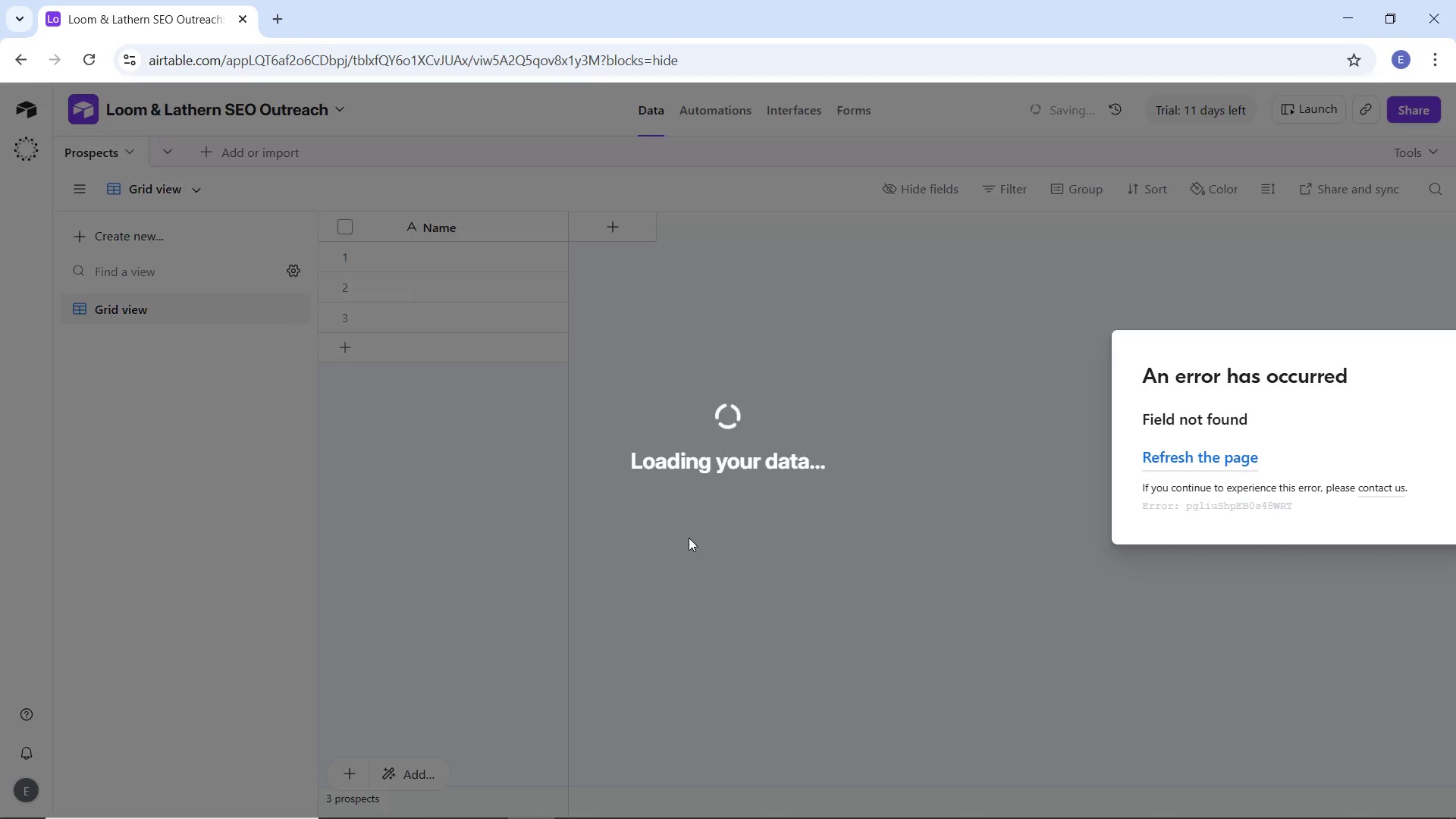 
left_click([868, 515])
 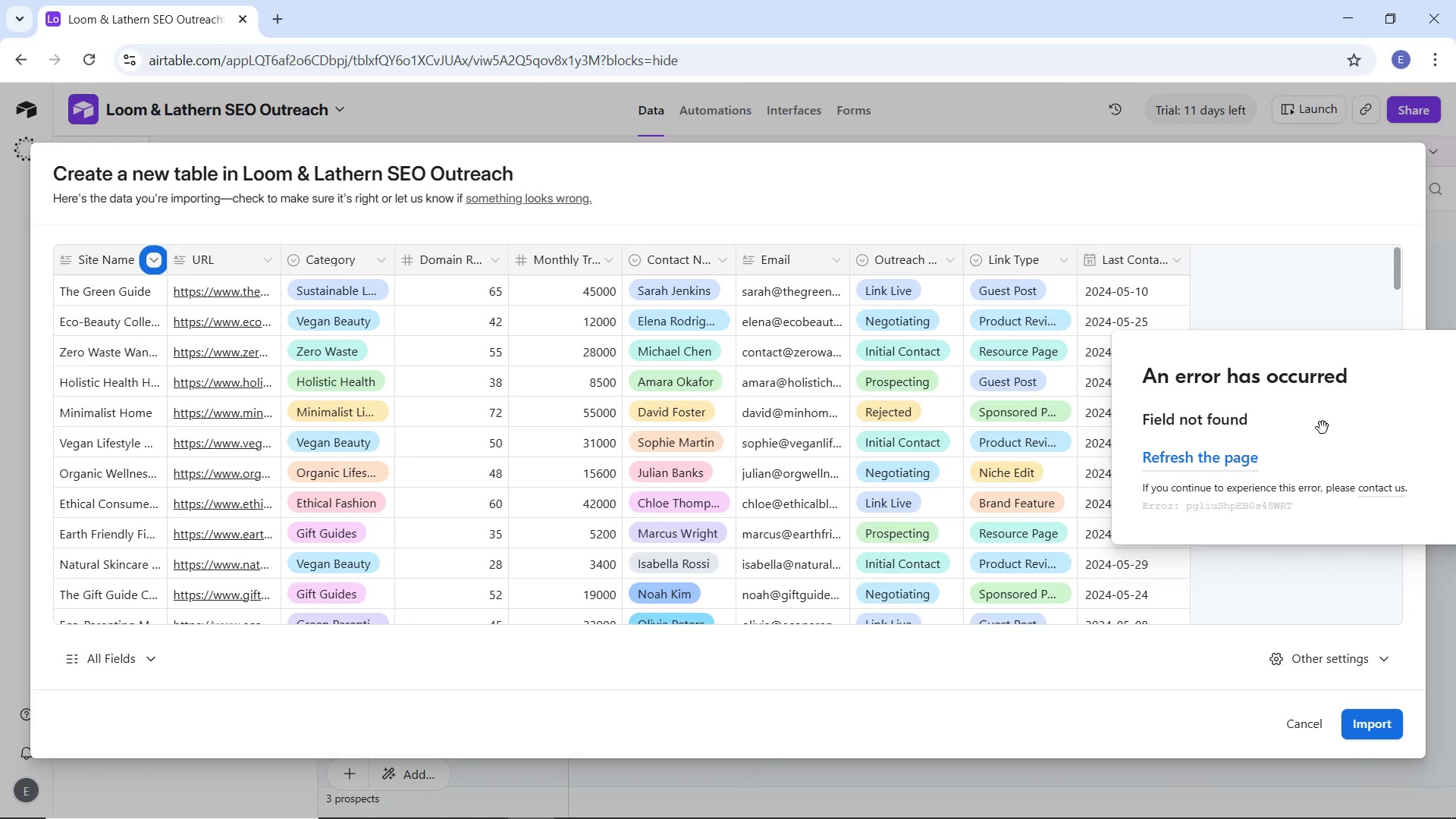 
left_click_drag(start_coordinate=[1303, 353], to_coordinate=[871, 351])
 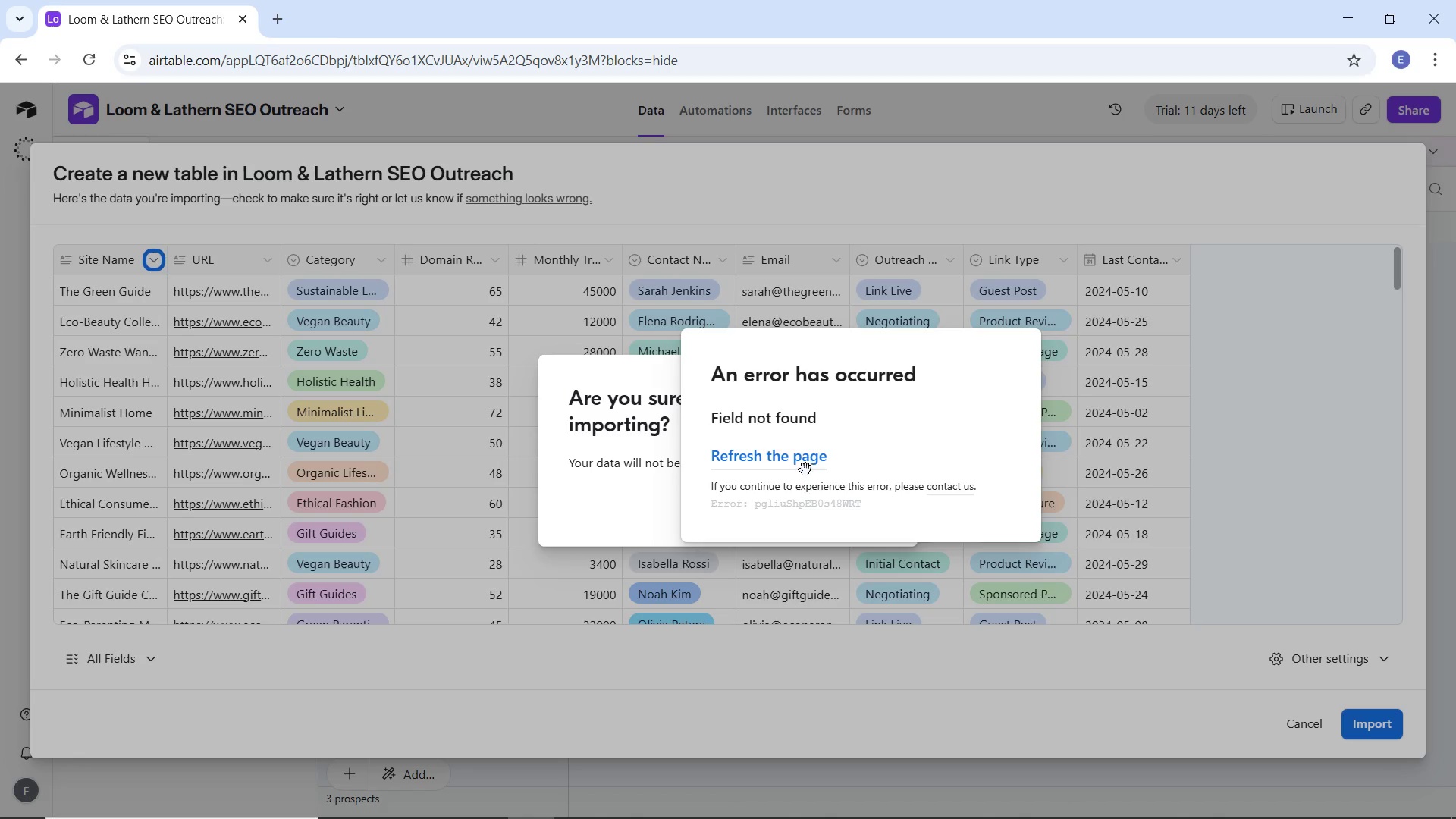 
left_click([804, 463])
 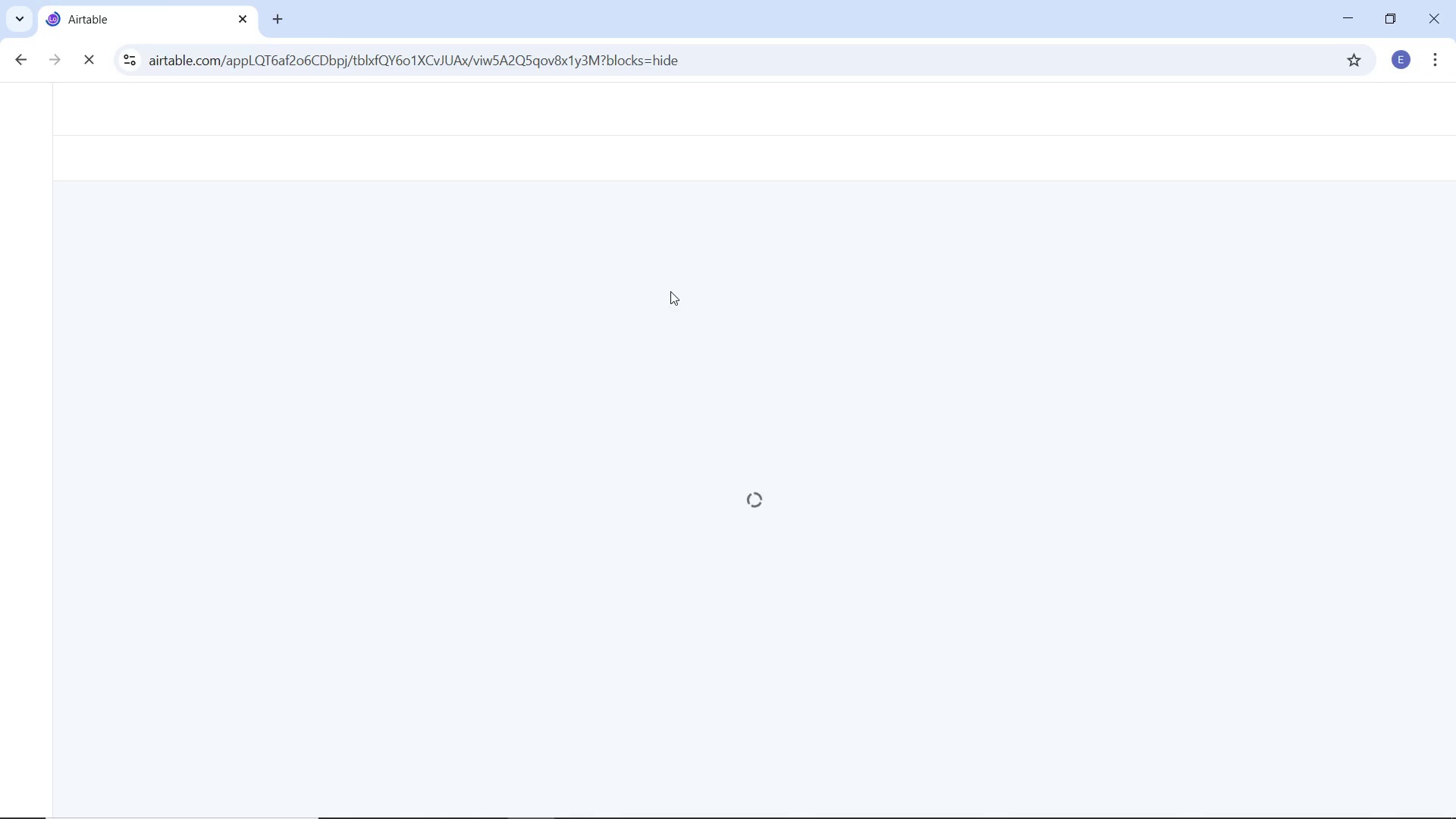 
wait(16.28)
 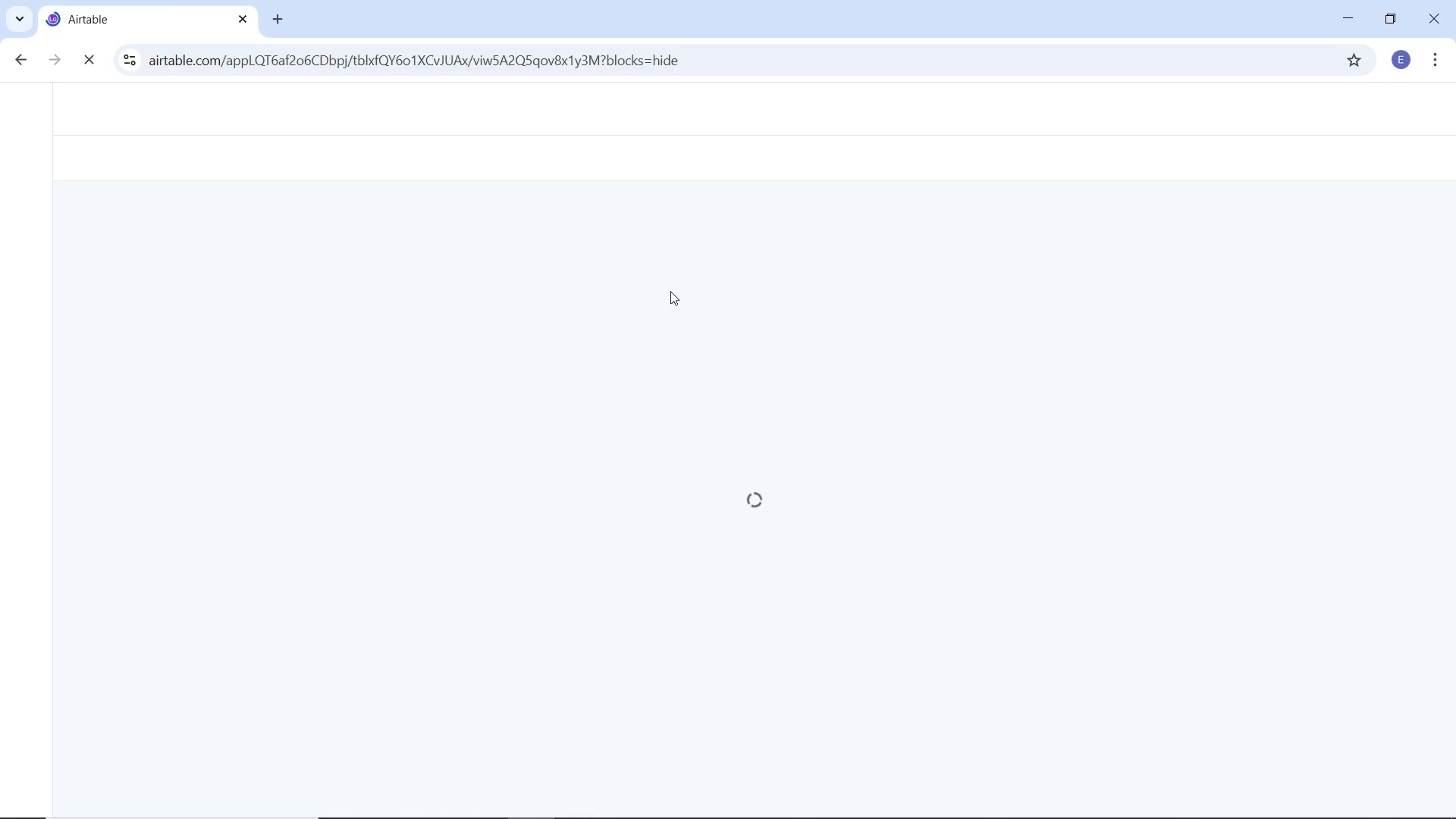 
left_click([222, 154])
 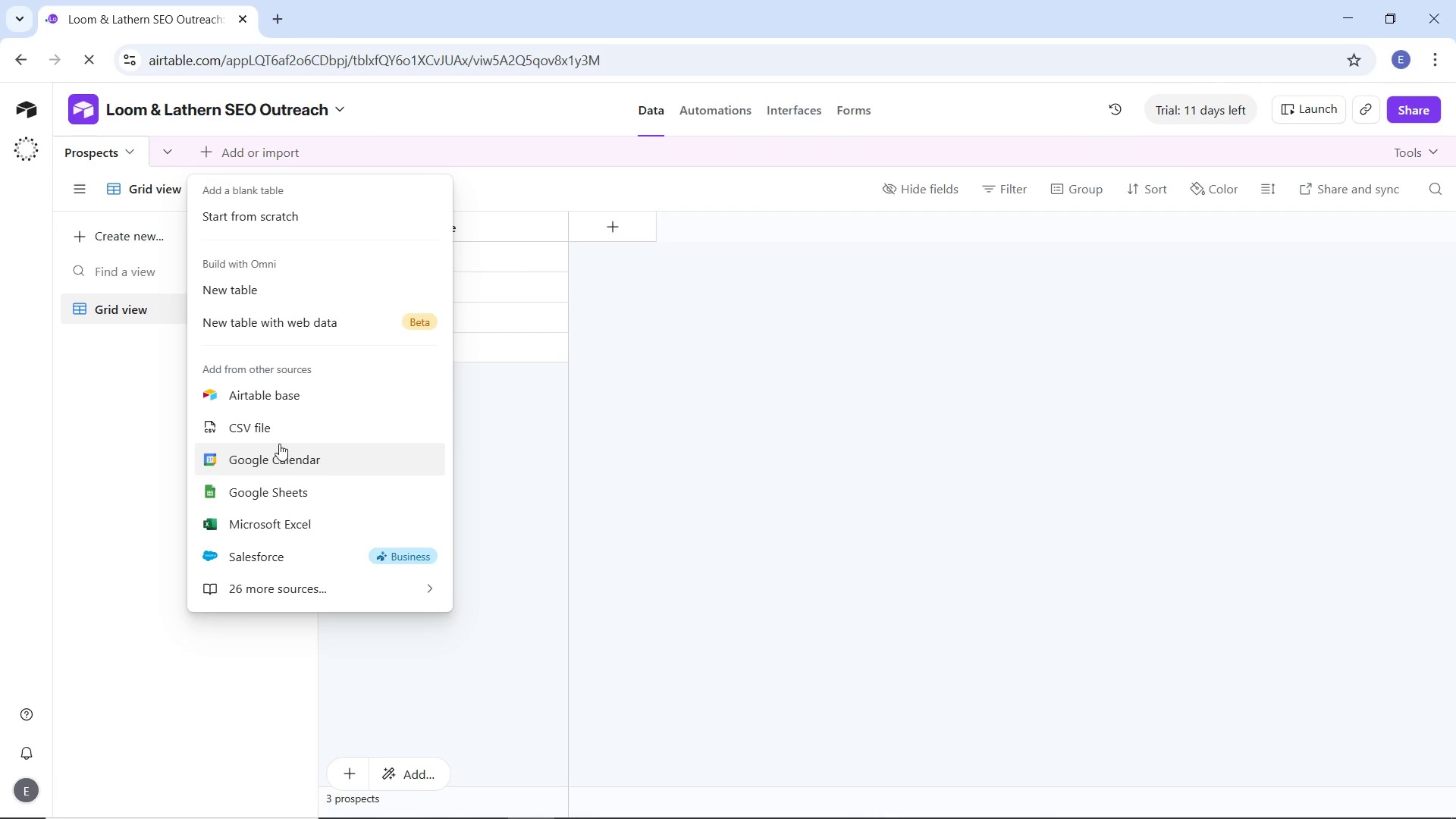 
left_click([276, 433])
 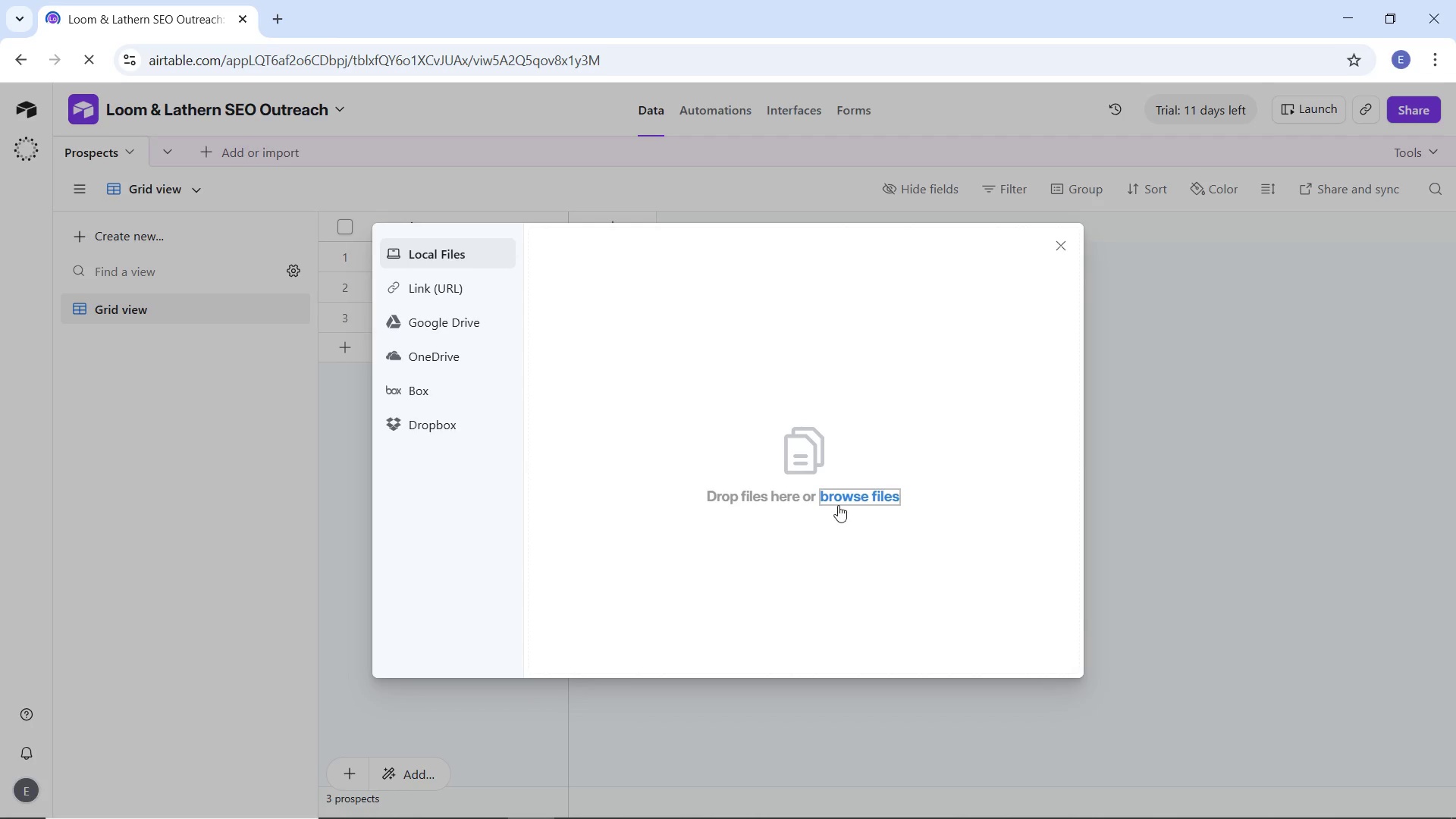 
left_click([839, 500])
 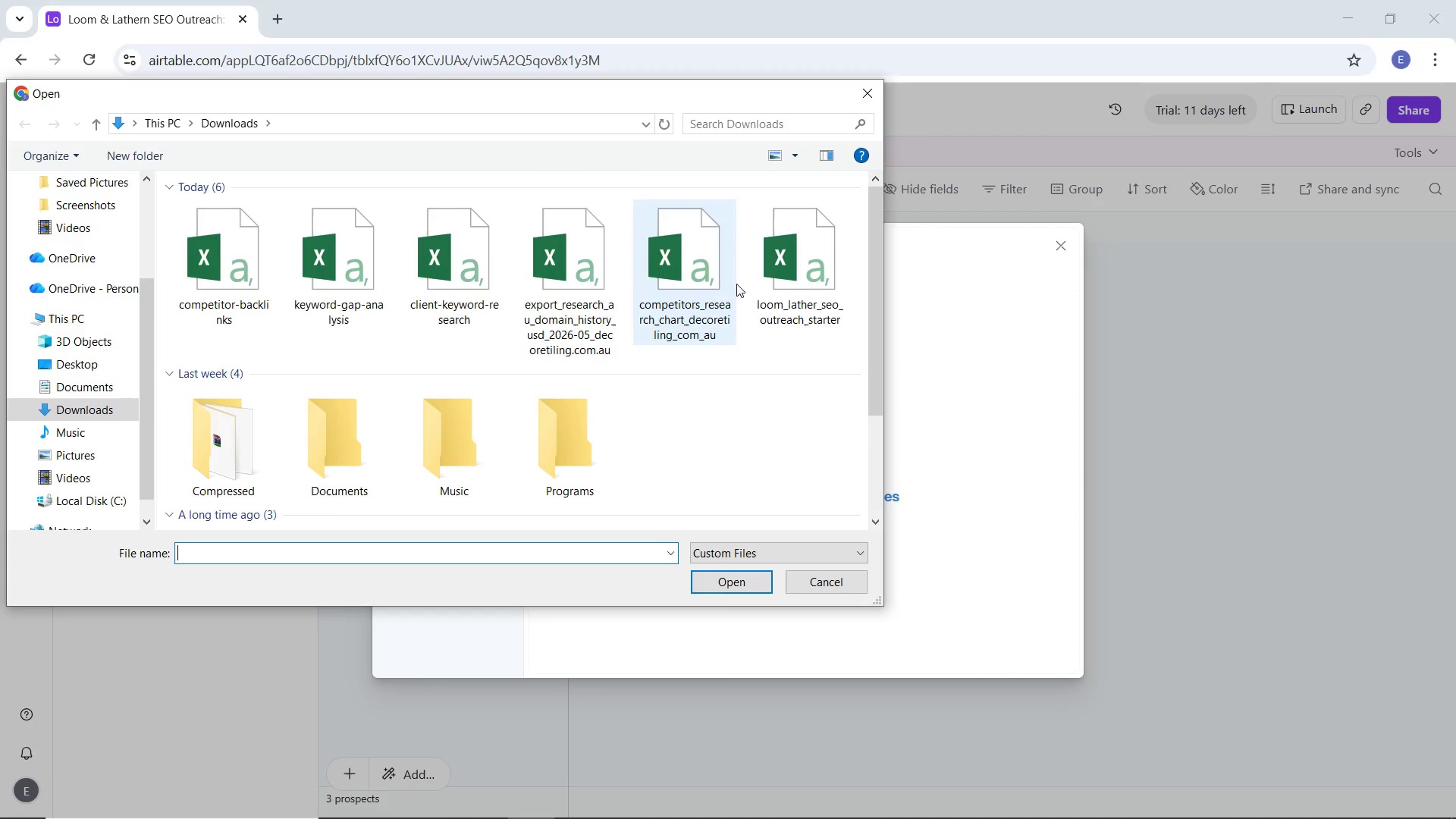 
double_click([781, 271])
 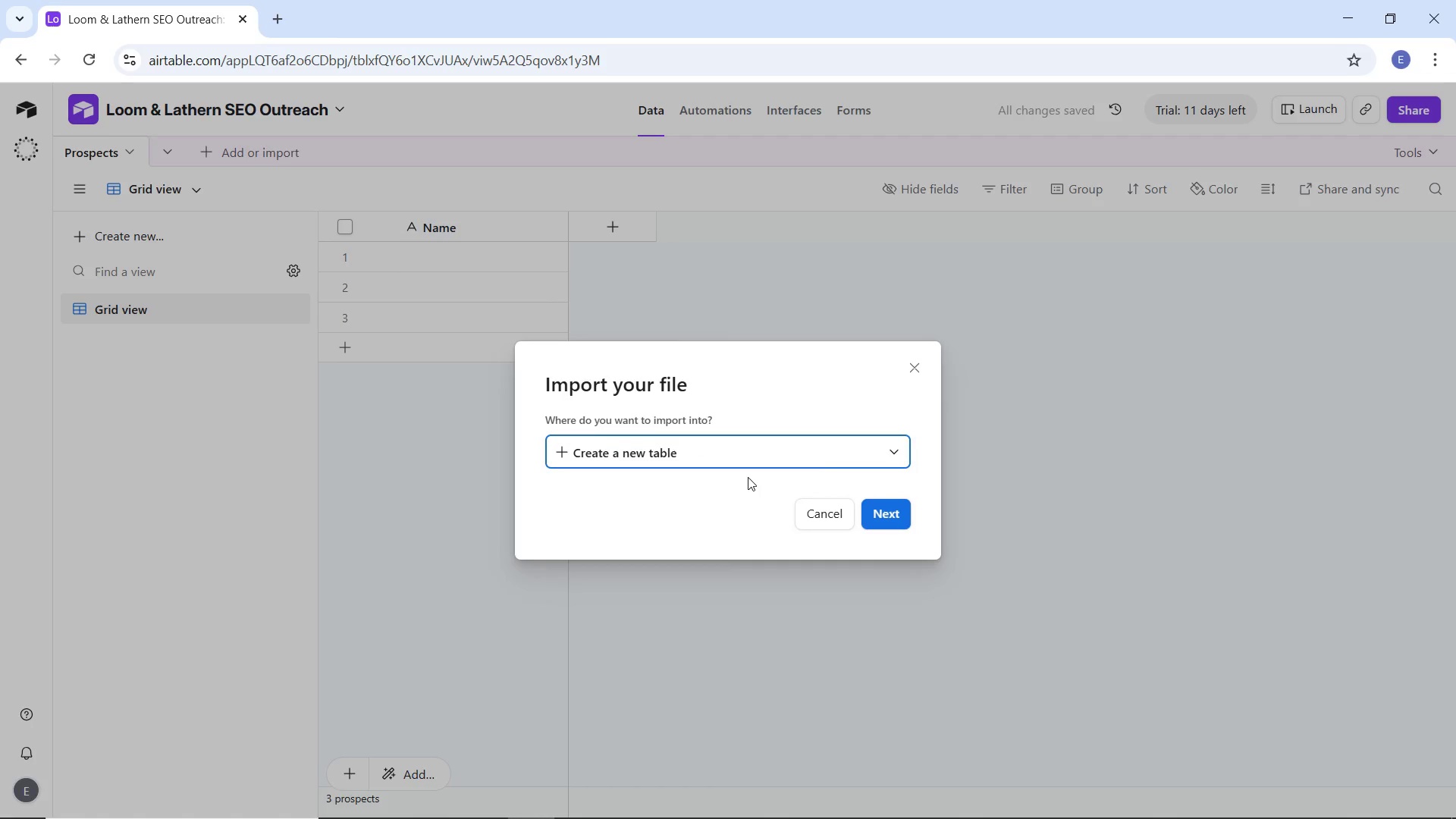 
wait(14.27)
 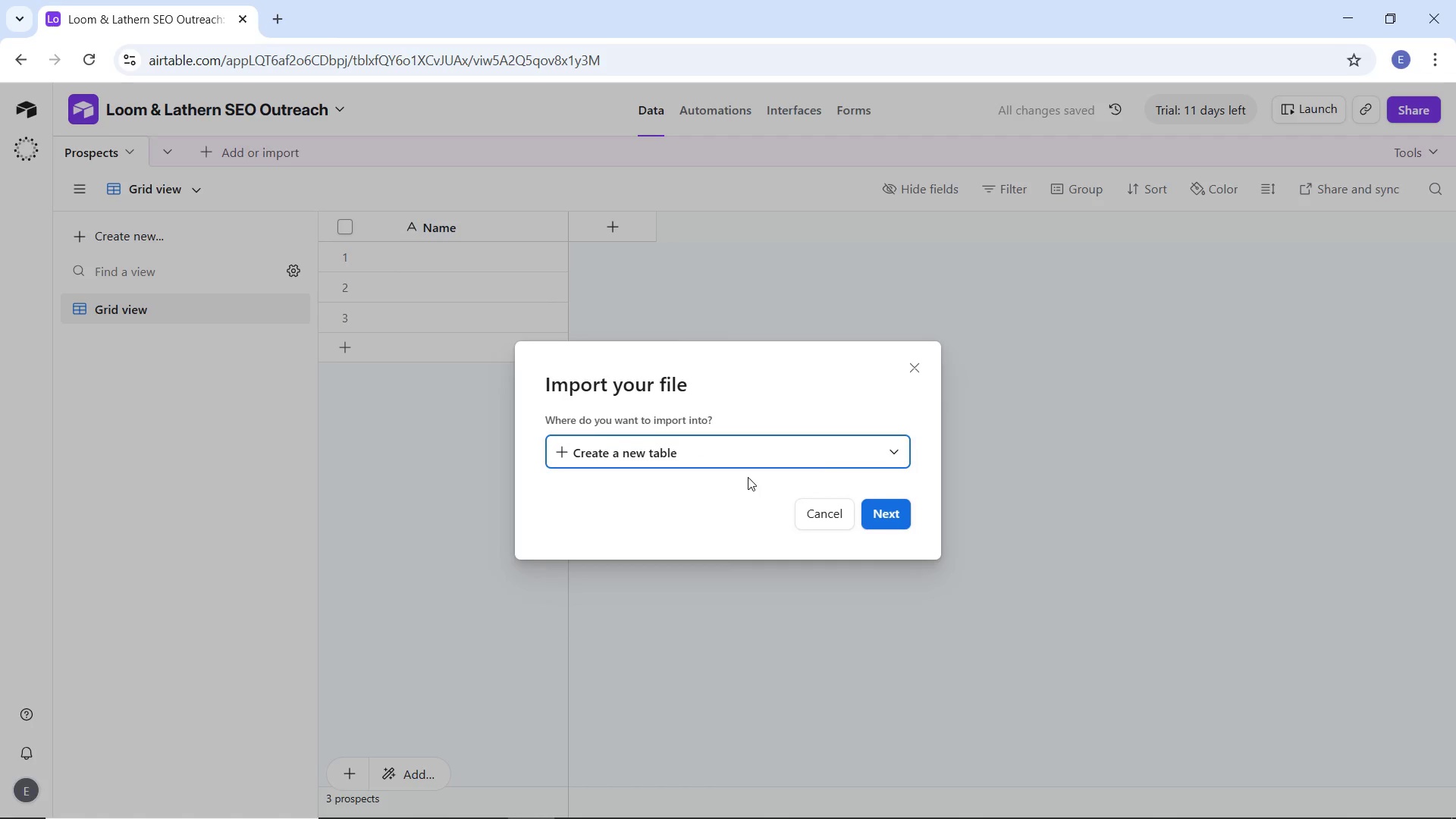 
left_click([886, 512])
 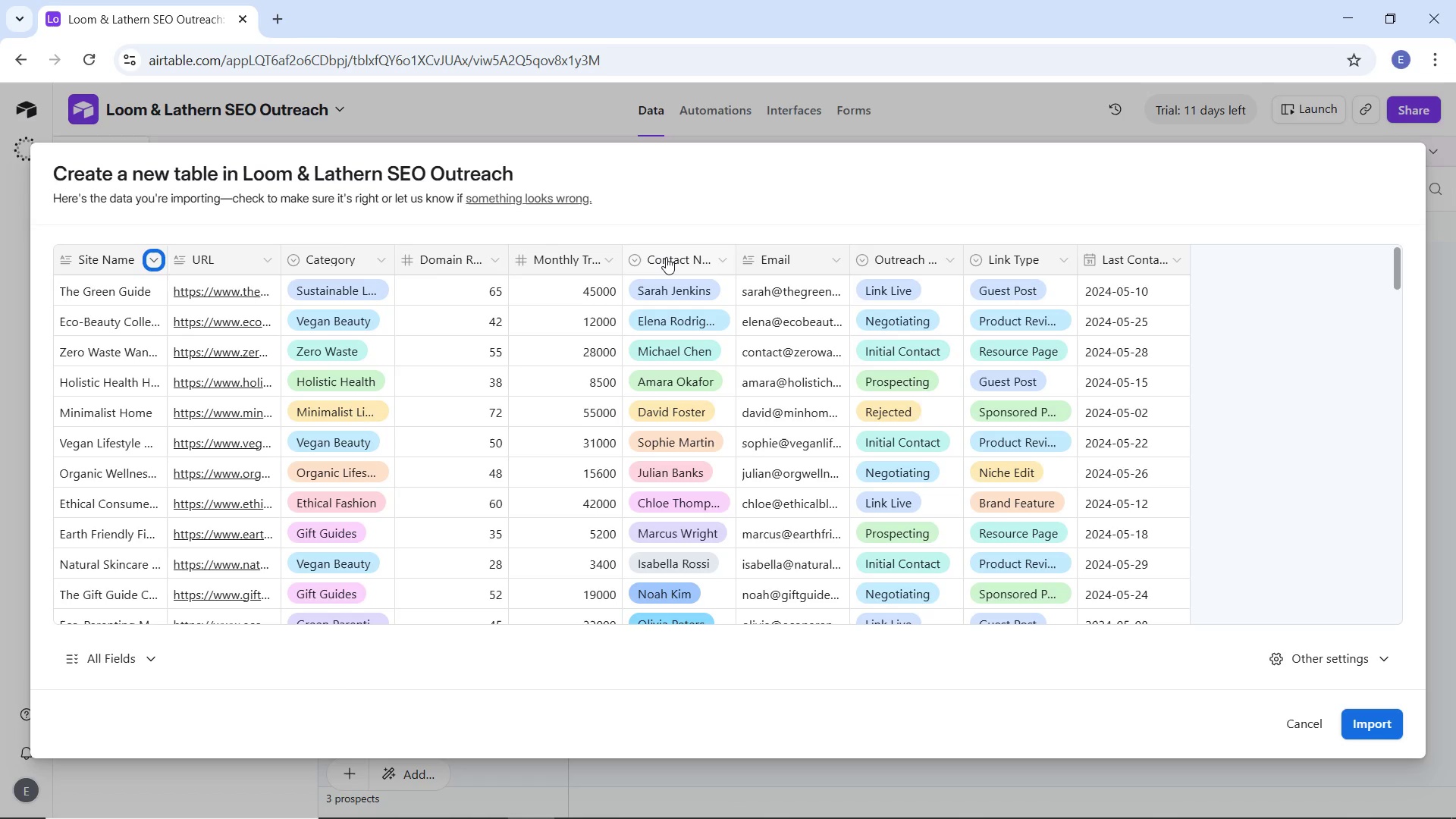 
wait(15.53)
 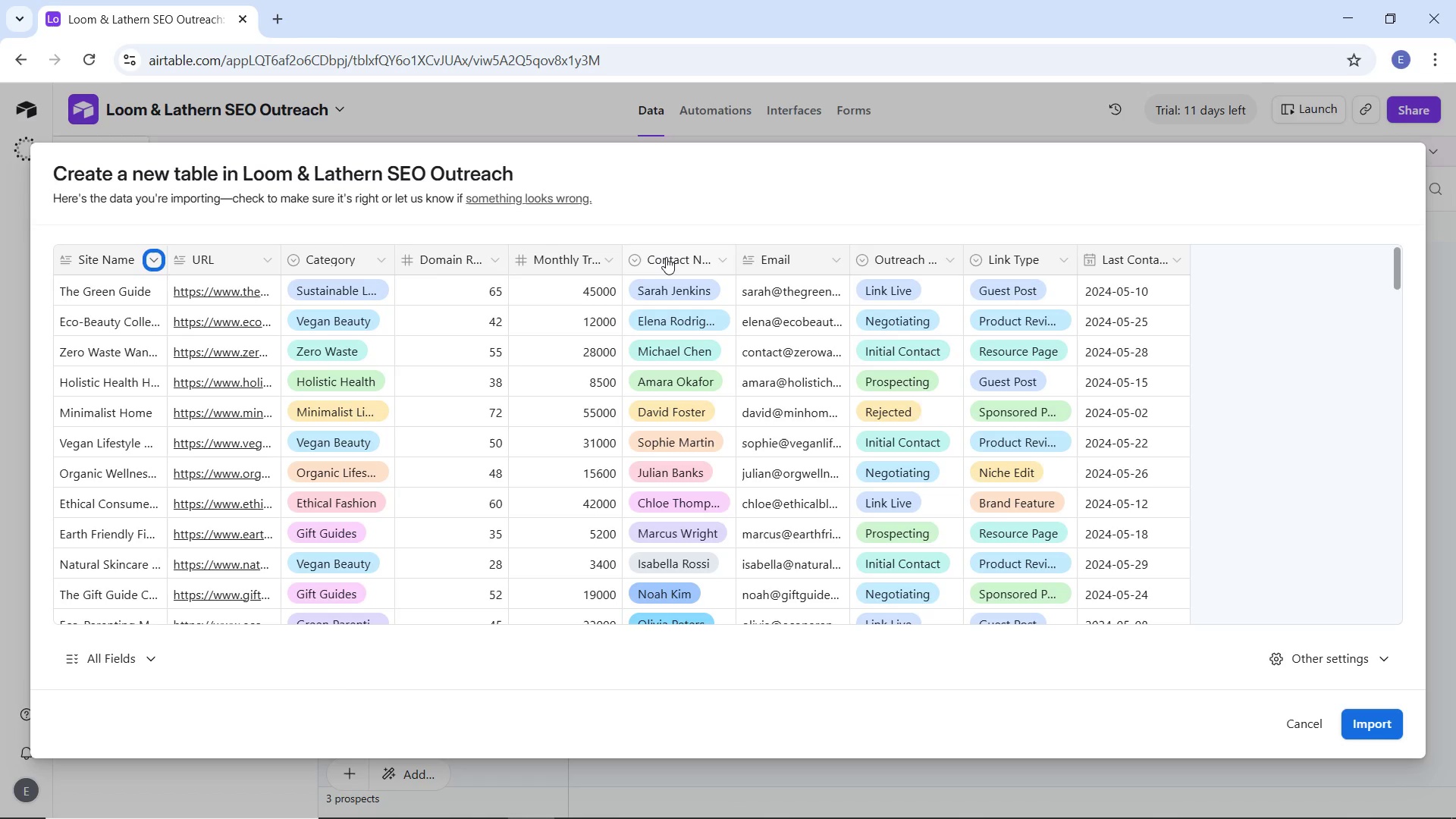 
left_click([1389, 724])
 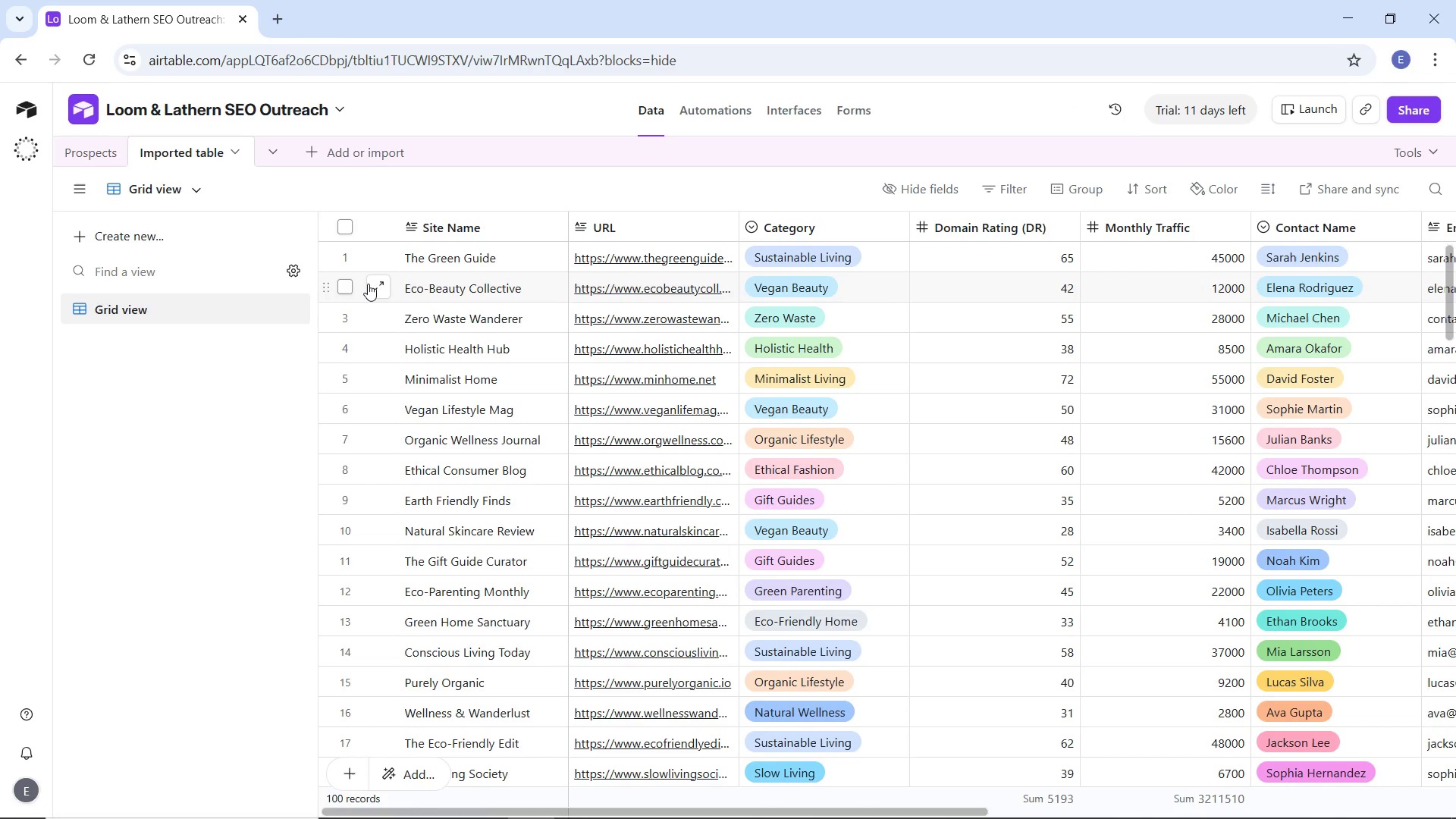 
wait(14.23)
 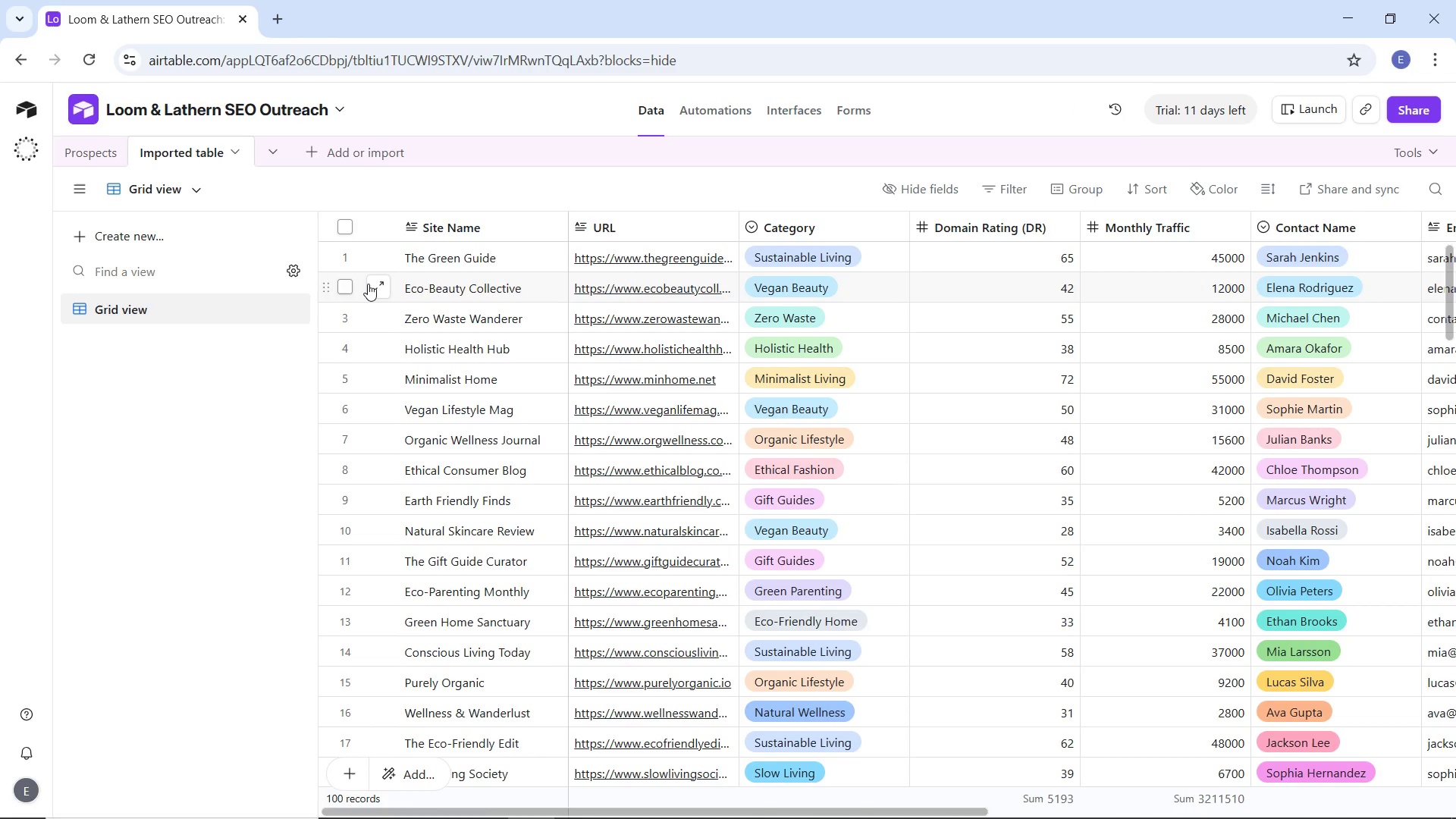 
left_click([239, 143])
 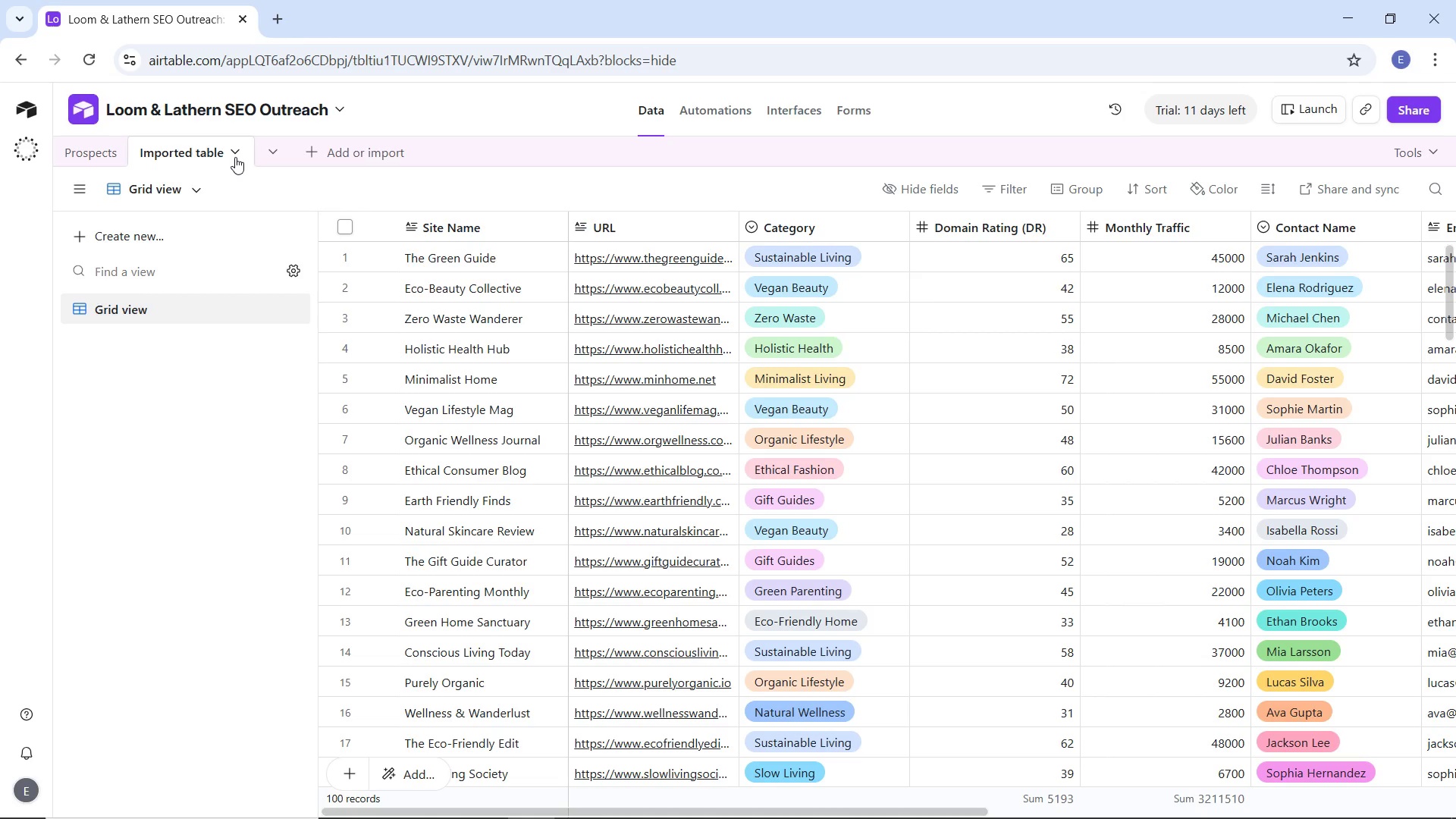 
left_click([234, 152])
 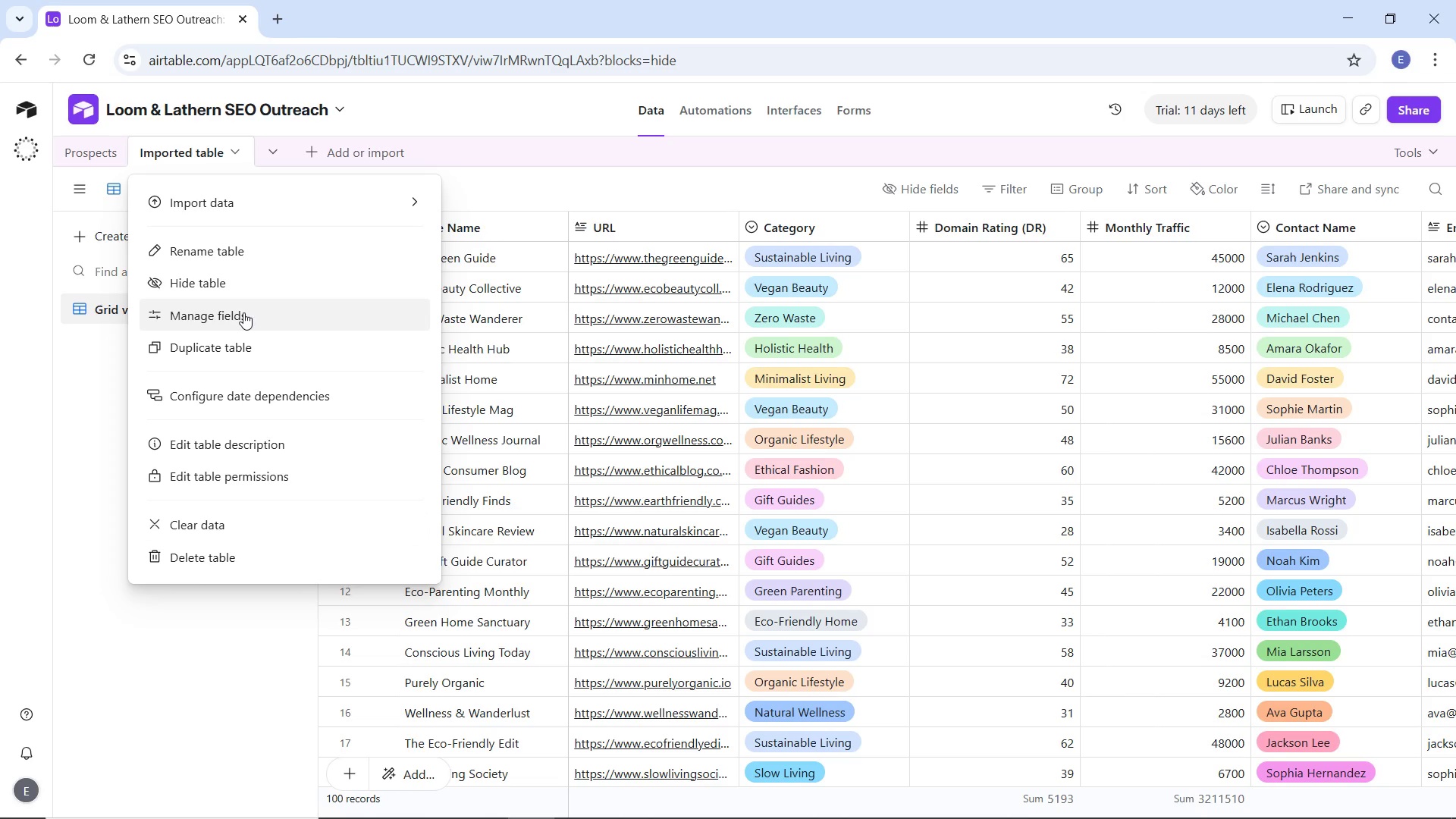 
wait(13.66)
 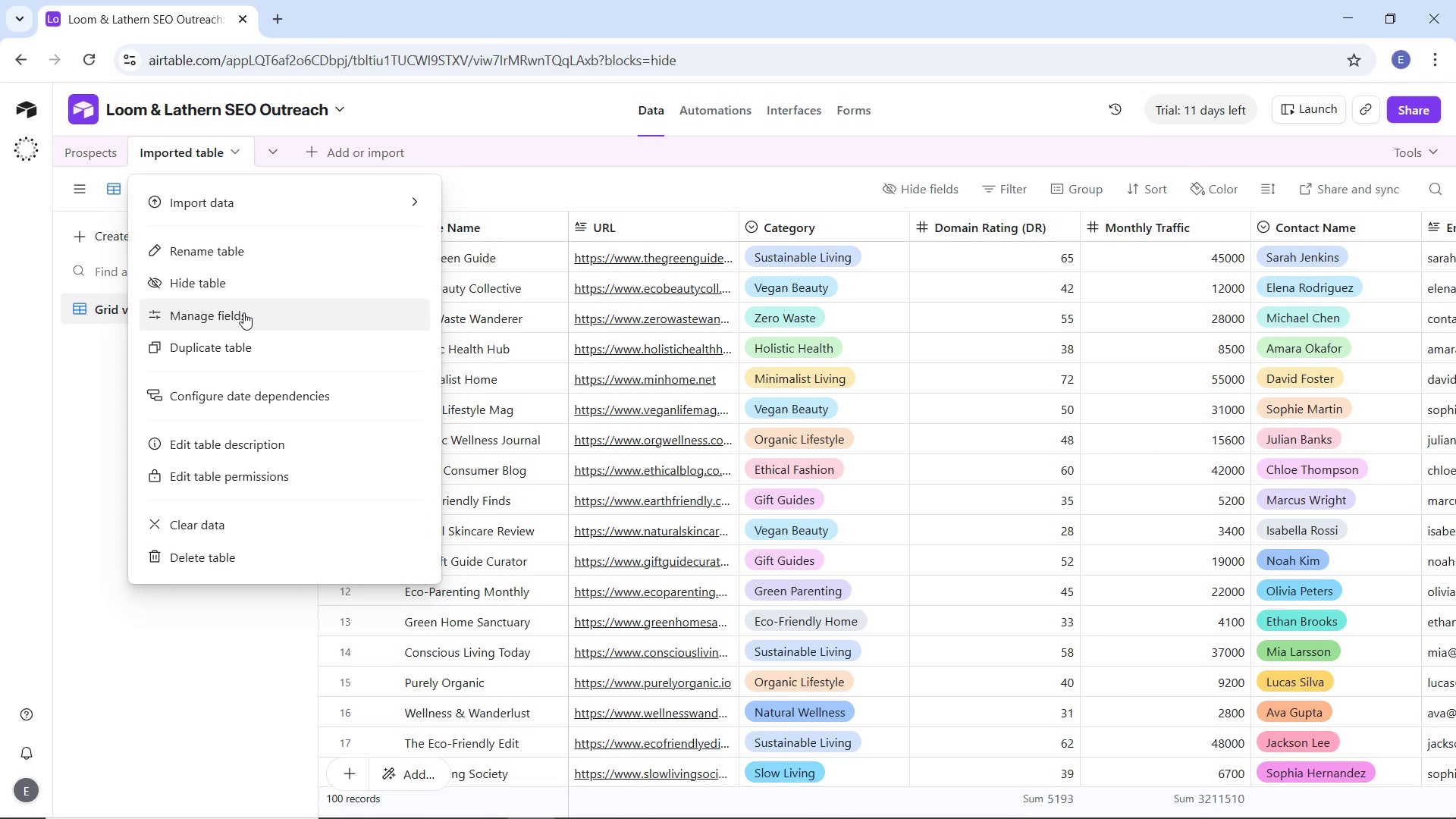 
left_click([101, 365])
 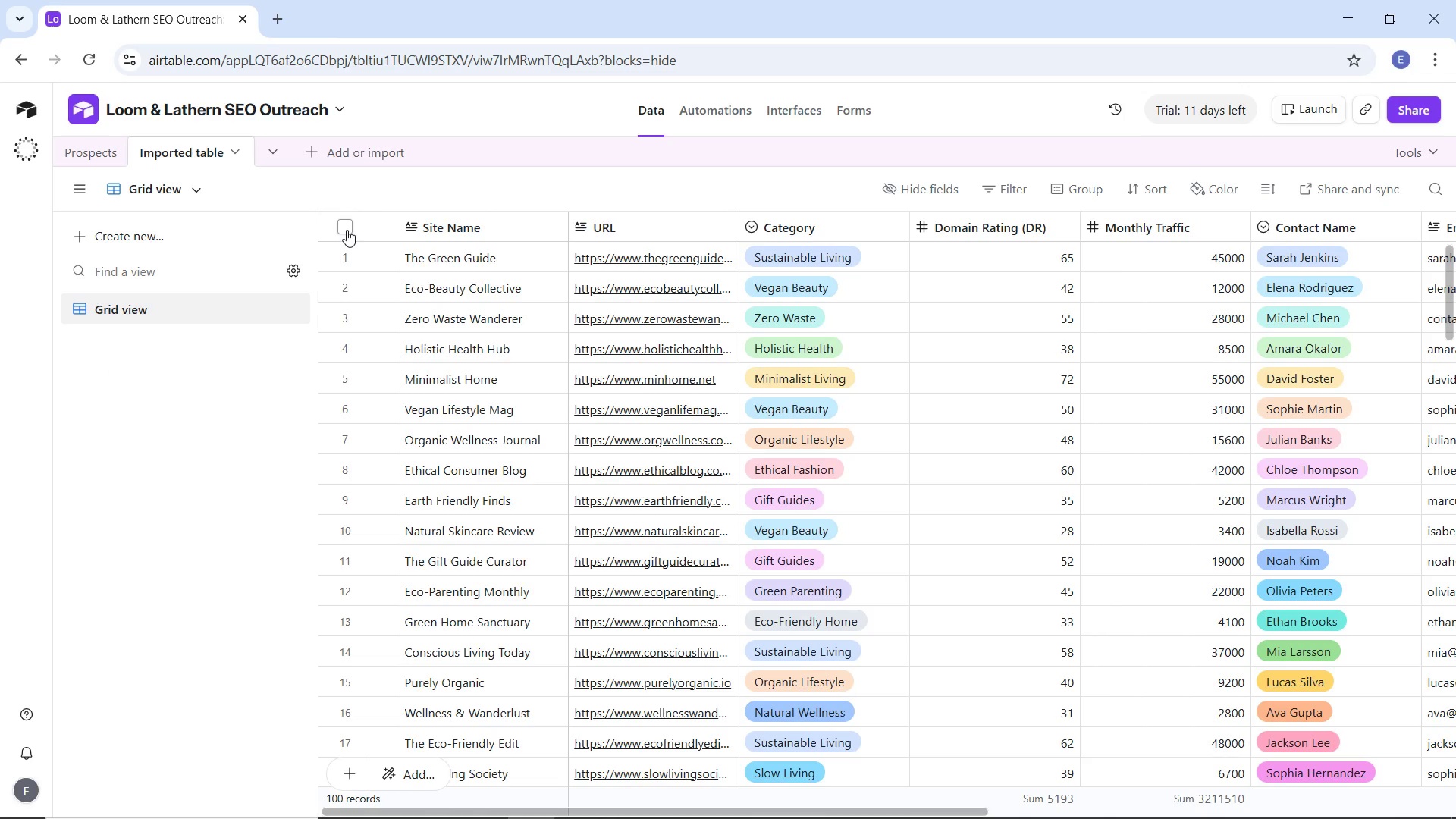 
left_click([347, 230])
 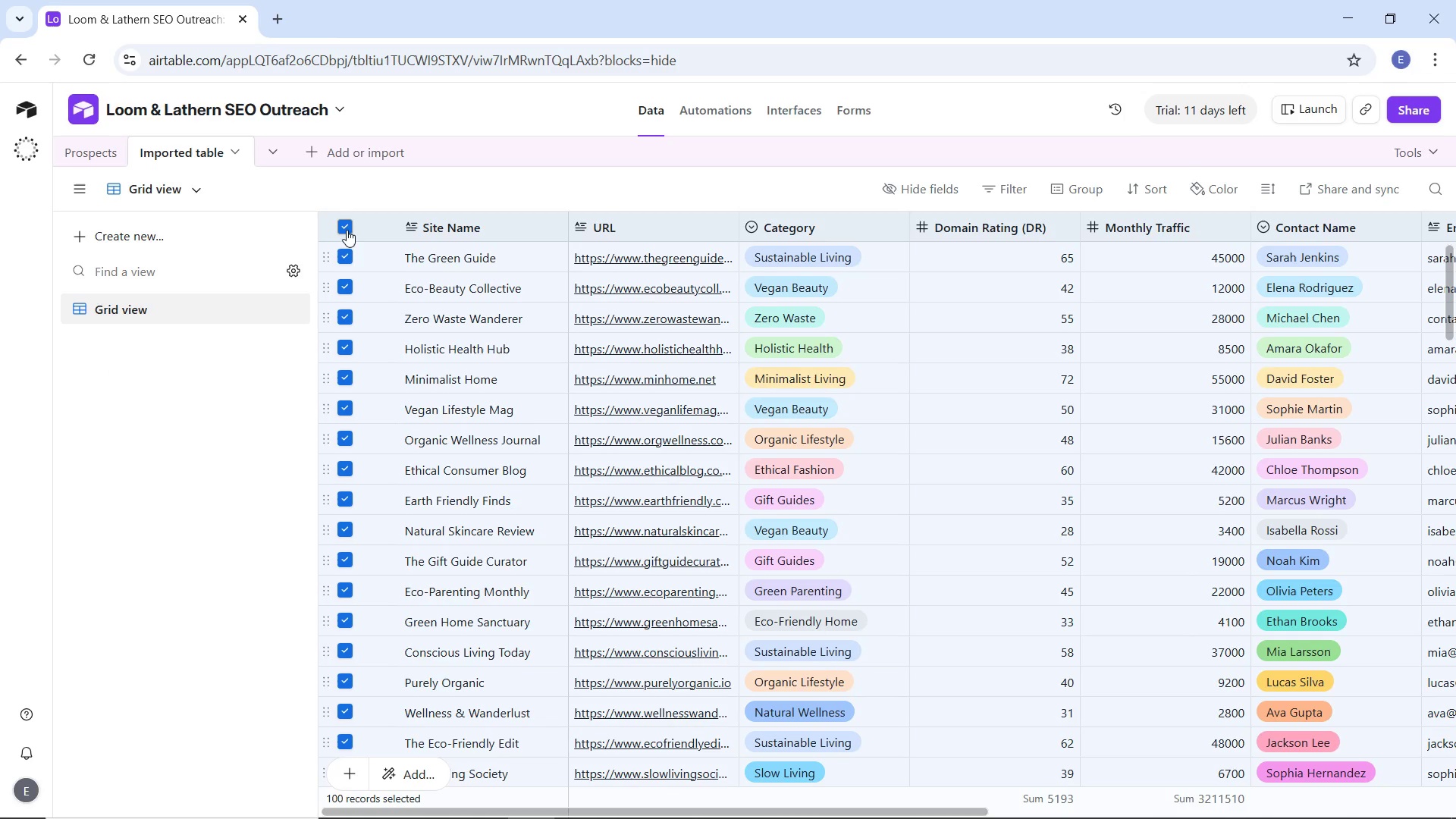 
key(Control+C)
 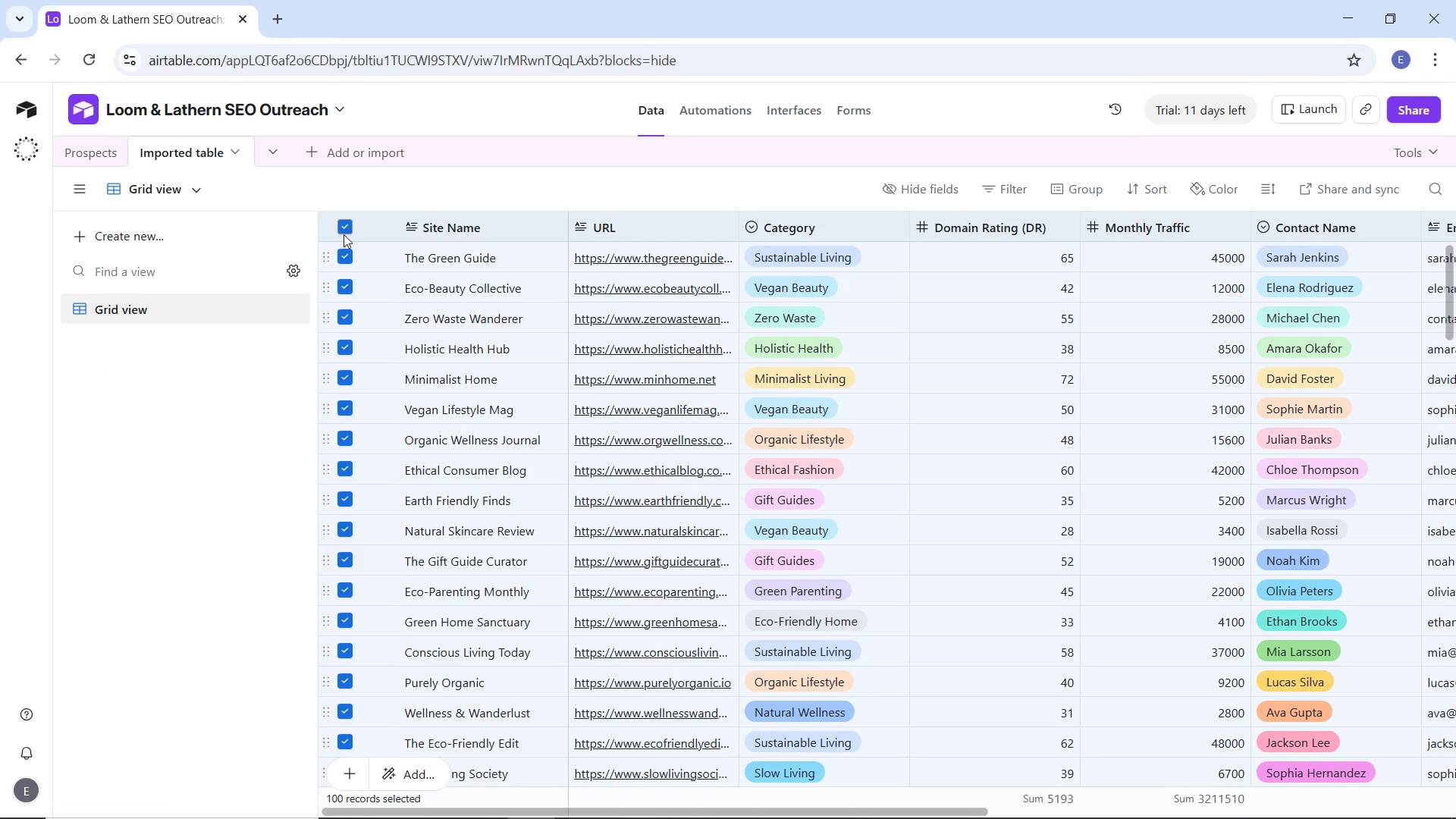 
key(Control+C)
 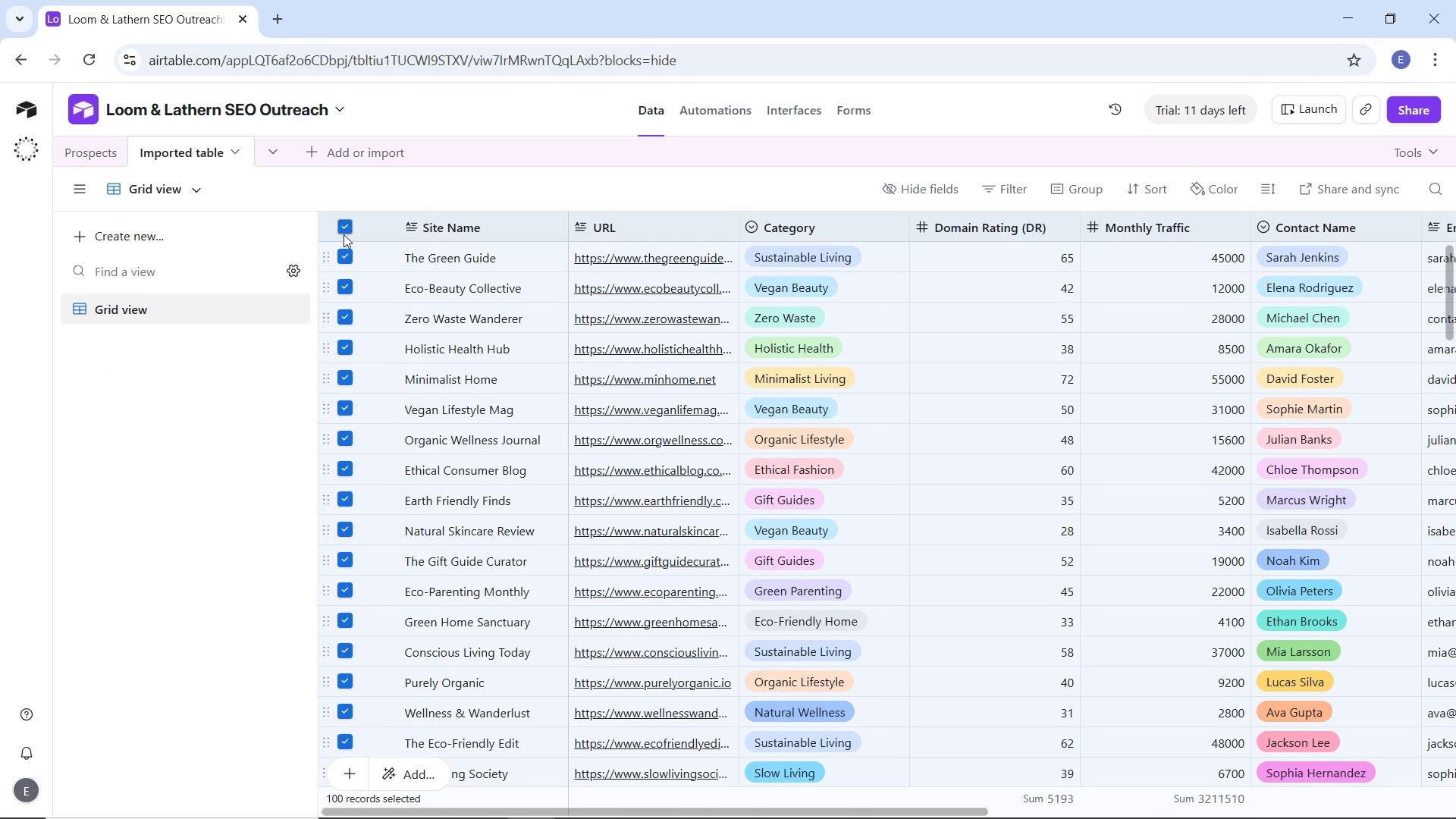 
key(Control+C)
 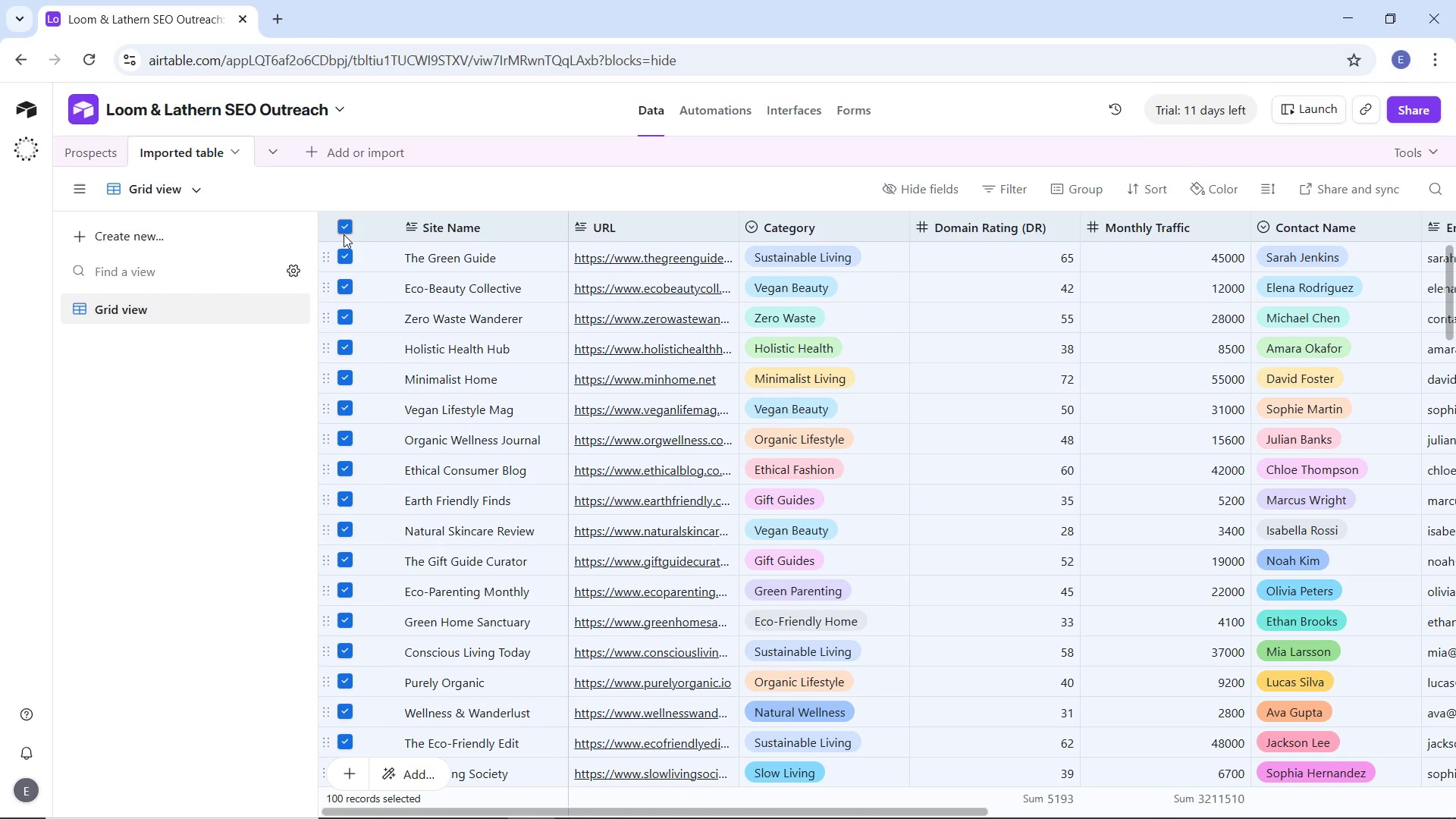 
key(Control+C)
 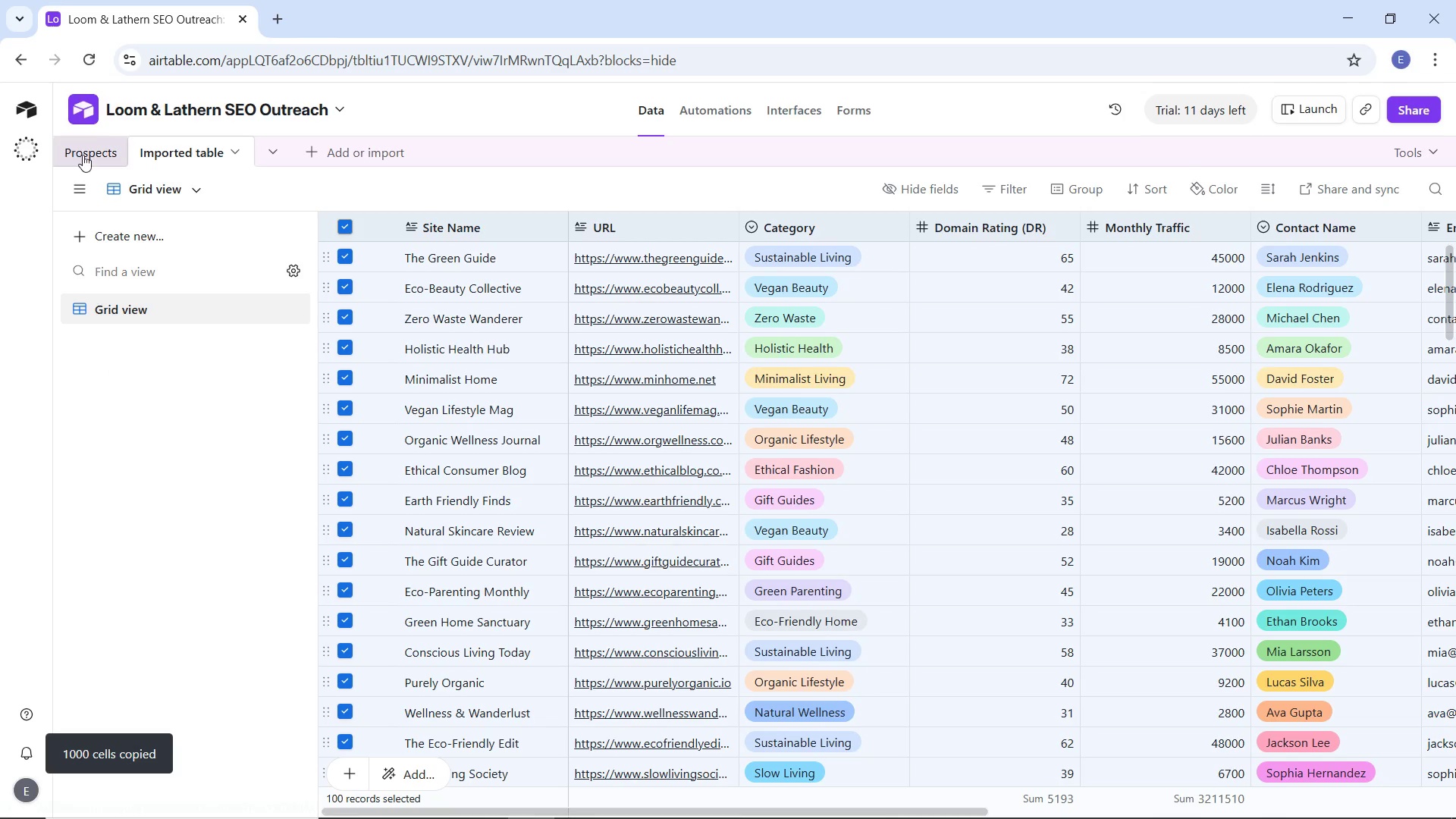 
left_click([83, 155])
 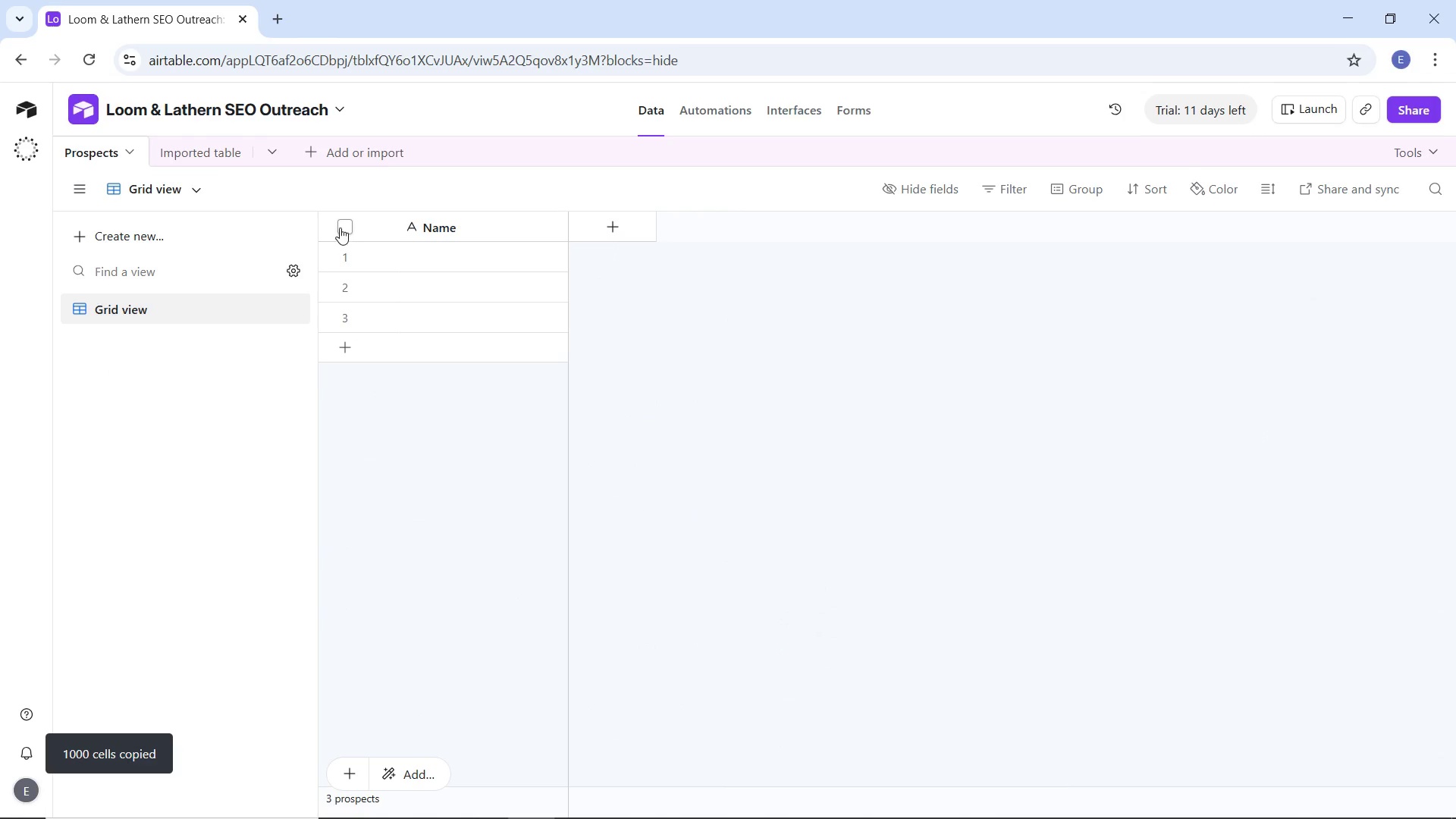 
left_click([340, 226])
 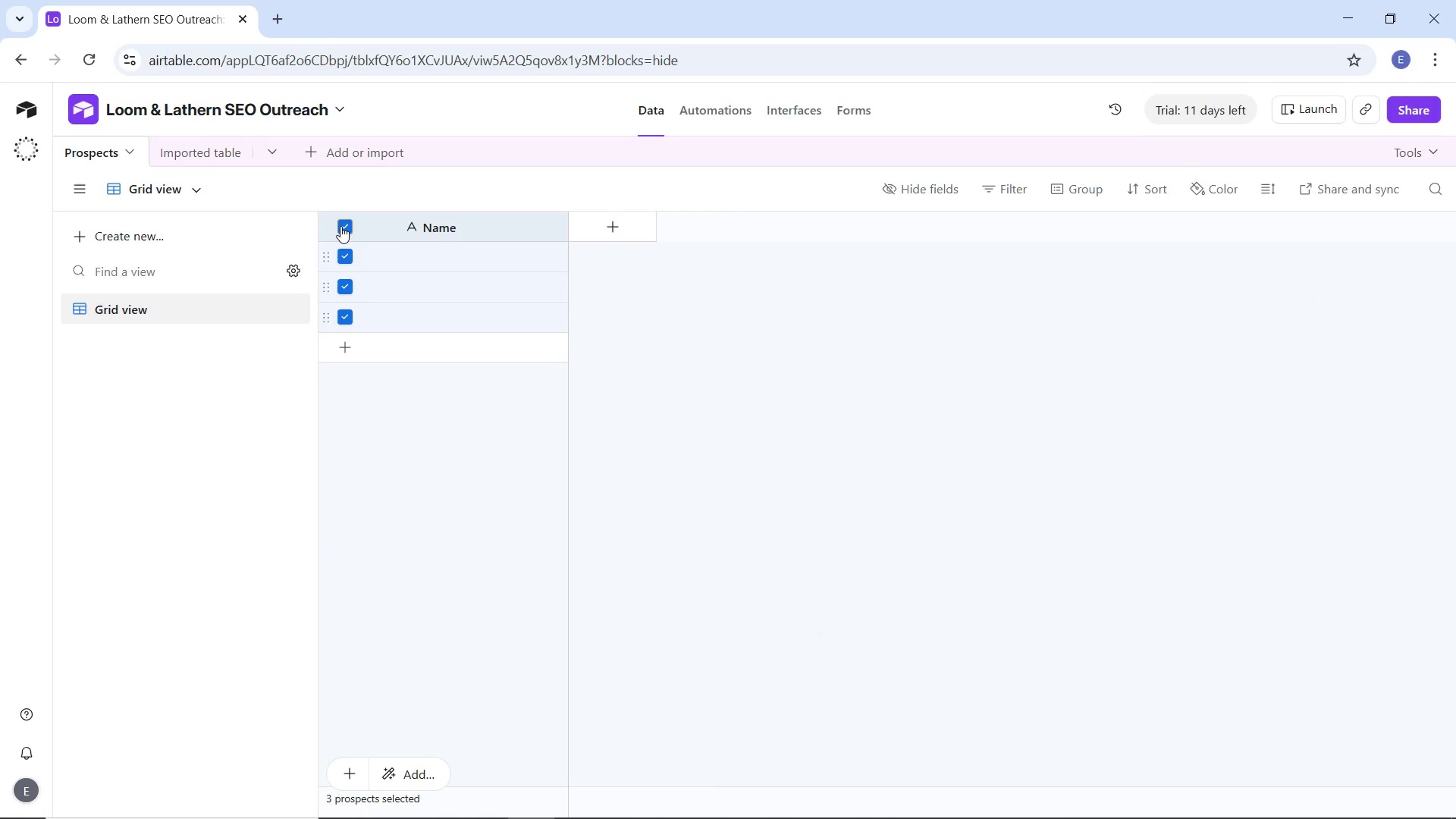 
key(Control+V)
 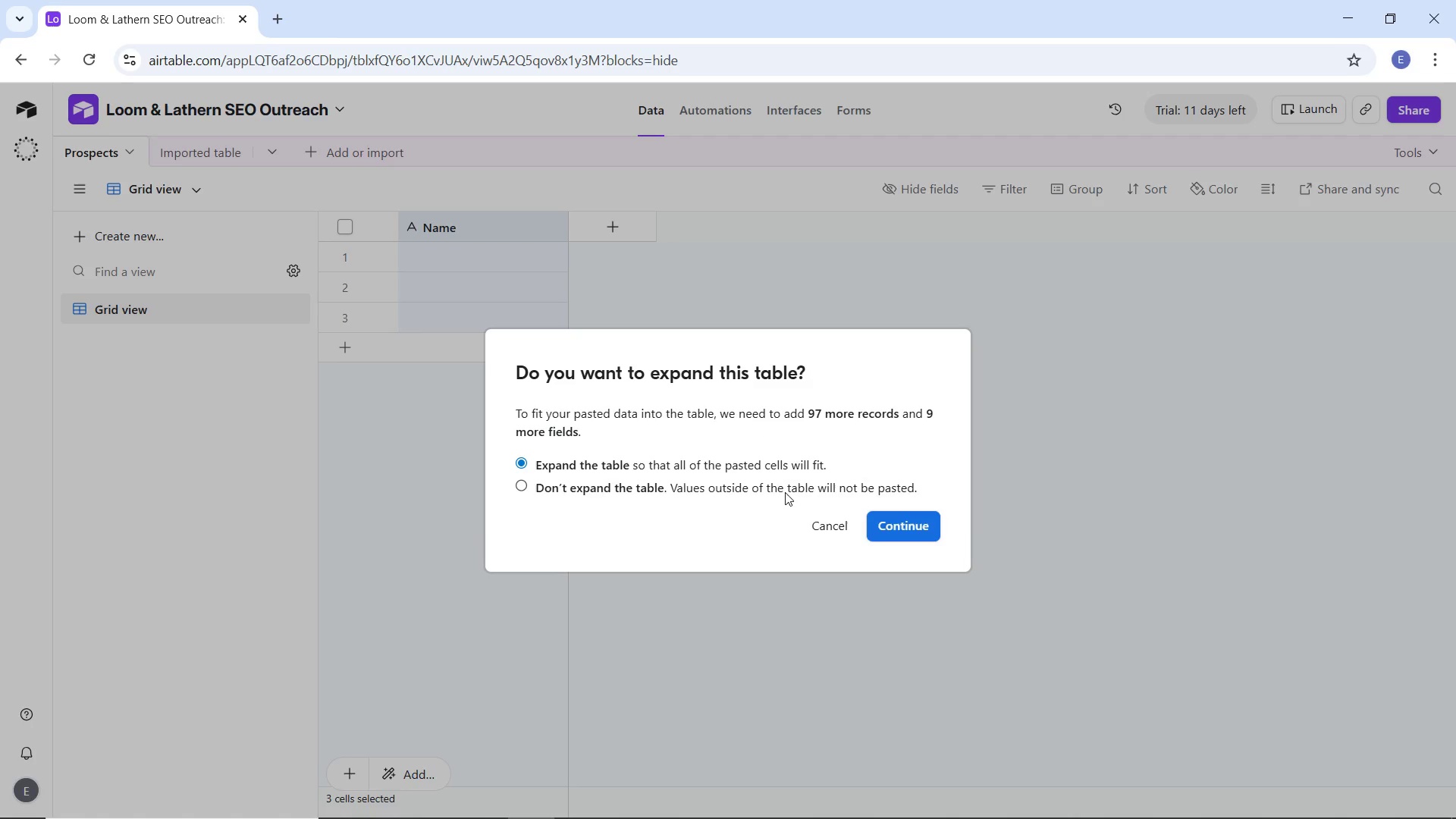 
left_click([894, 522])
 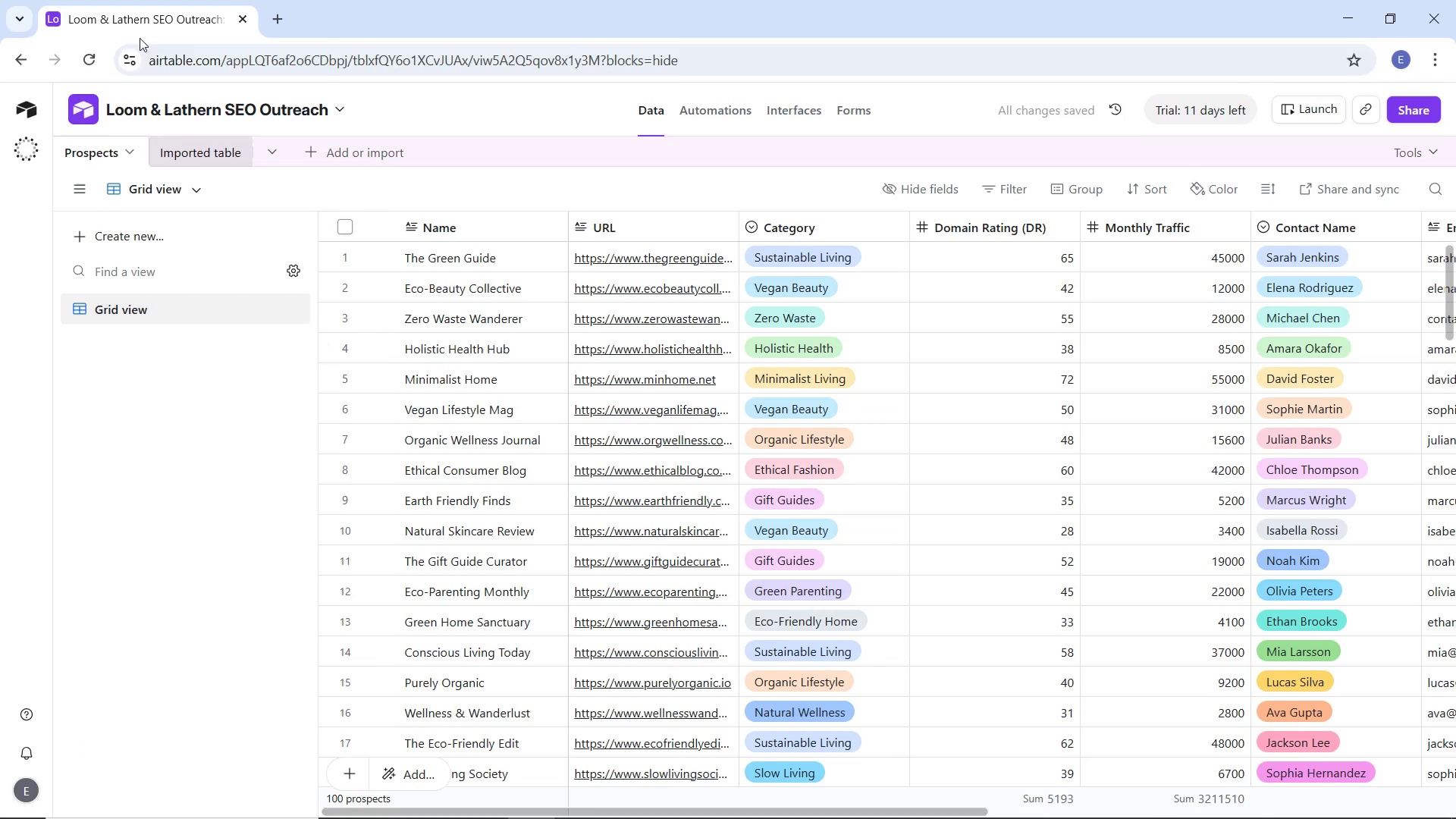 
wait(9.34)
 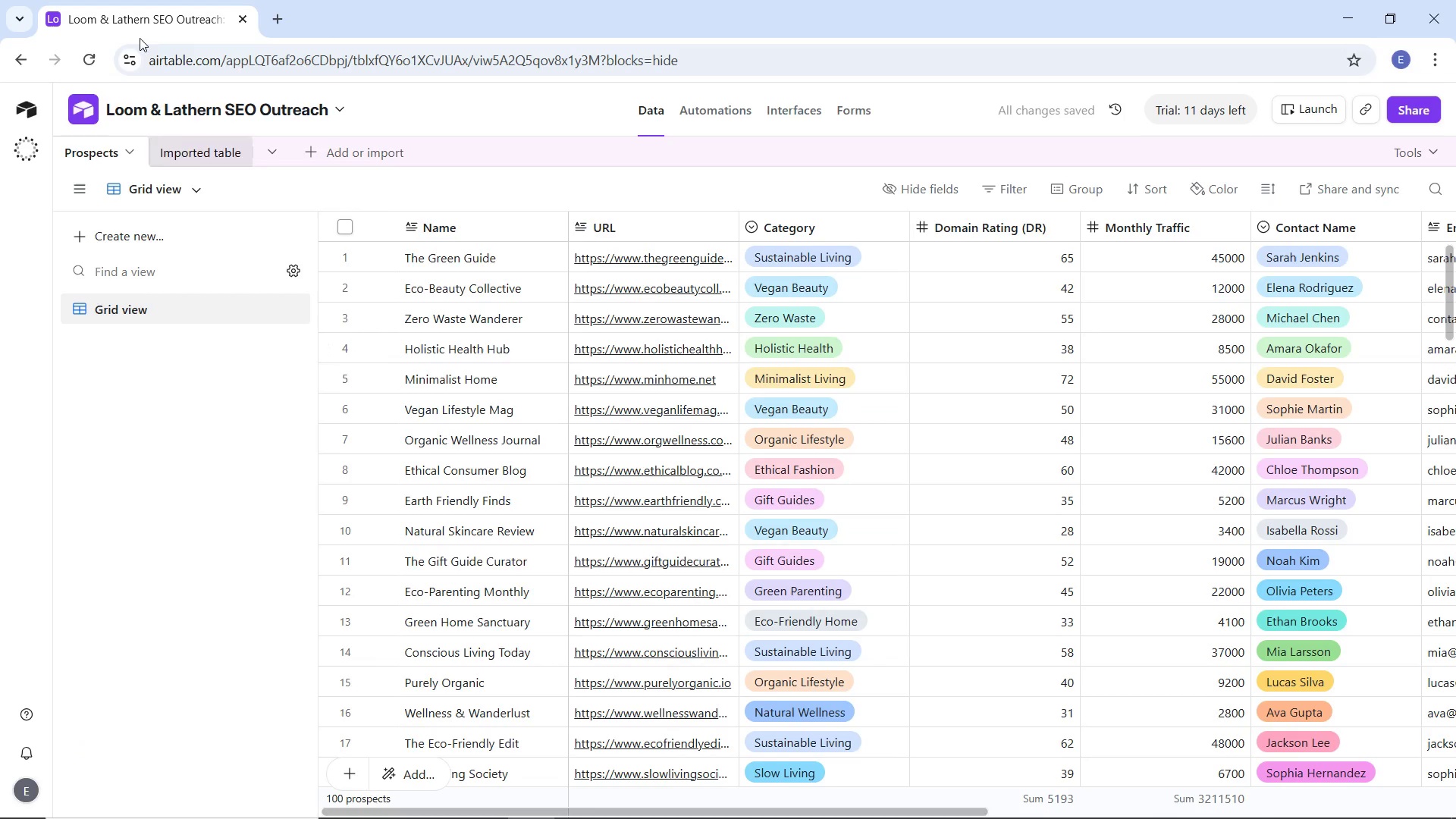 
left_click([238, 152])
 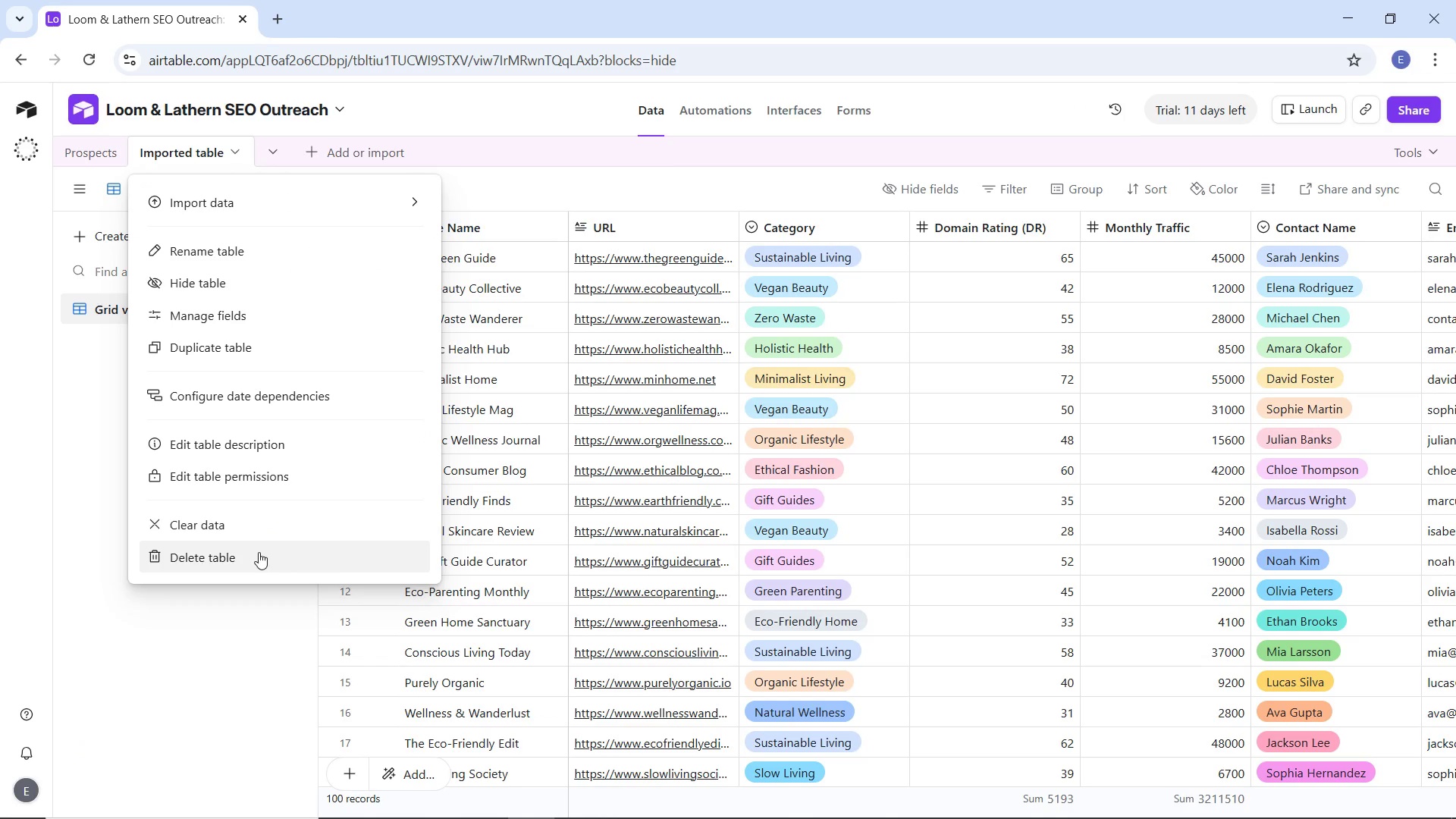 
left_click([260, 557])
 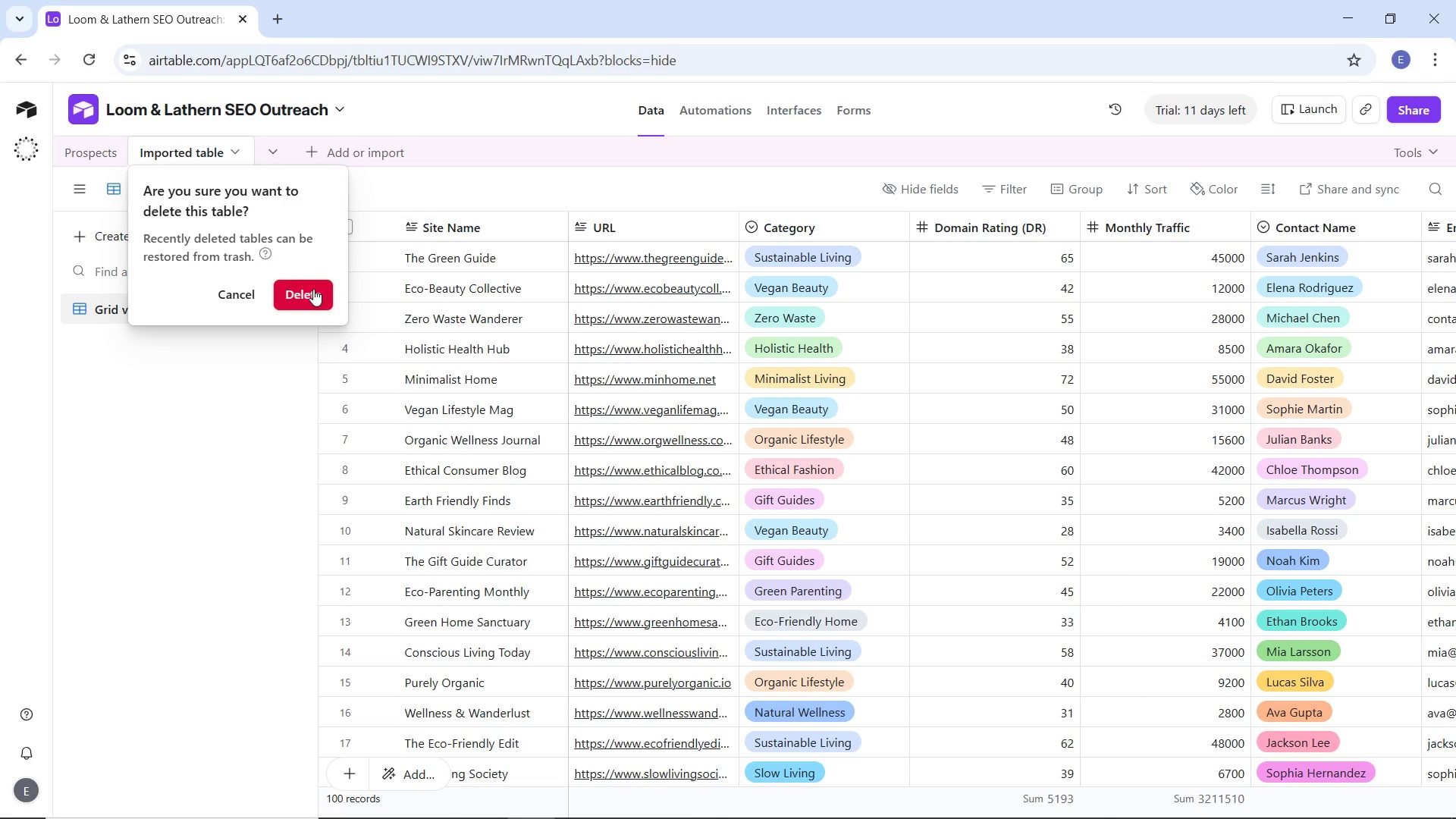 
left_click([313, 289])
 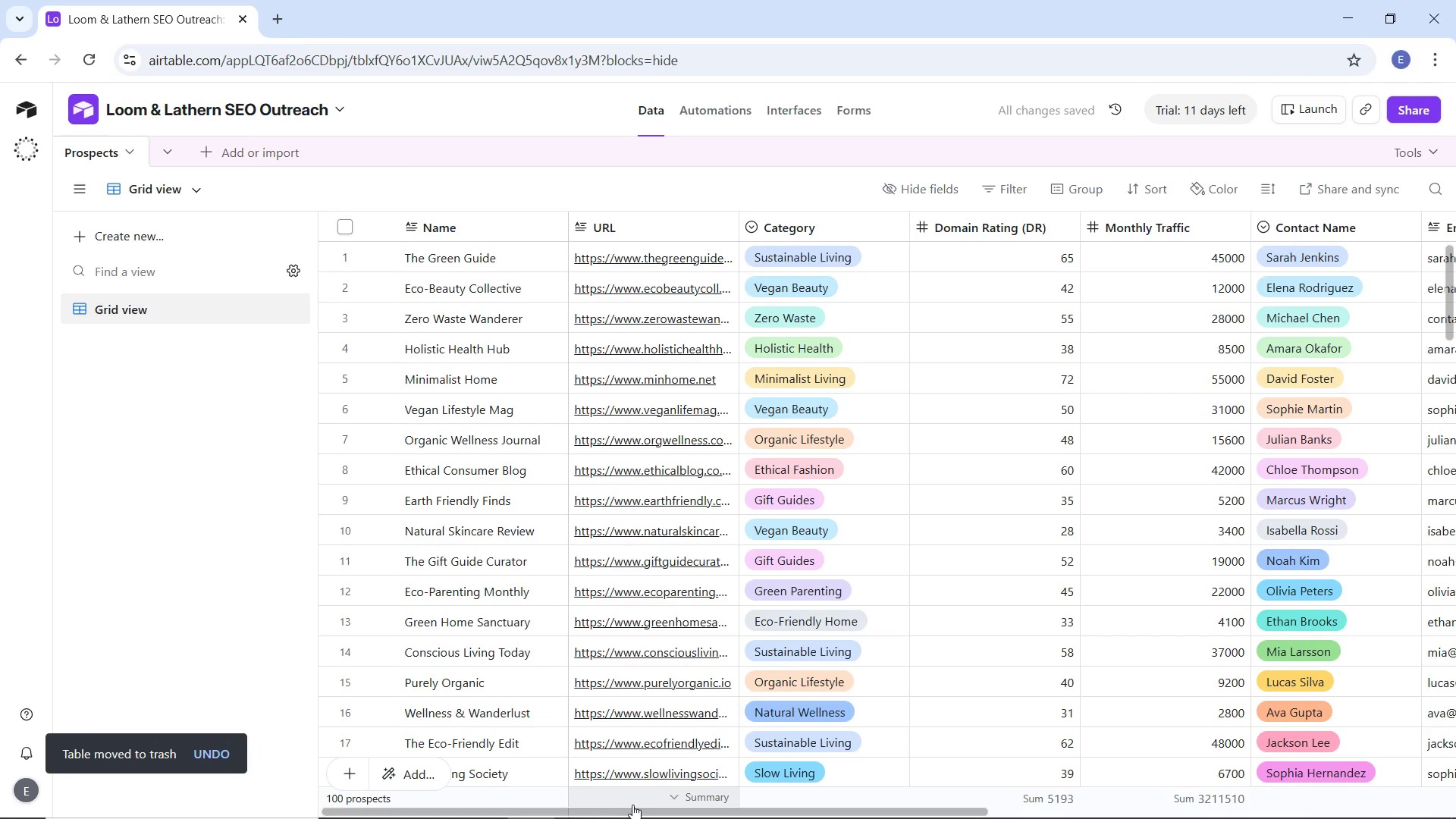 
left_click_drag(start_coordinate=[670, 811], to_coordinate=[603, 814])
 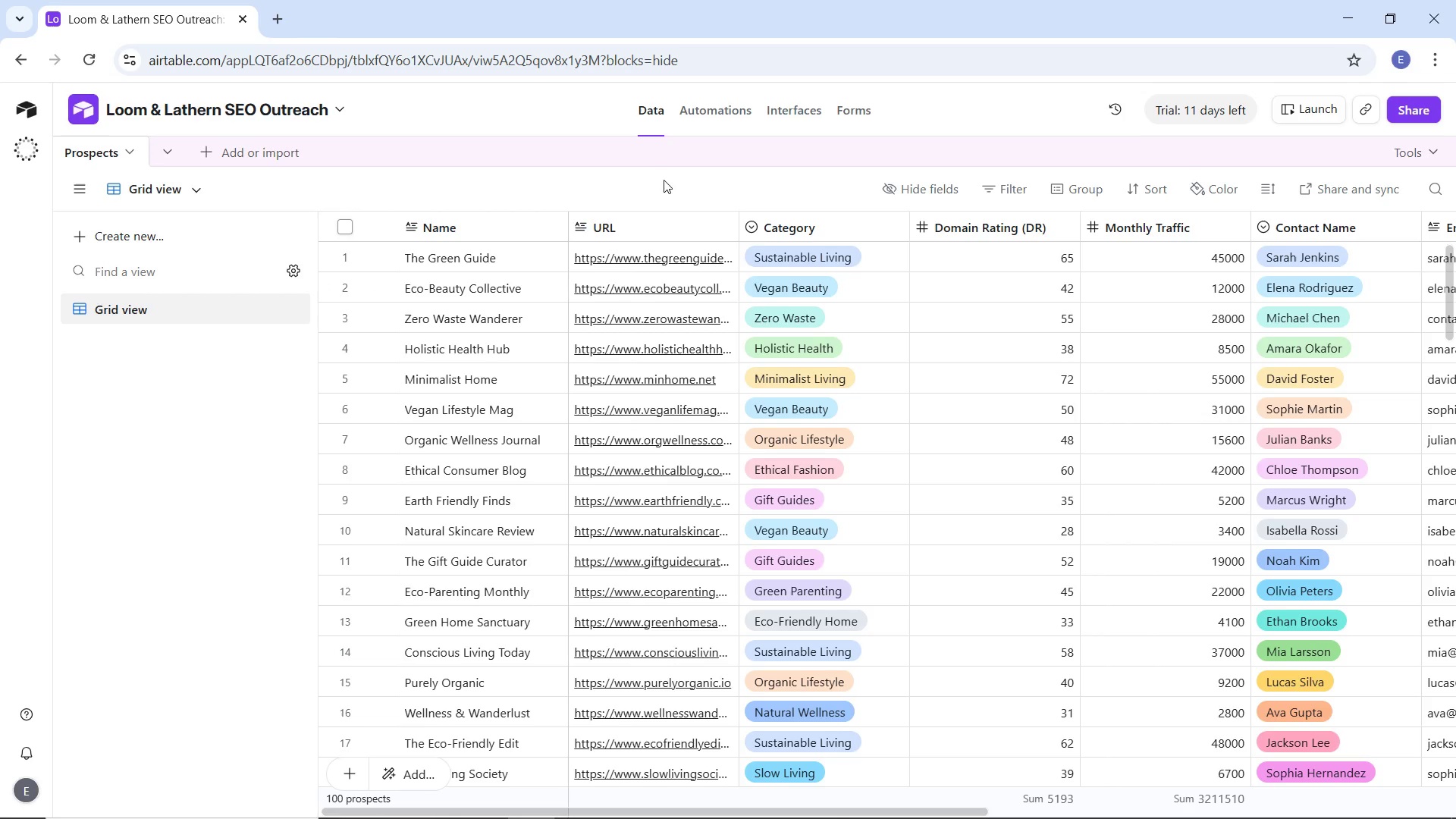 
wait(20.47)
 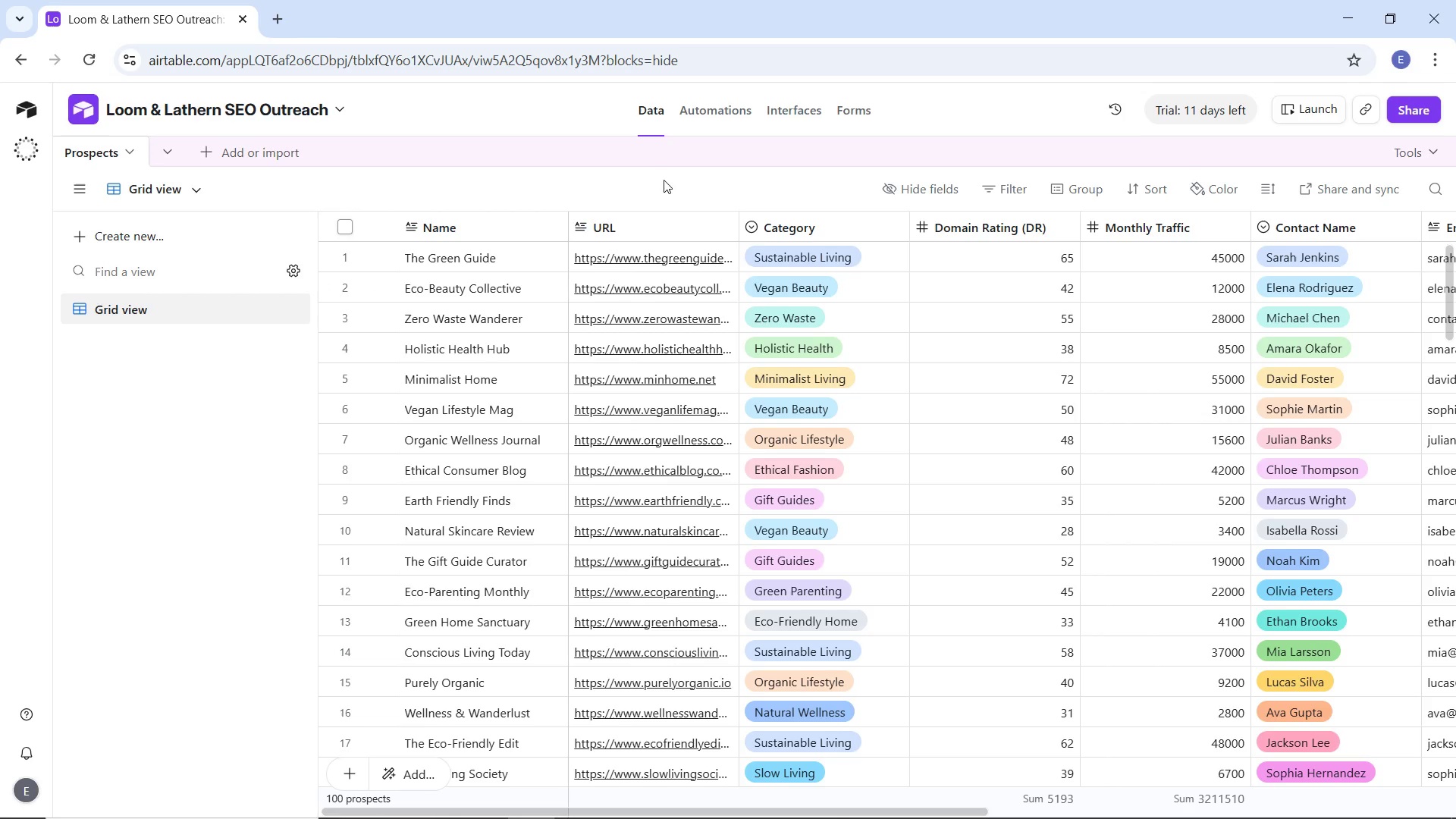 
left_click([892, 224])
 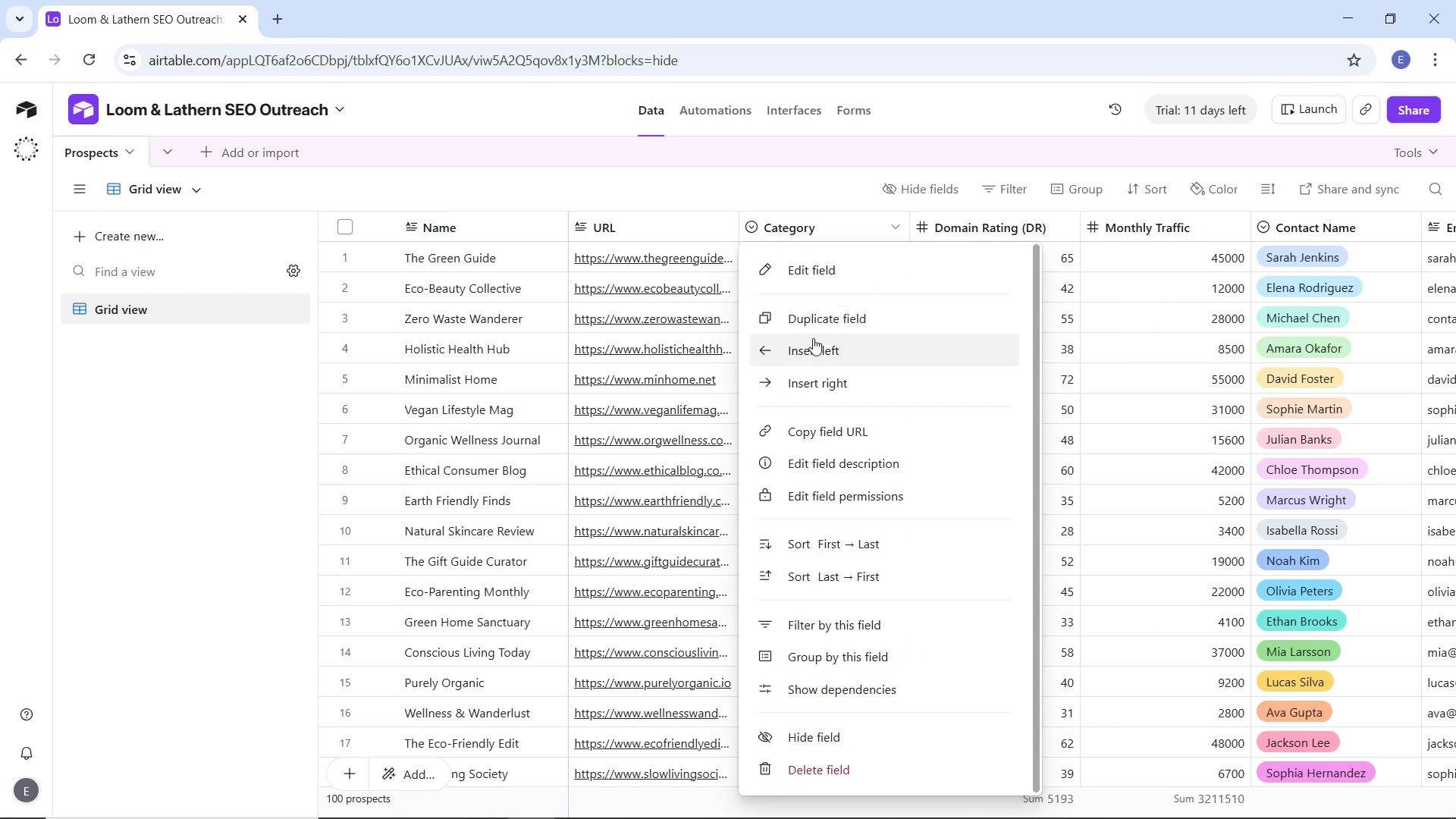 
scroll: coordinate [833, 513], scroll_direction: down, amount: 3.0
 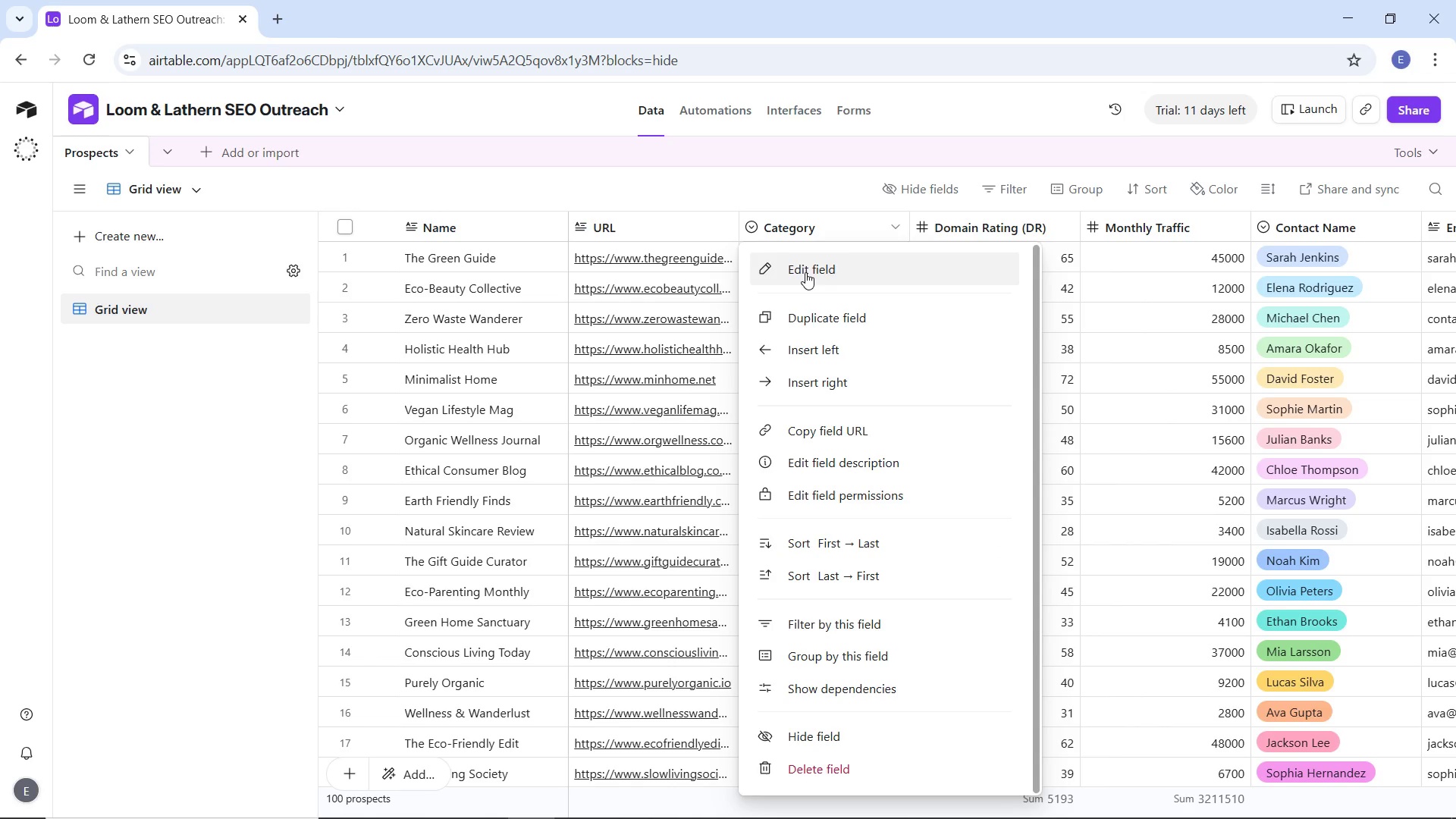 
left_click([805, 272])
 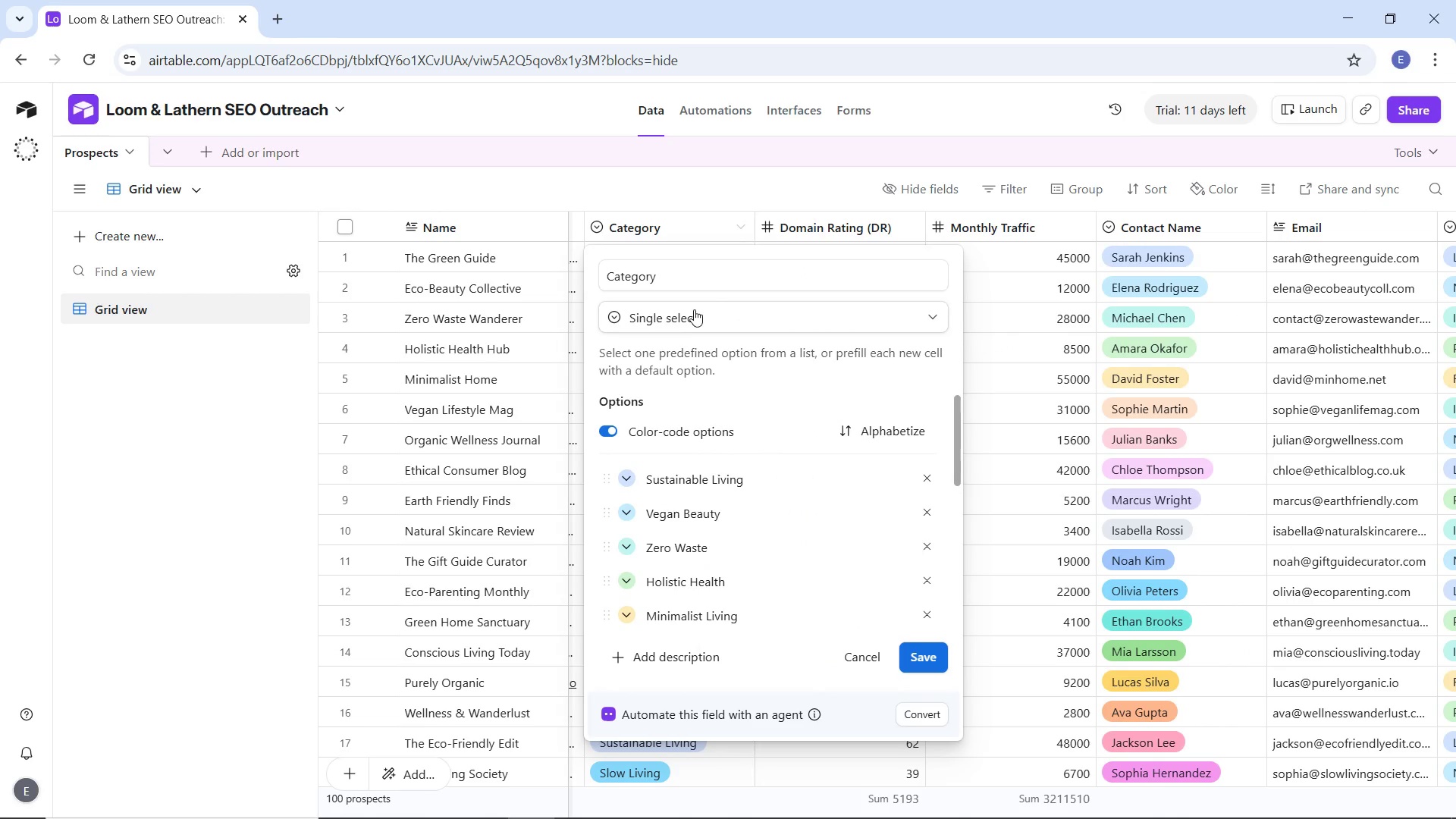 
left_click([682, 275])
 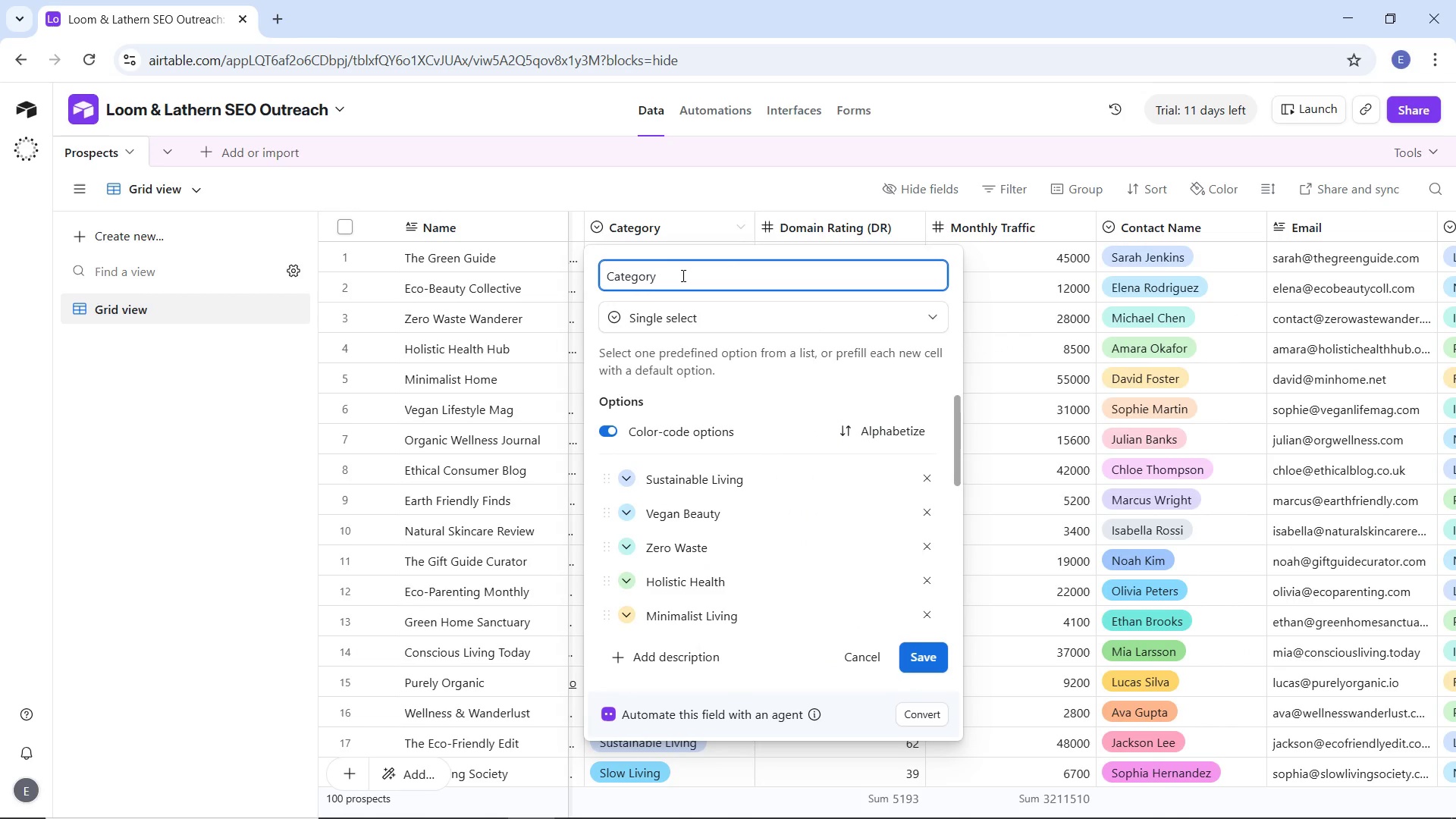 
key(Control+A)
 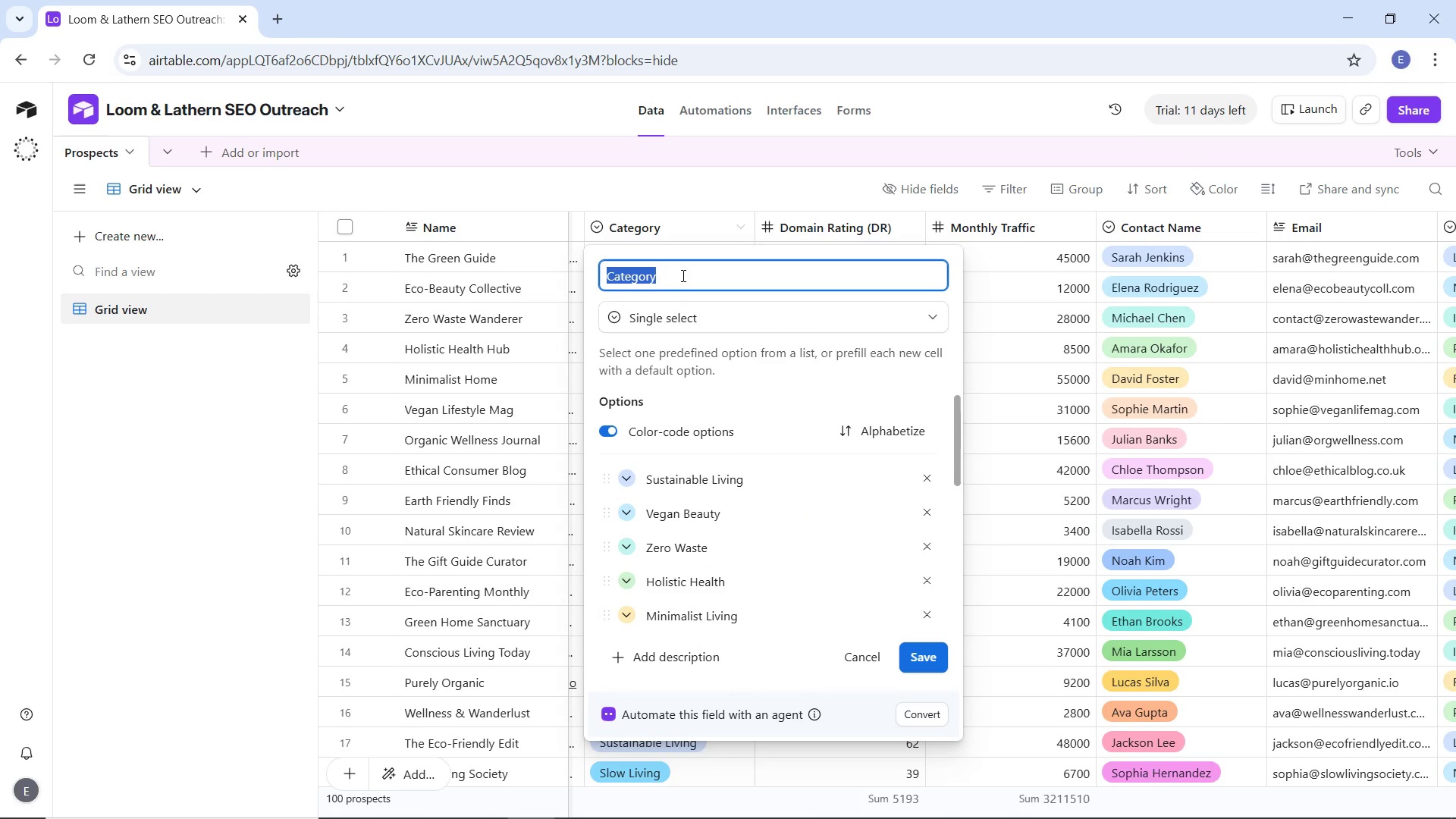 
type(Nichw)
key(Backspace)
type(e)
 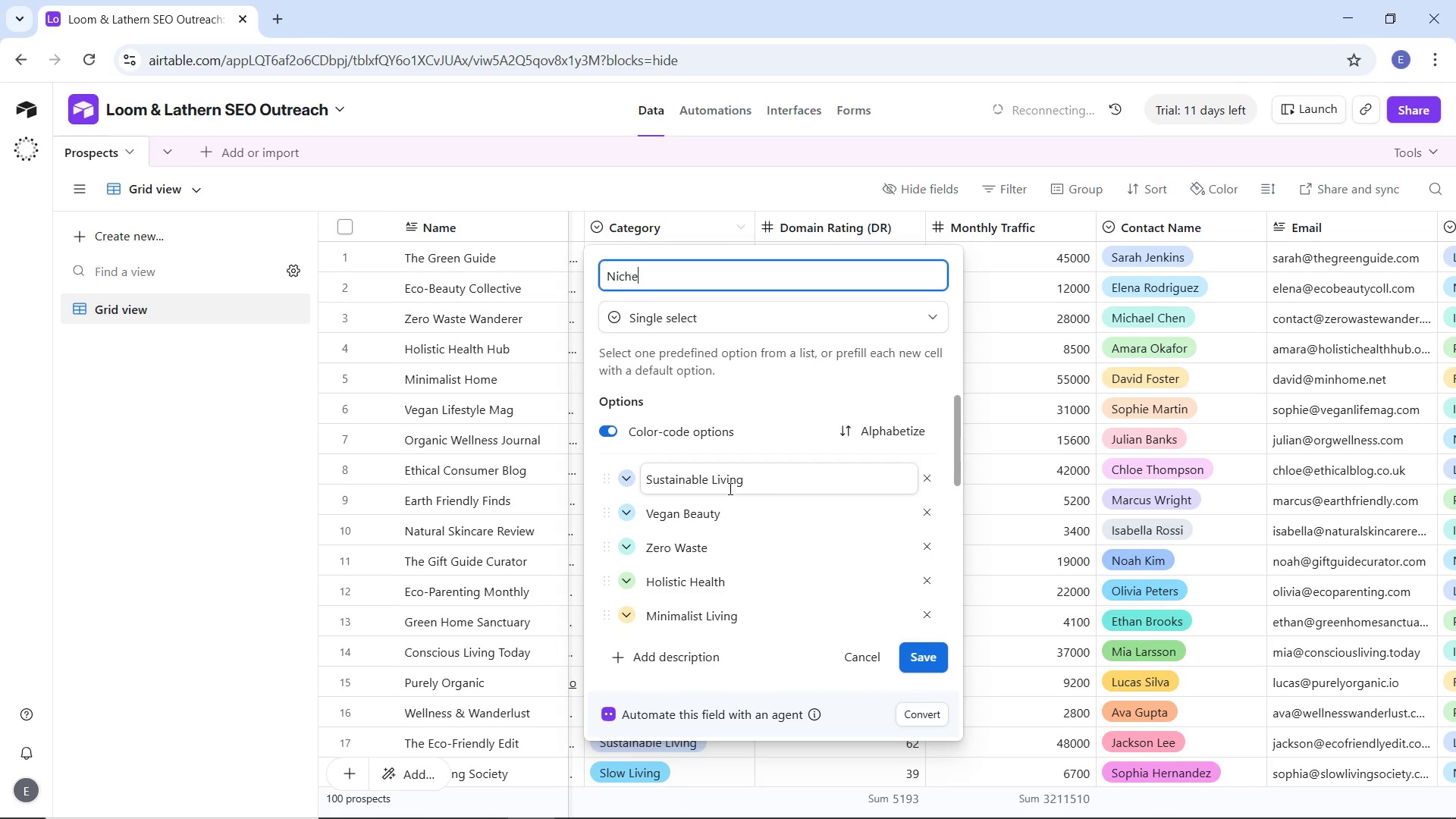 
wait(6.19)
 